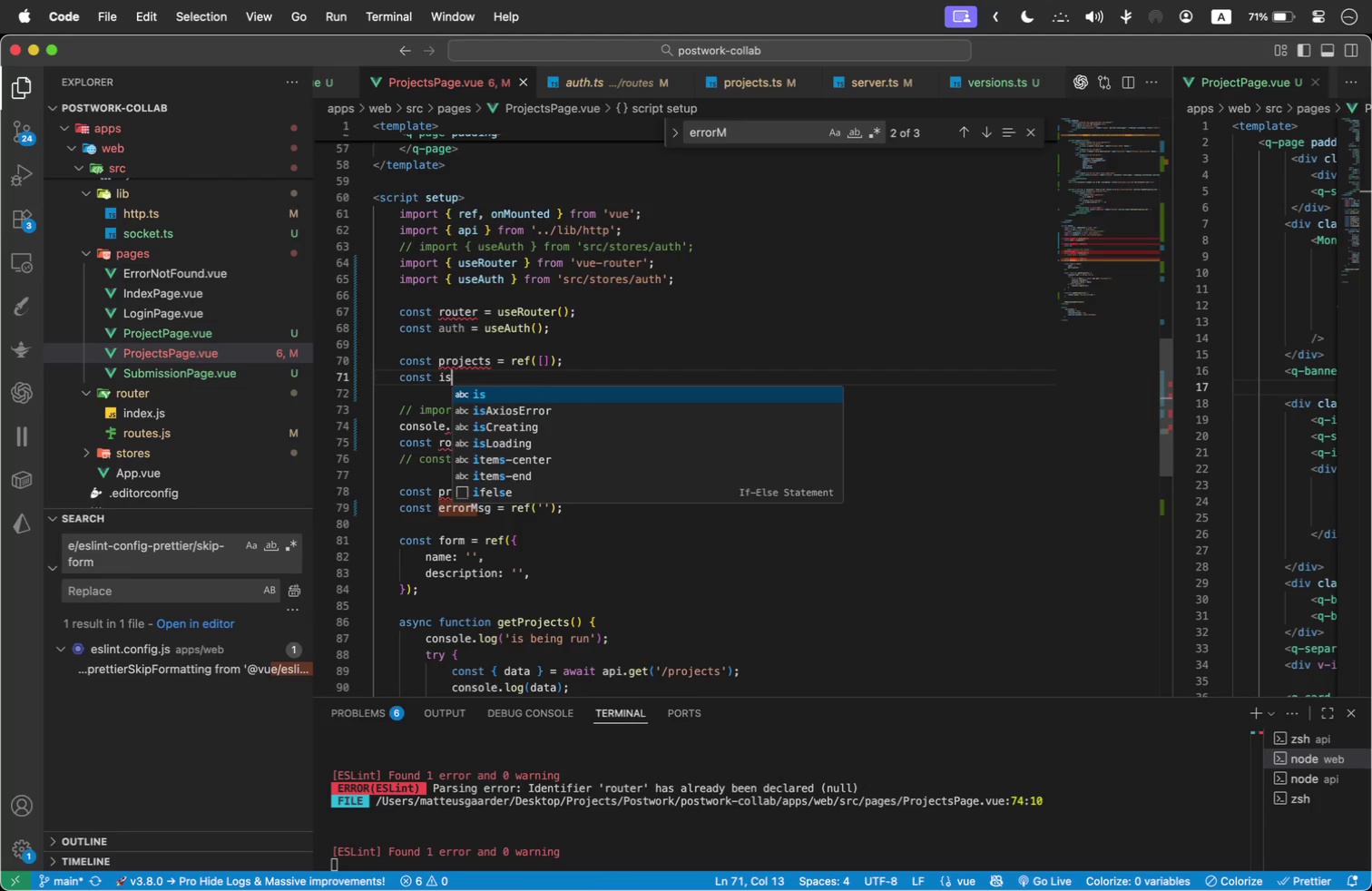 
key(Enter)
 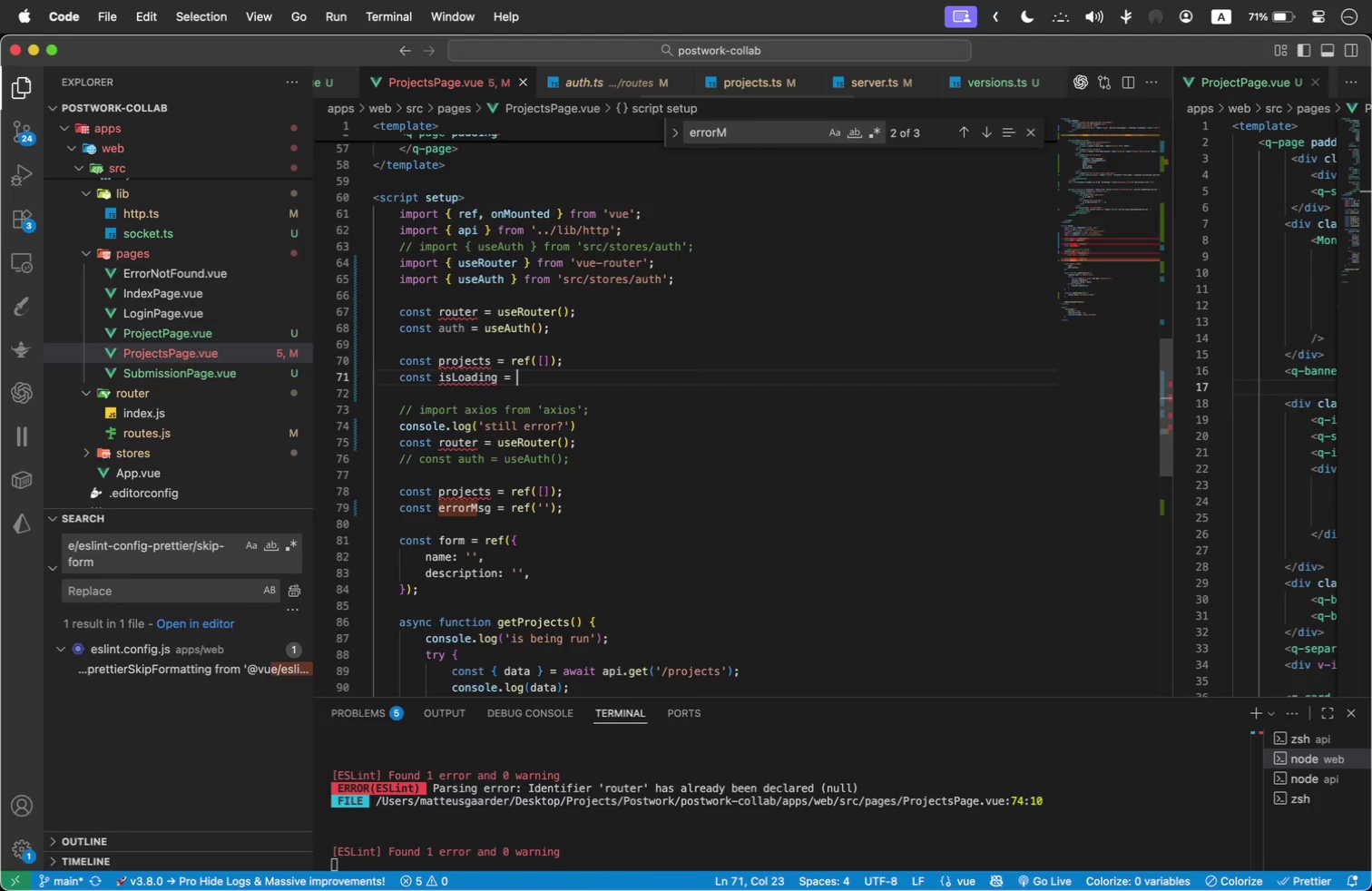 
type( = ref(false)
 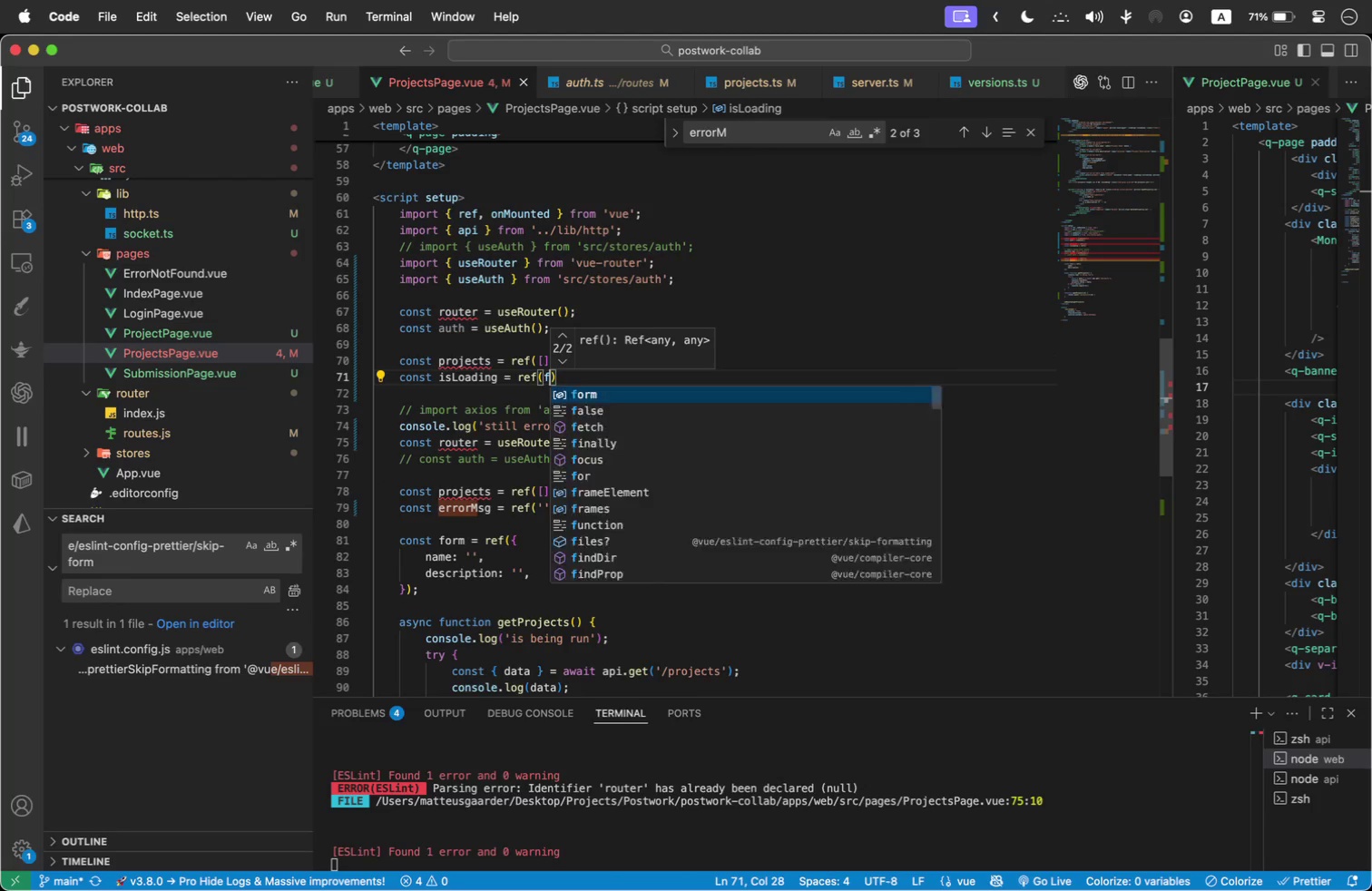 
 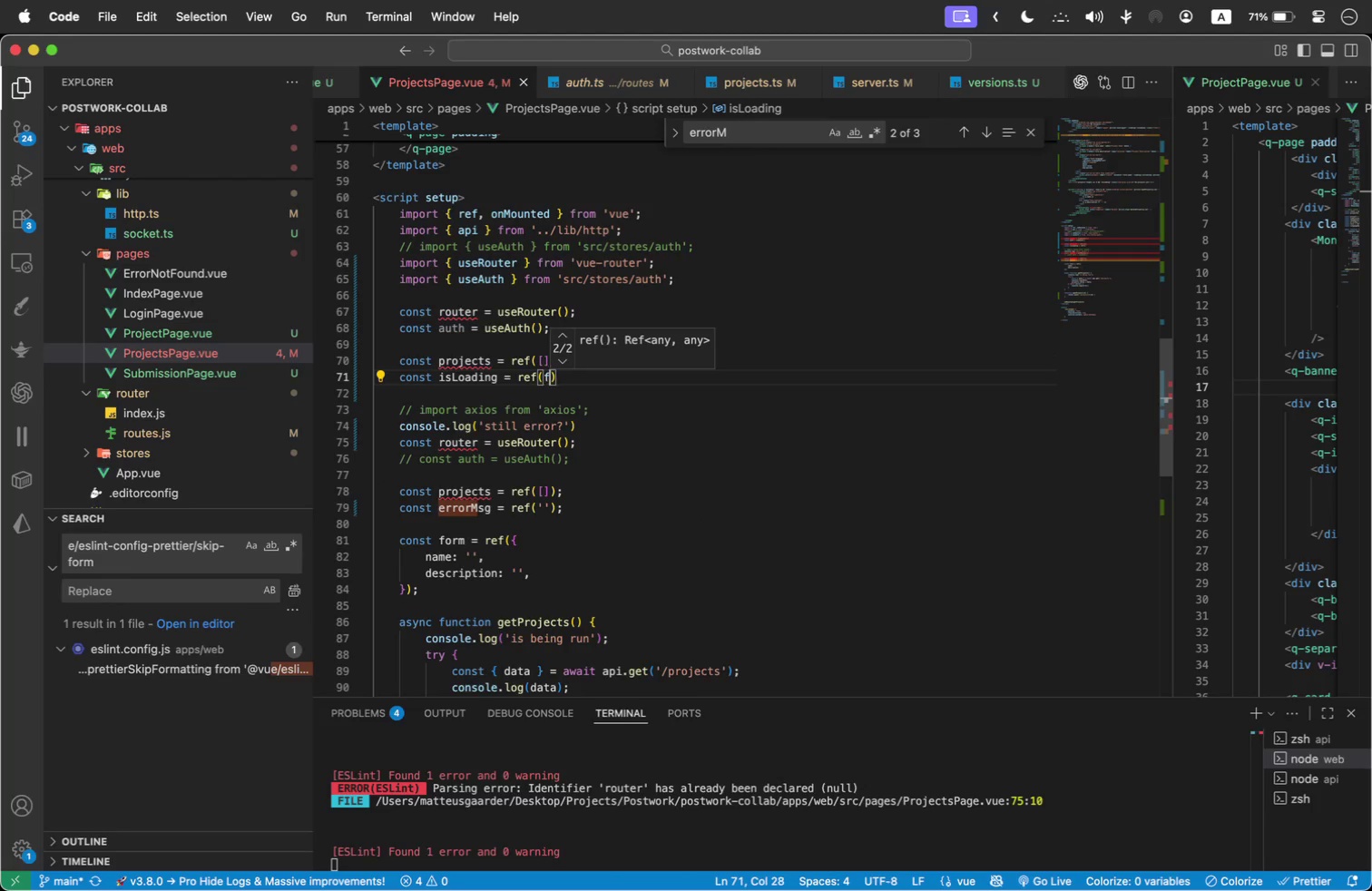 
key(Enter)
 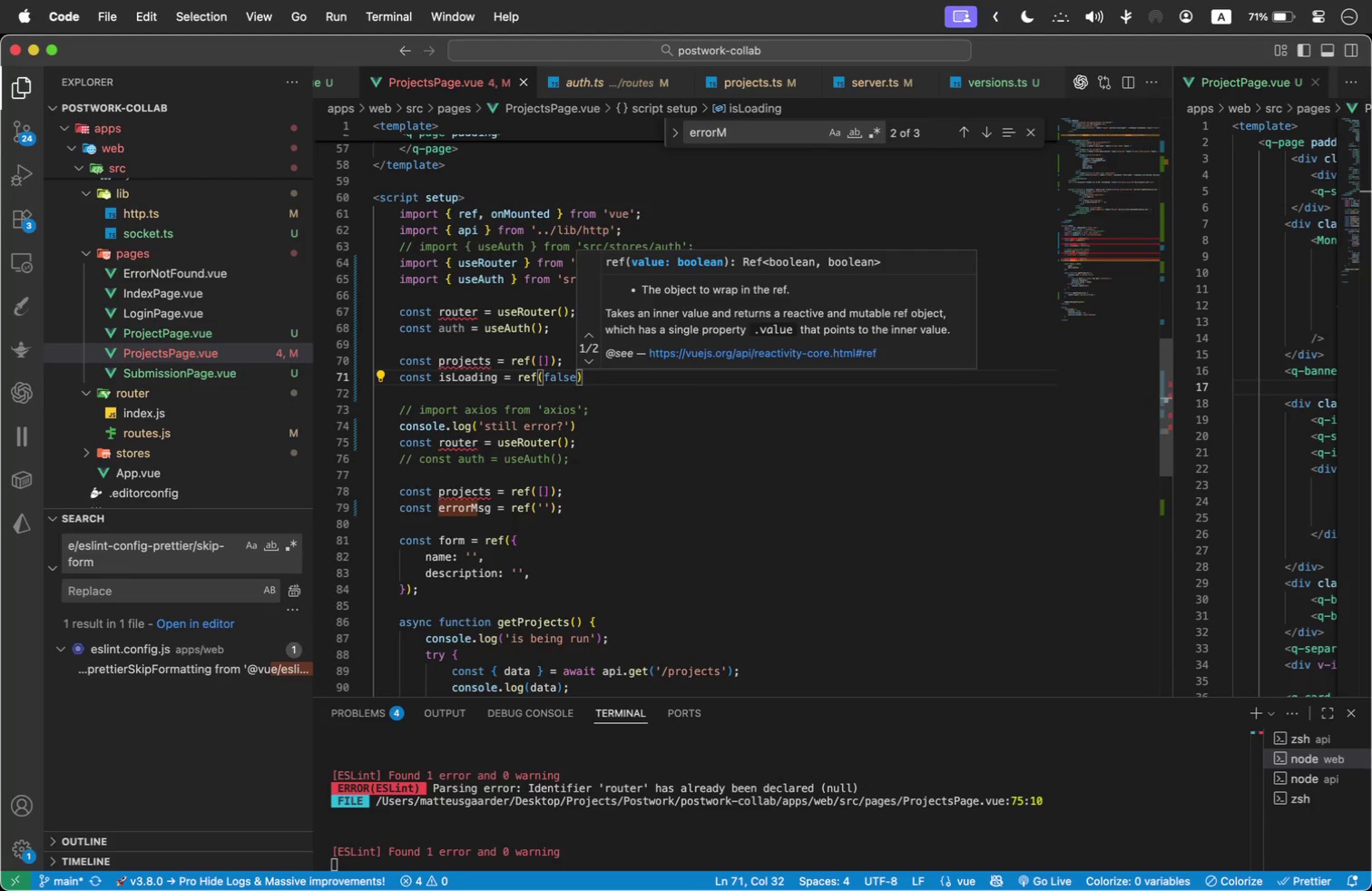 
key(ArrowRight)
 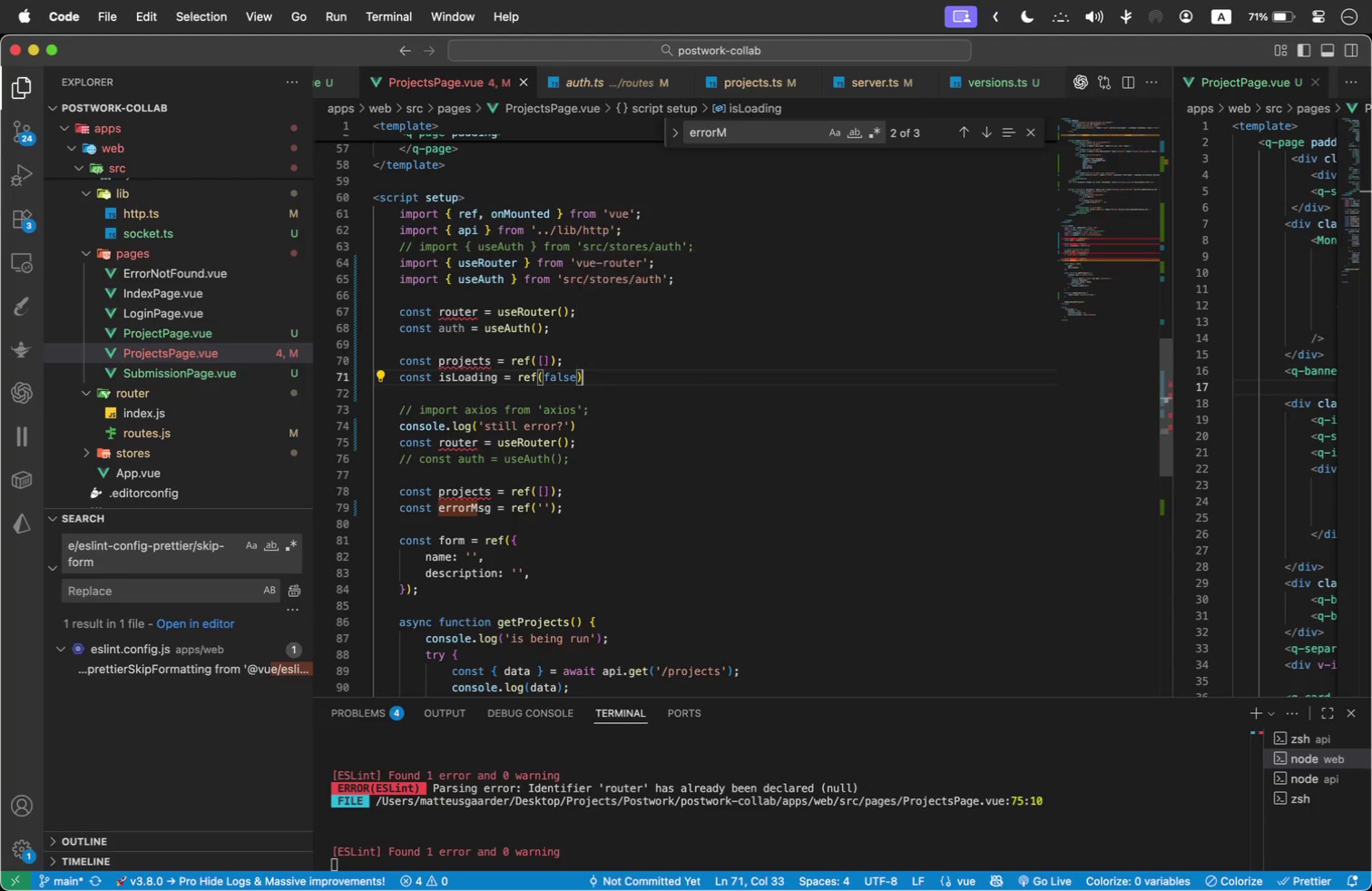 
key(Meta+Shift+ArrowLeft)
 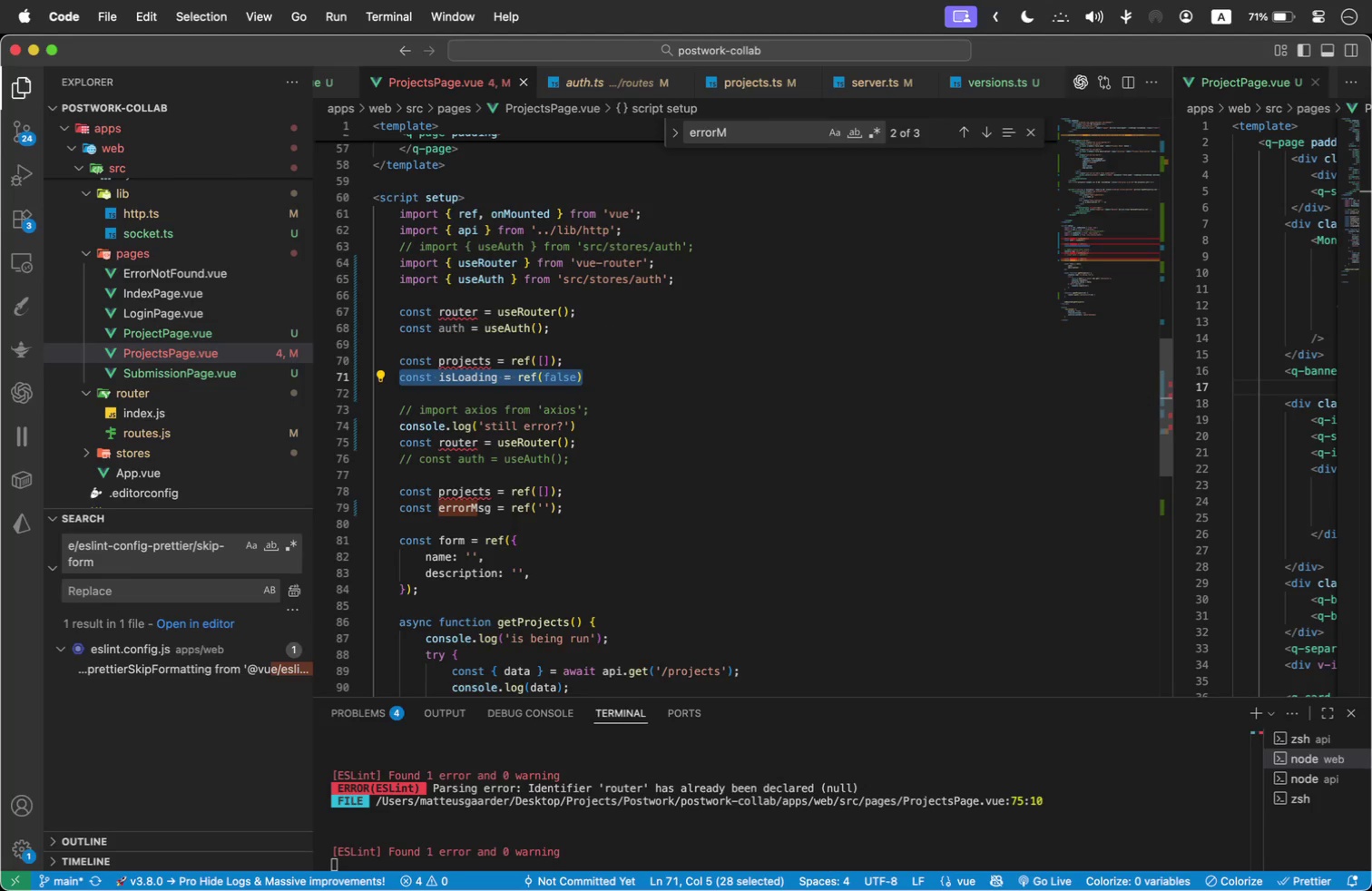 
key(Meta+C)
 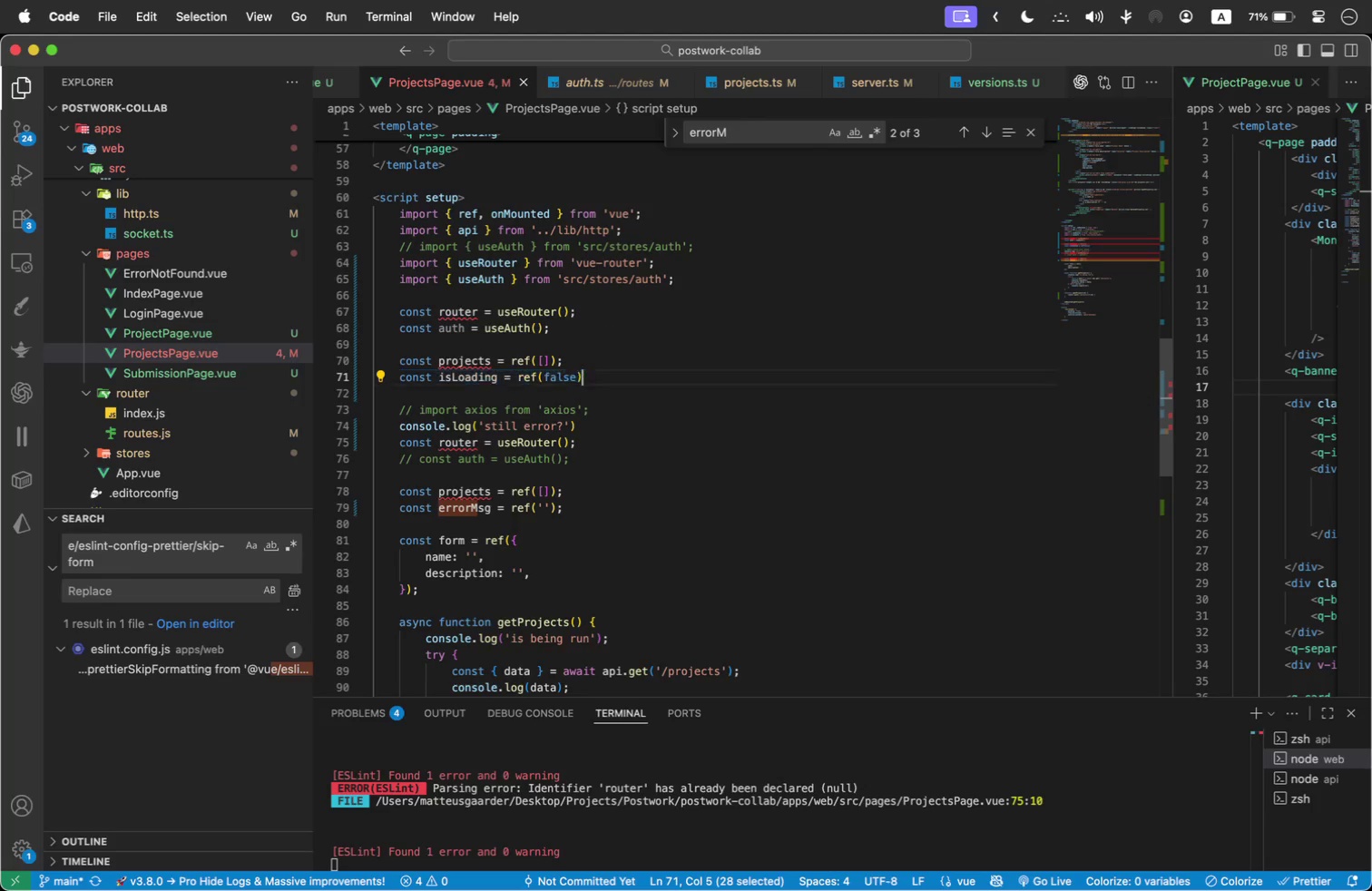 
key(ArrowRight)
 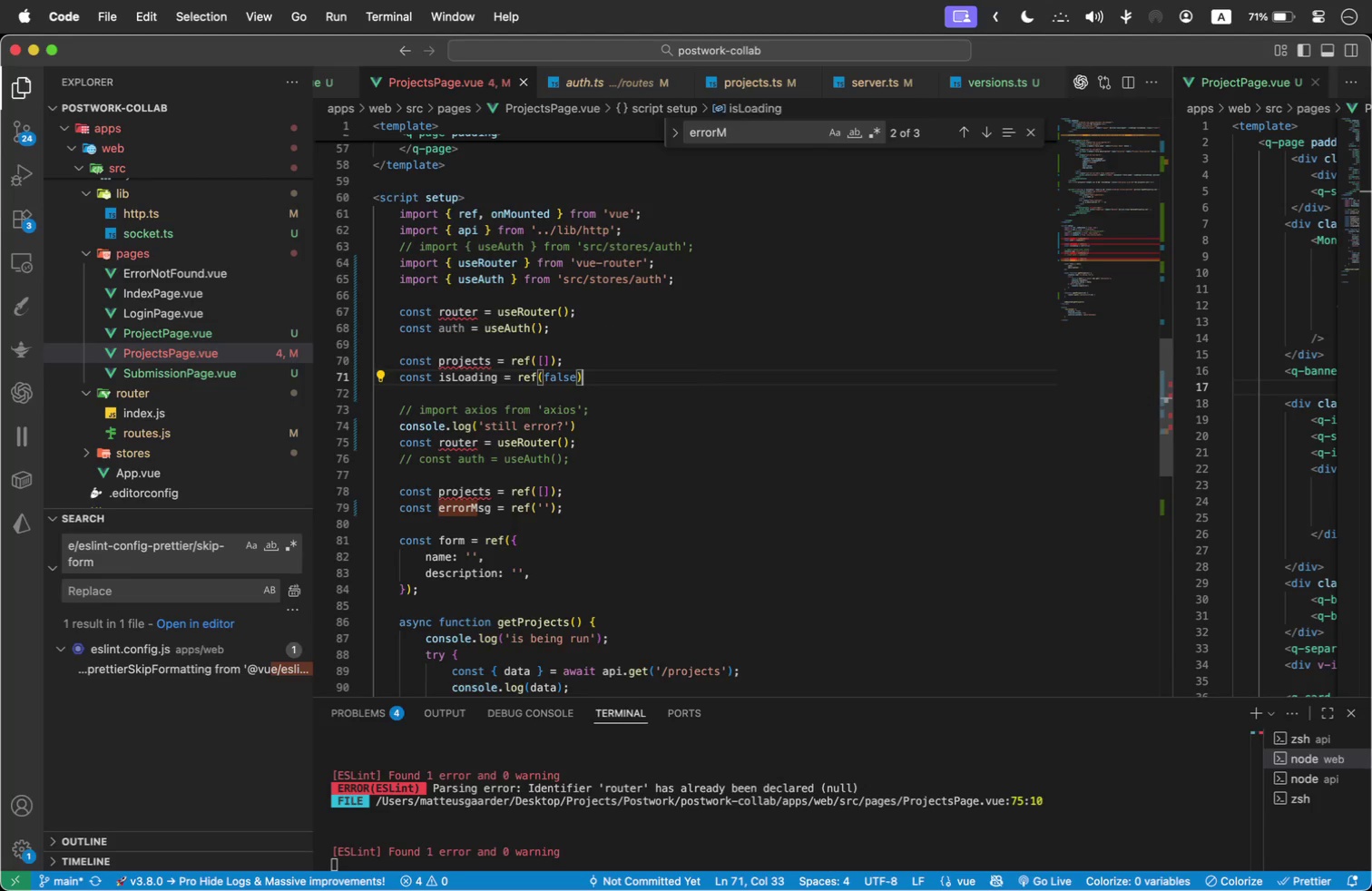 
key(Semicolon)
 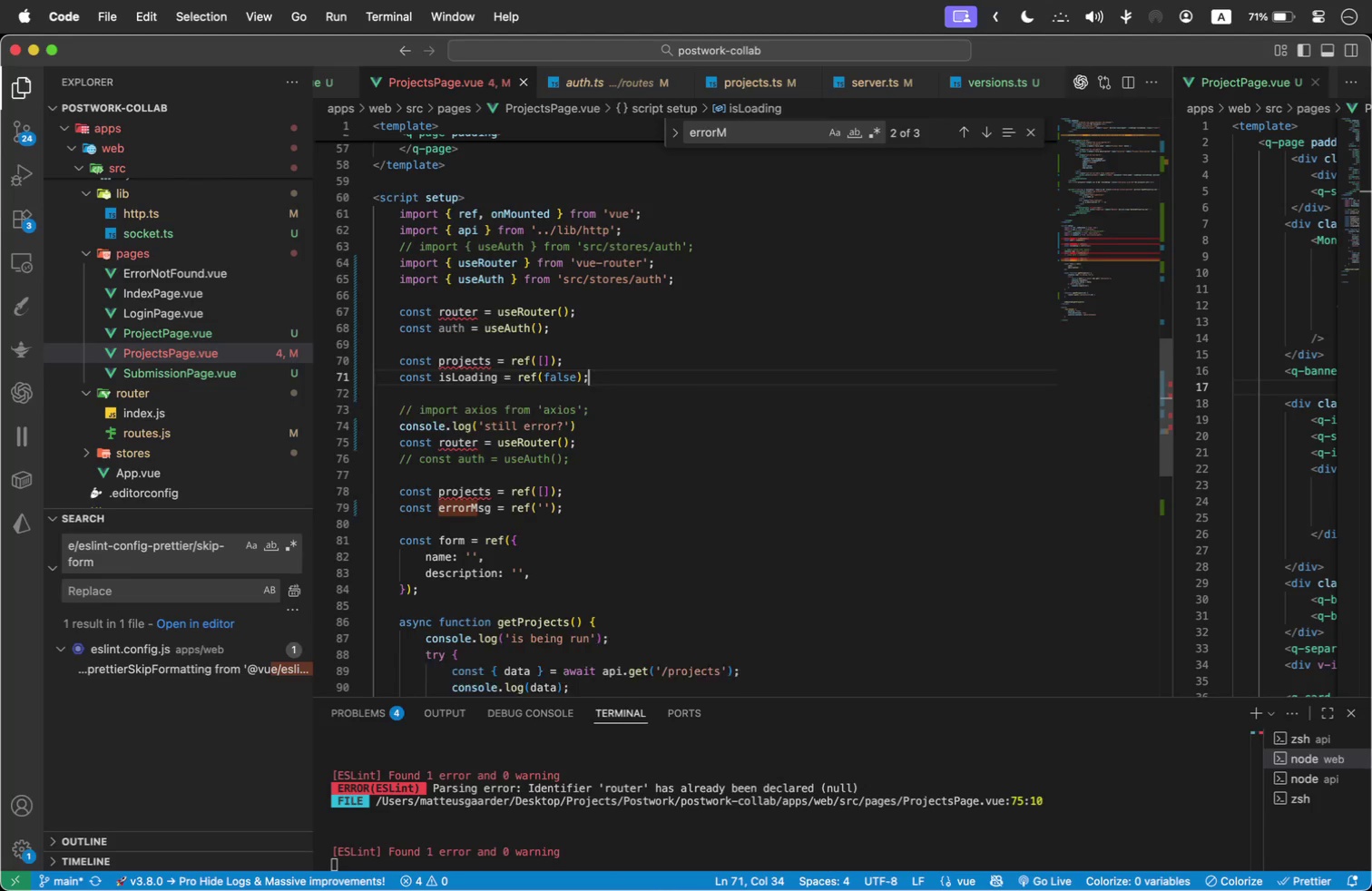 
key(Enter)
 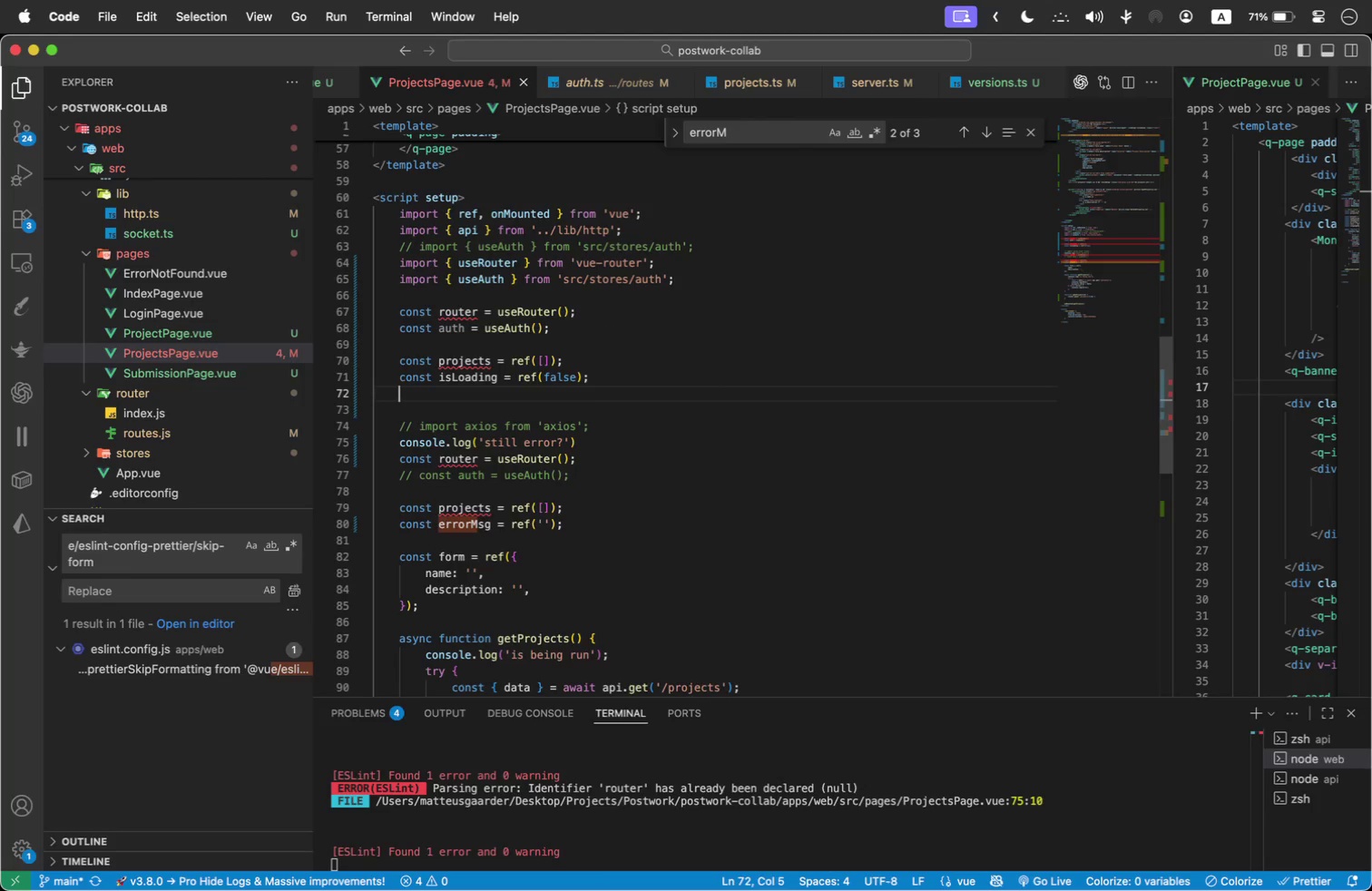 
key(Meta+V)
 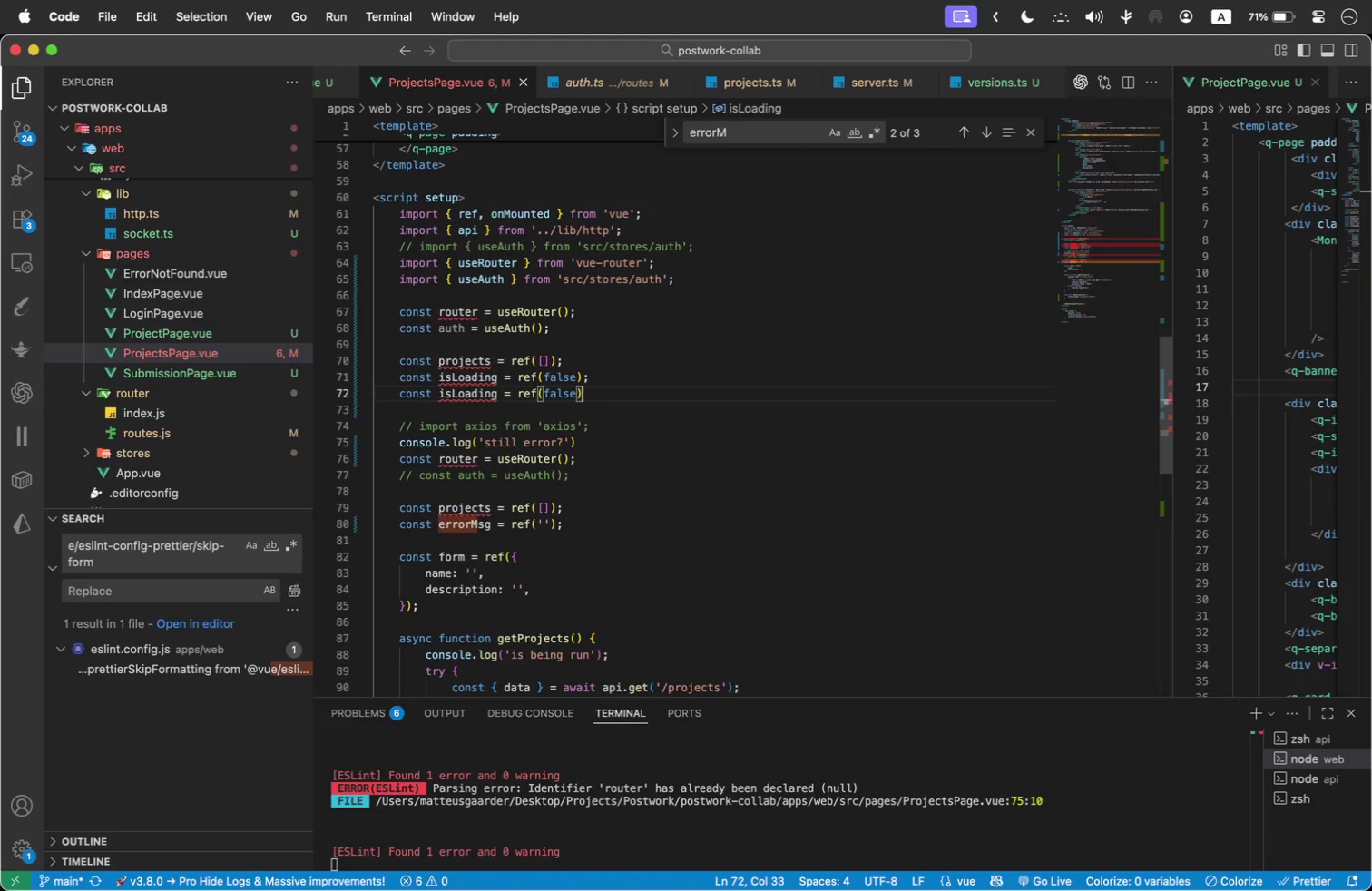 
key(Enter)
 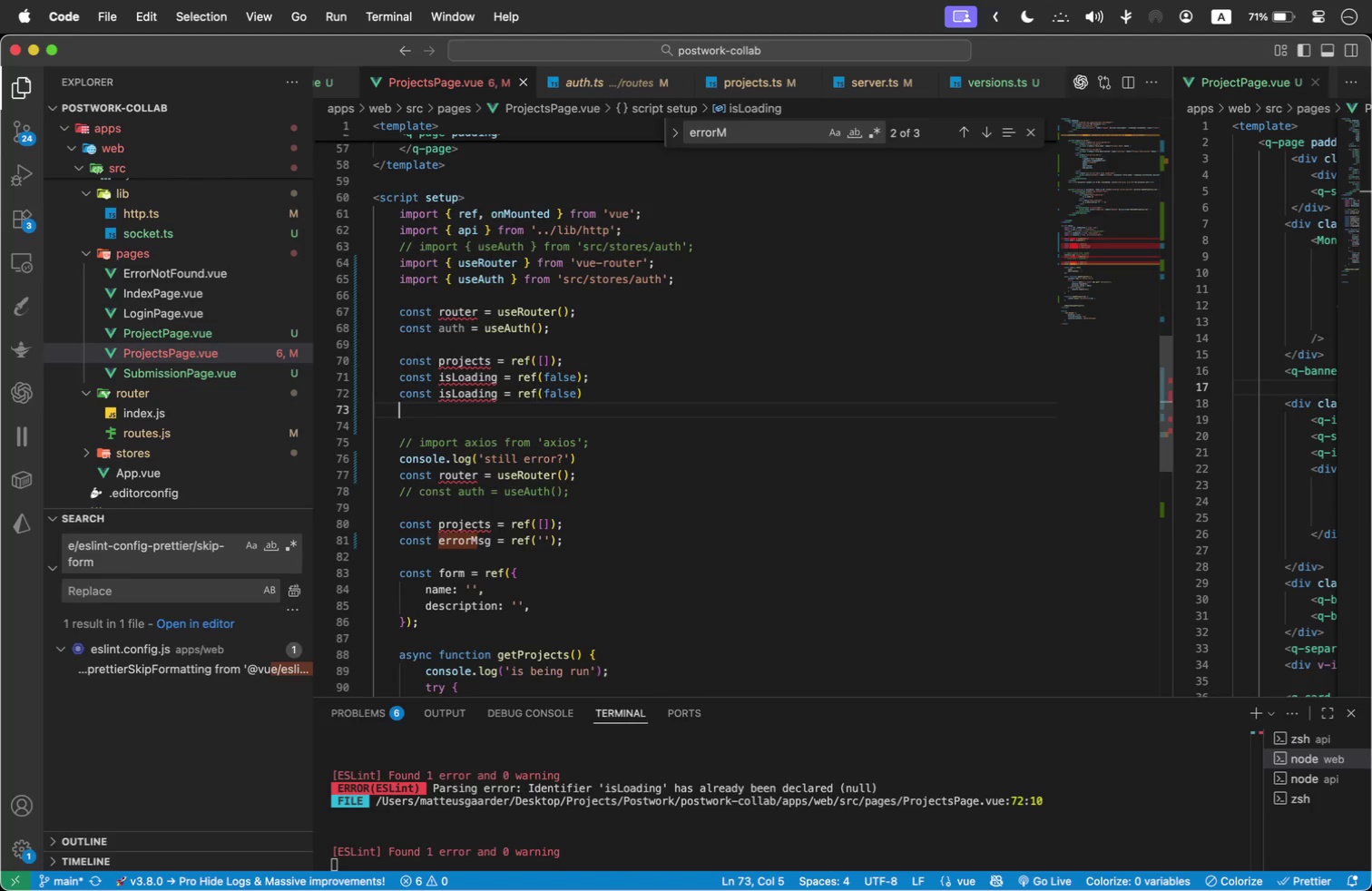 
key(Meta+V)
 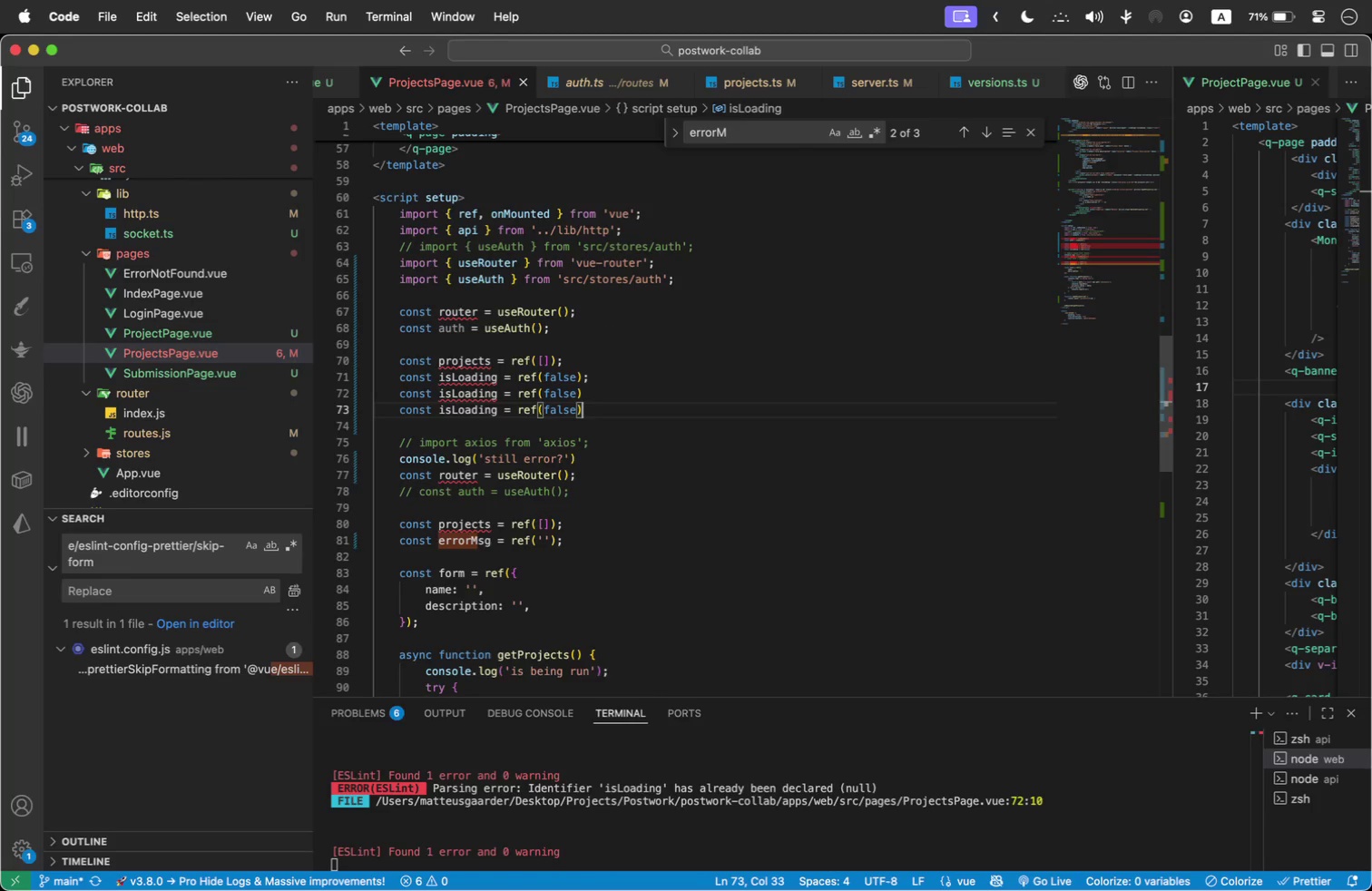 
key(Enter)
 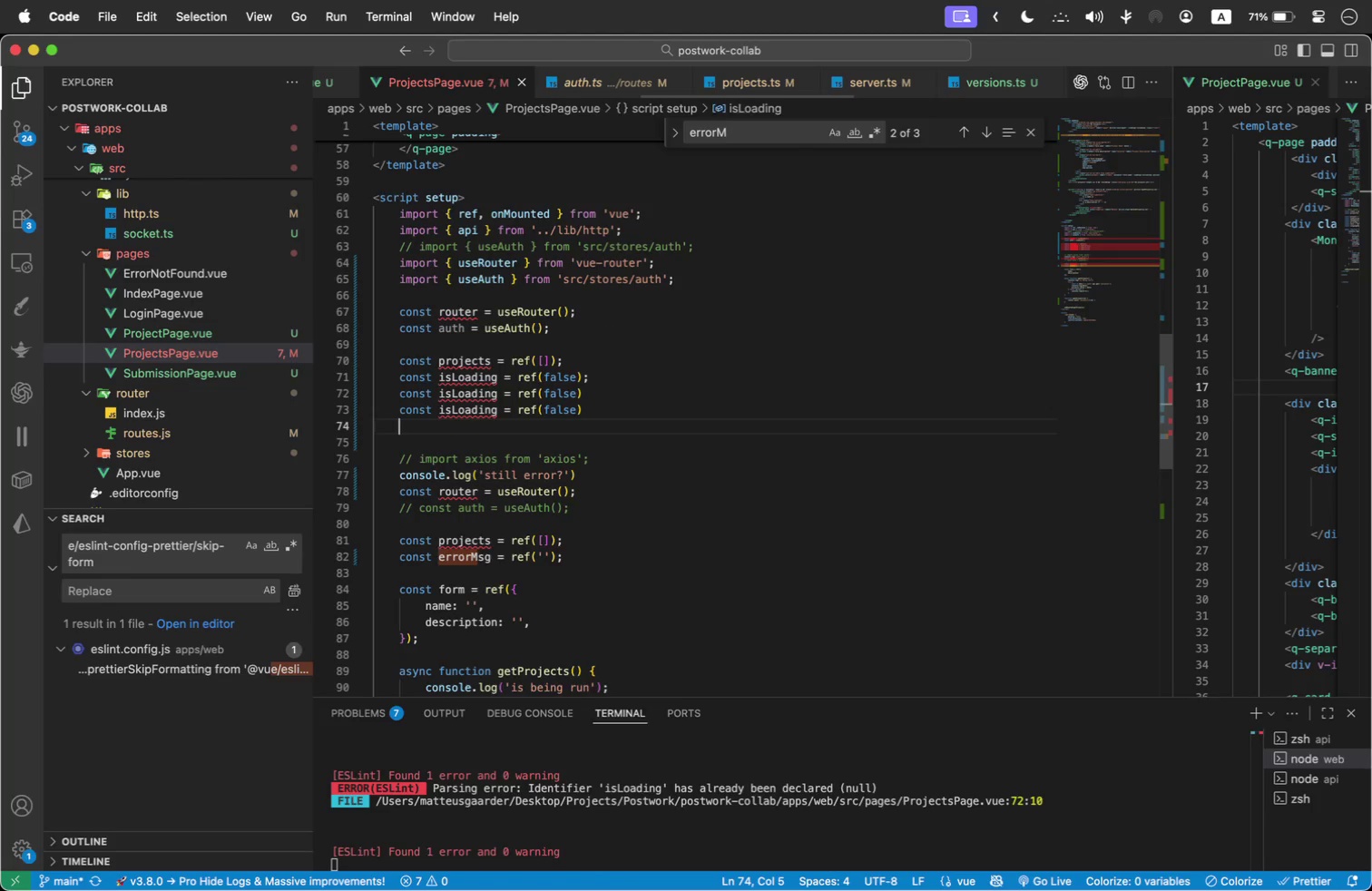 
key(Meta+V)
 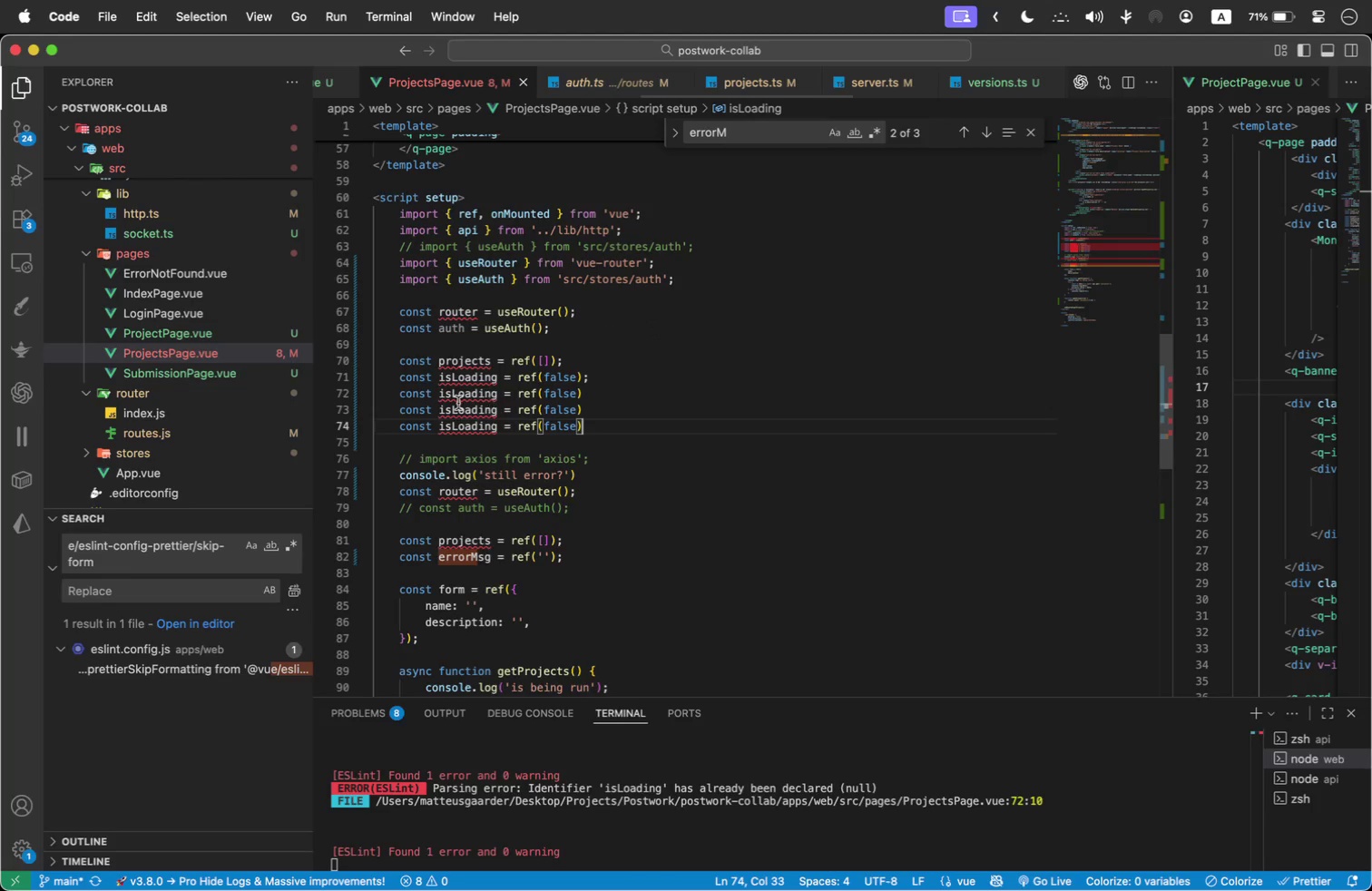 
left_click([472, 394])
 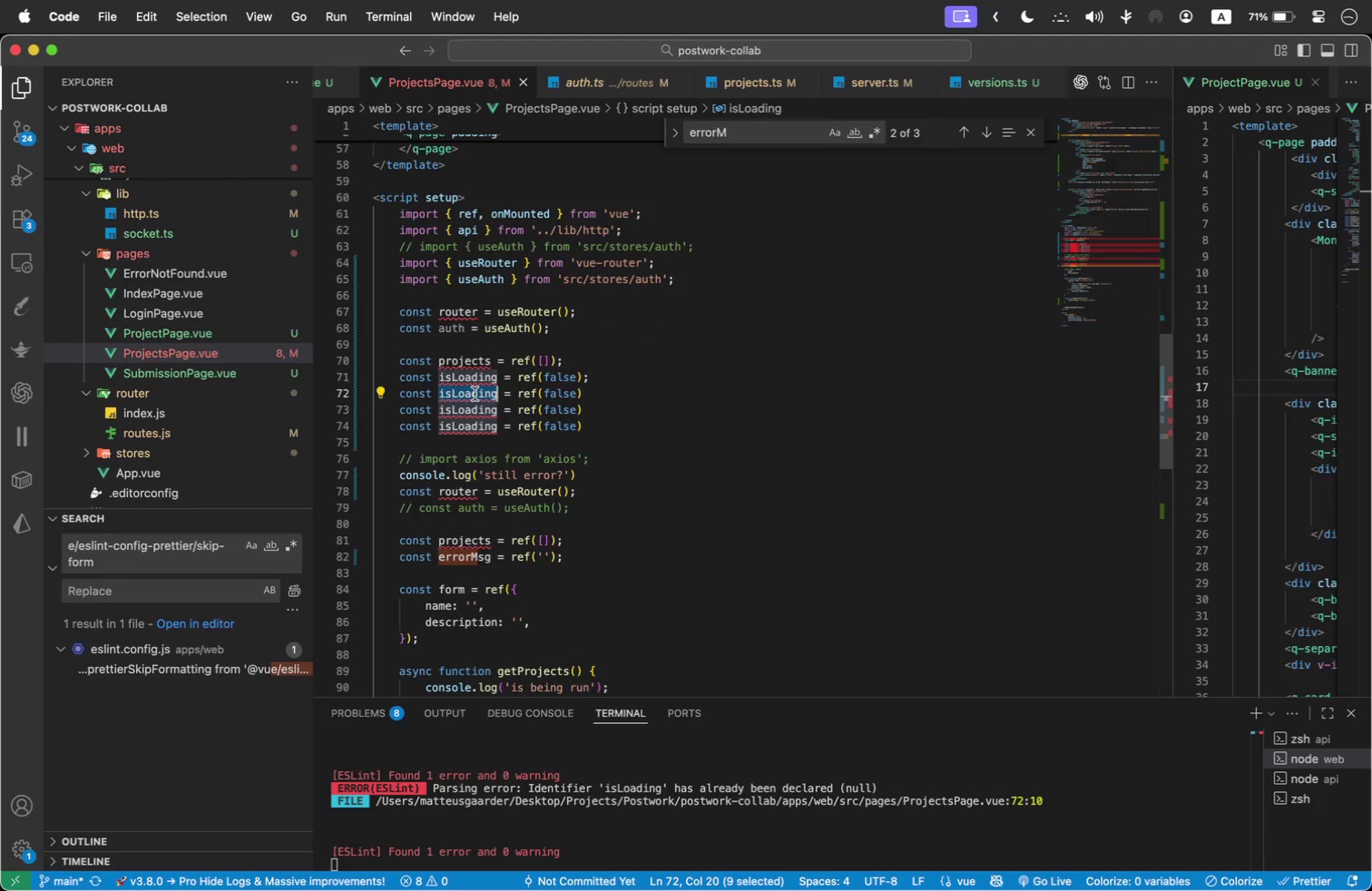 
type(isCreating)
 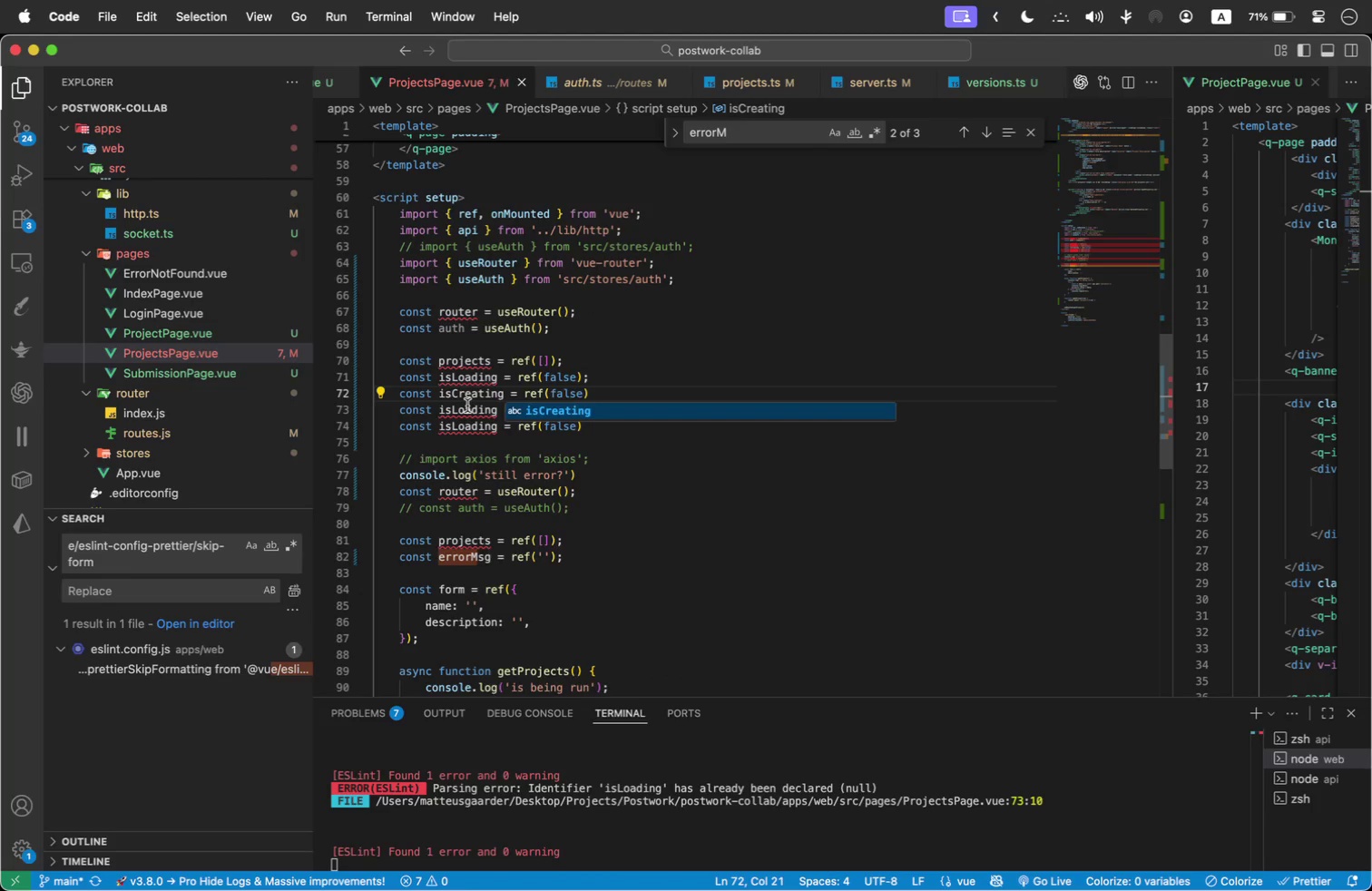 
double_click([467, 406])
 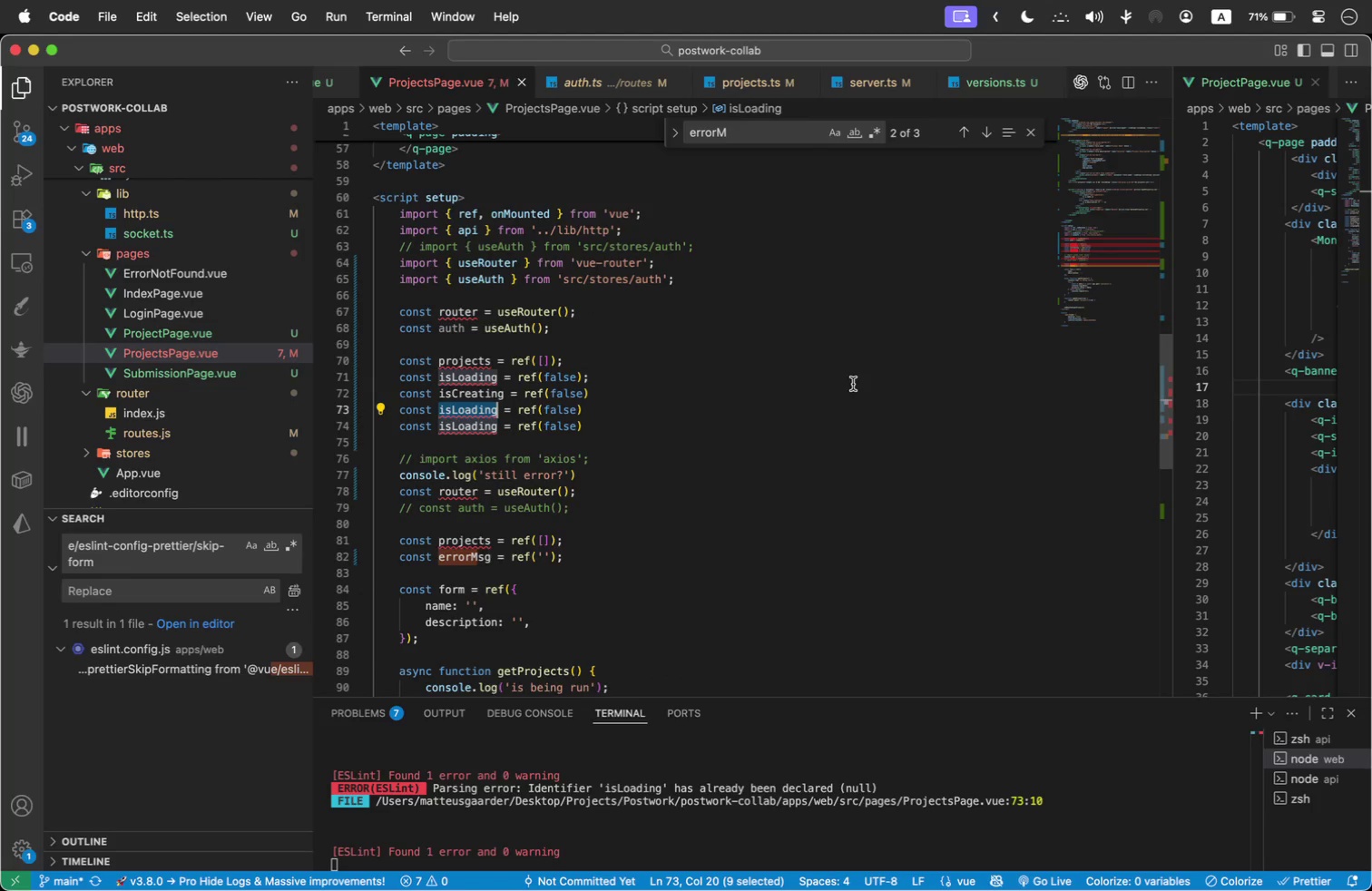 
left_click_drag(start_coordinate=[603, 405], to_coordinate=[366, 402])
 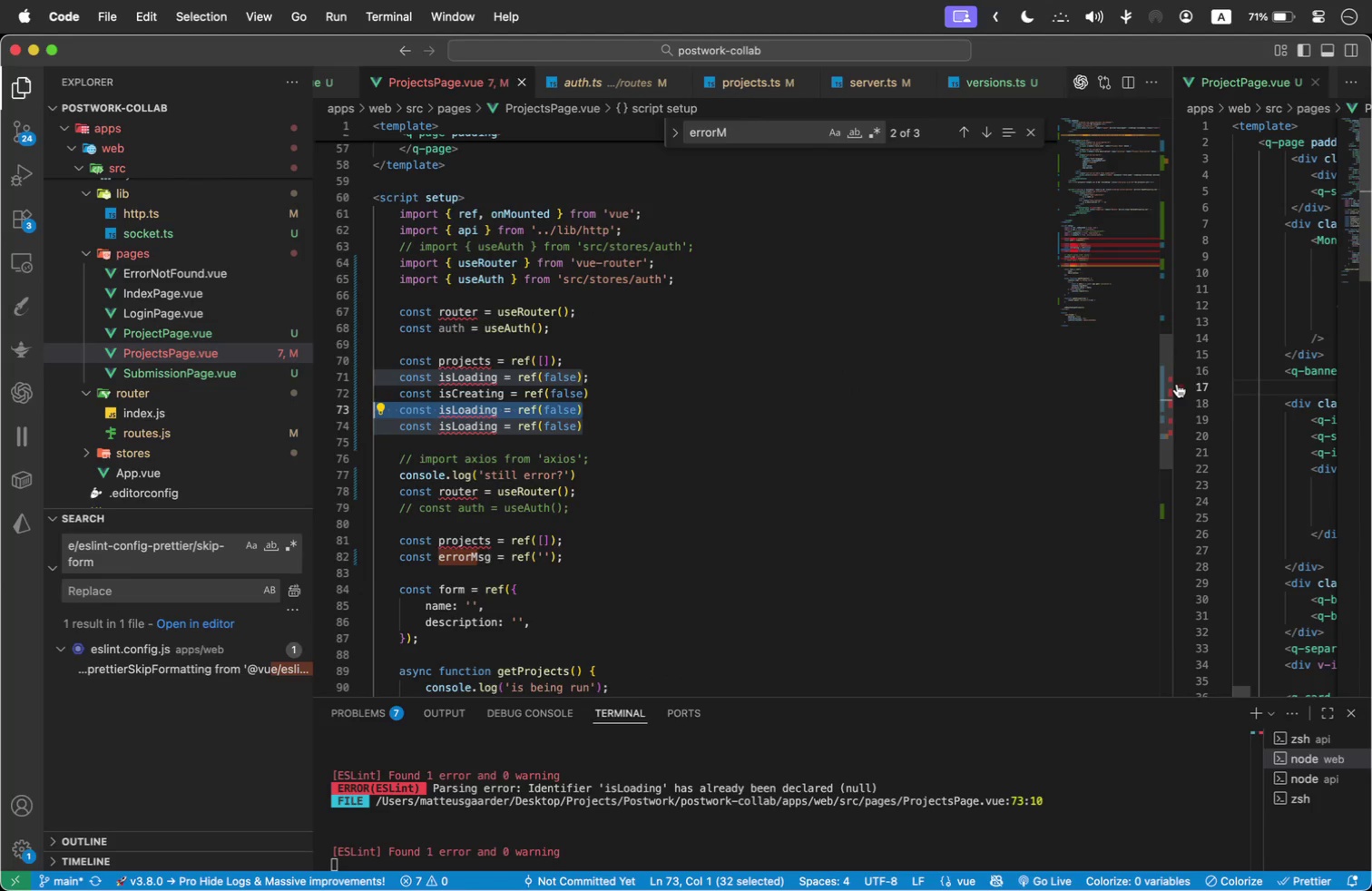 
key(Backspace)
 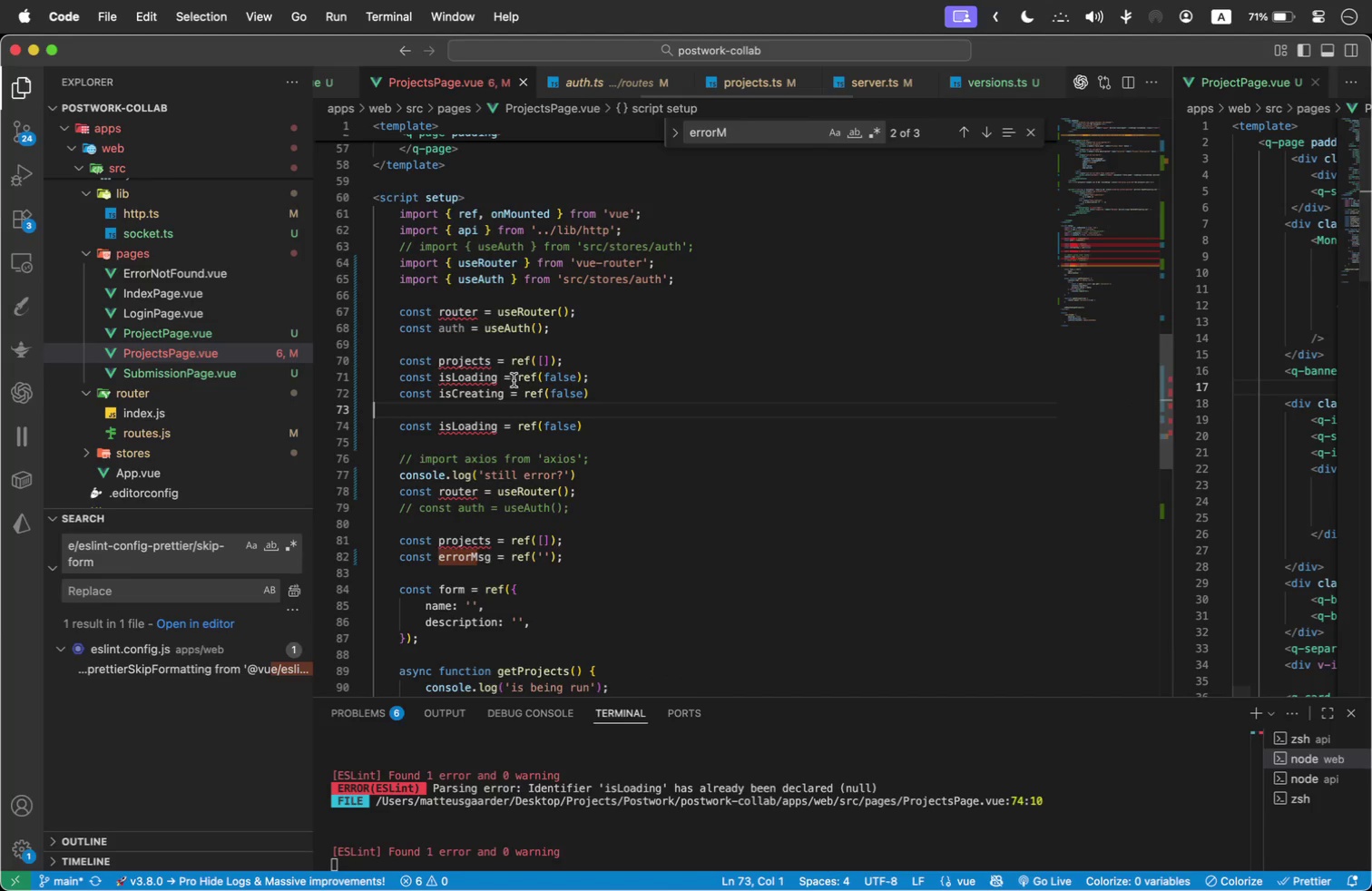 
left_click_drag(start_coordinate=[578, 558], to_coordinate=[361, 543])
 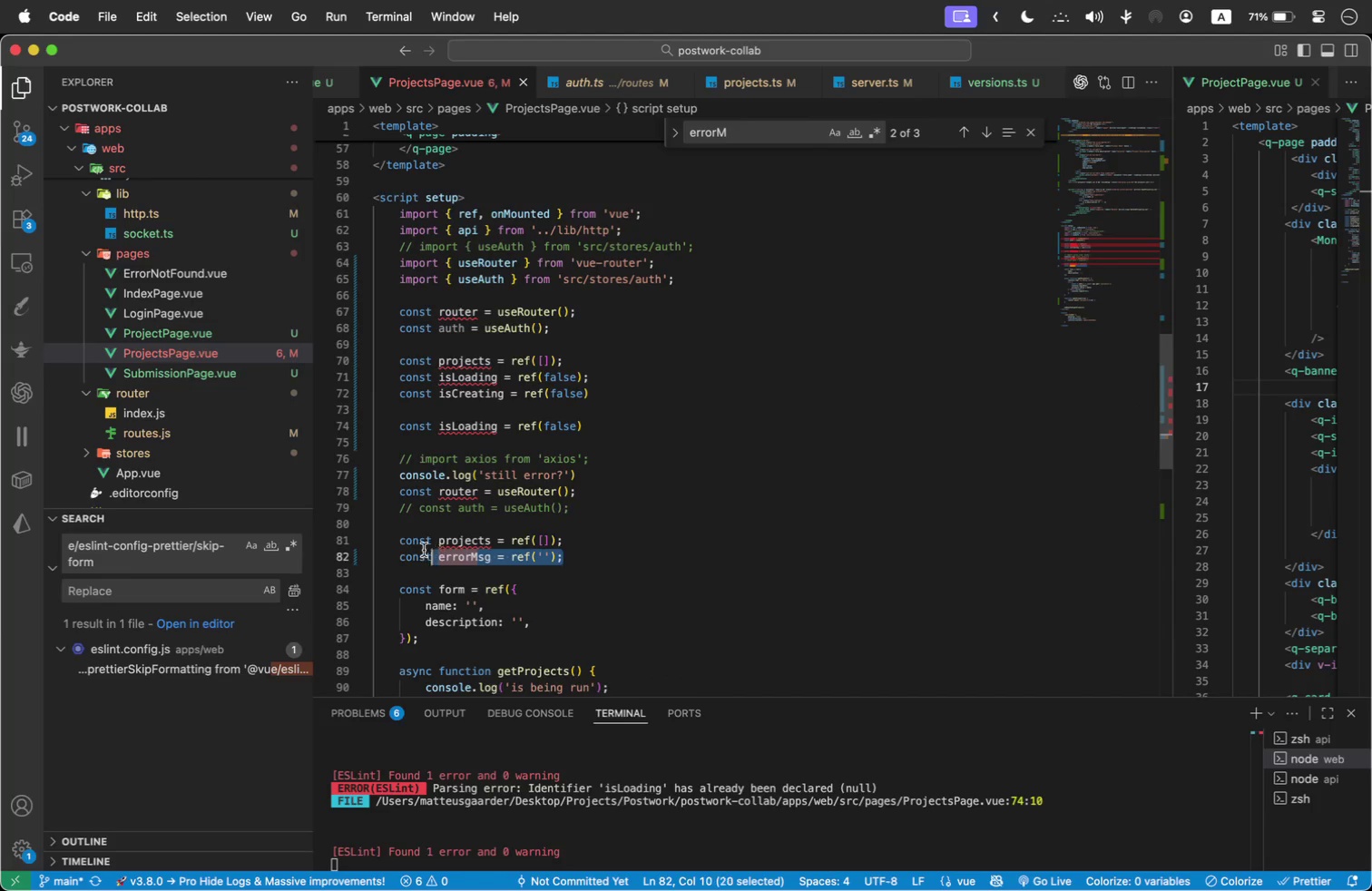 
key(Meta+X)
 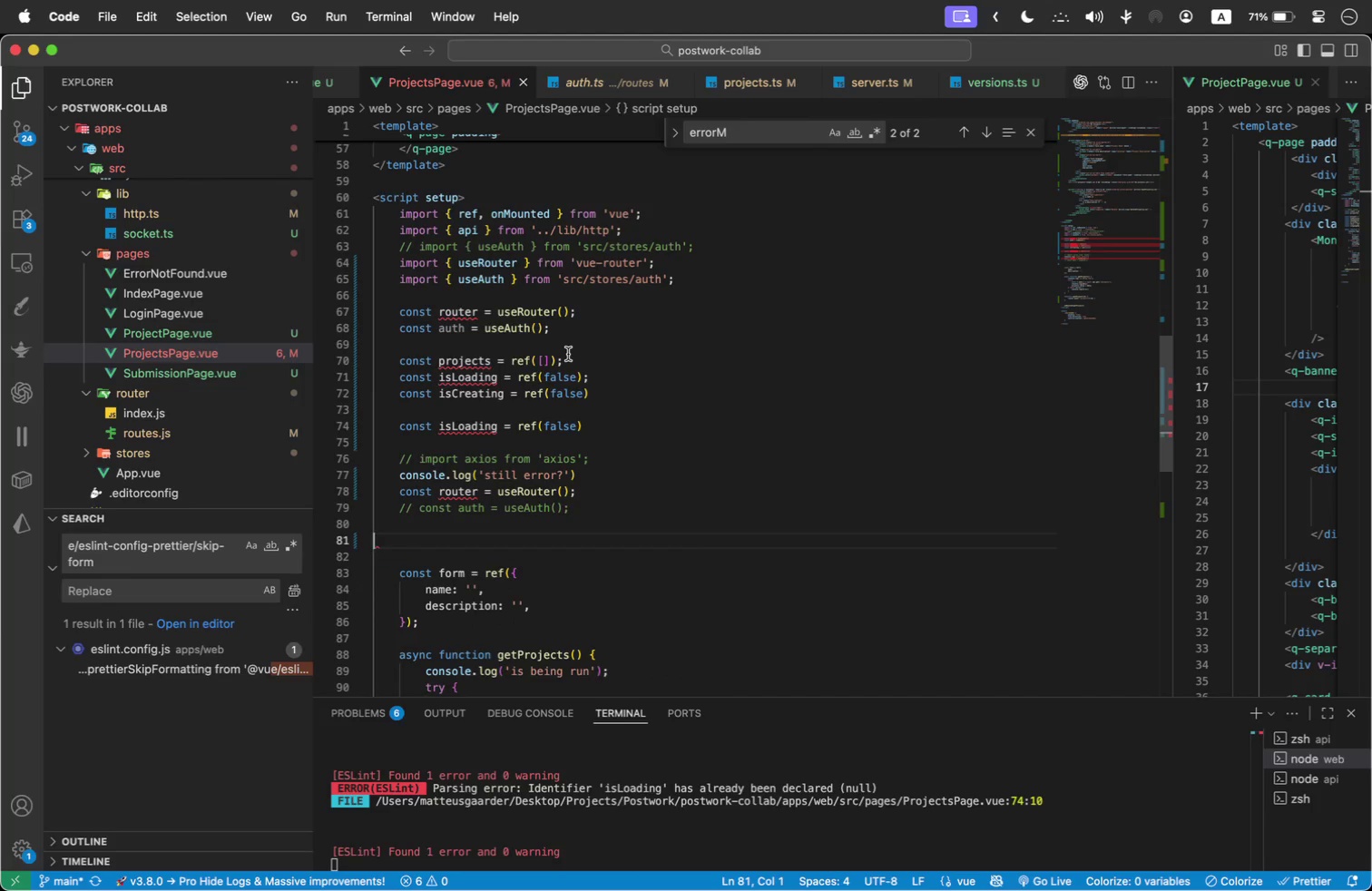 
left_click_drag(start_coordinate=[586, 361], to_coordinate=[352, 364])
 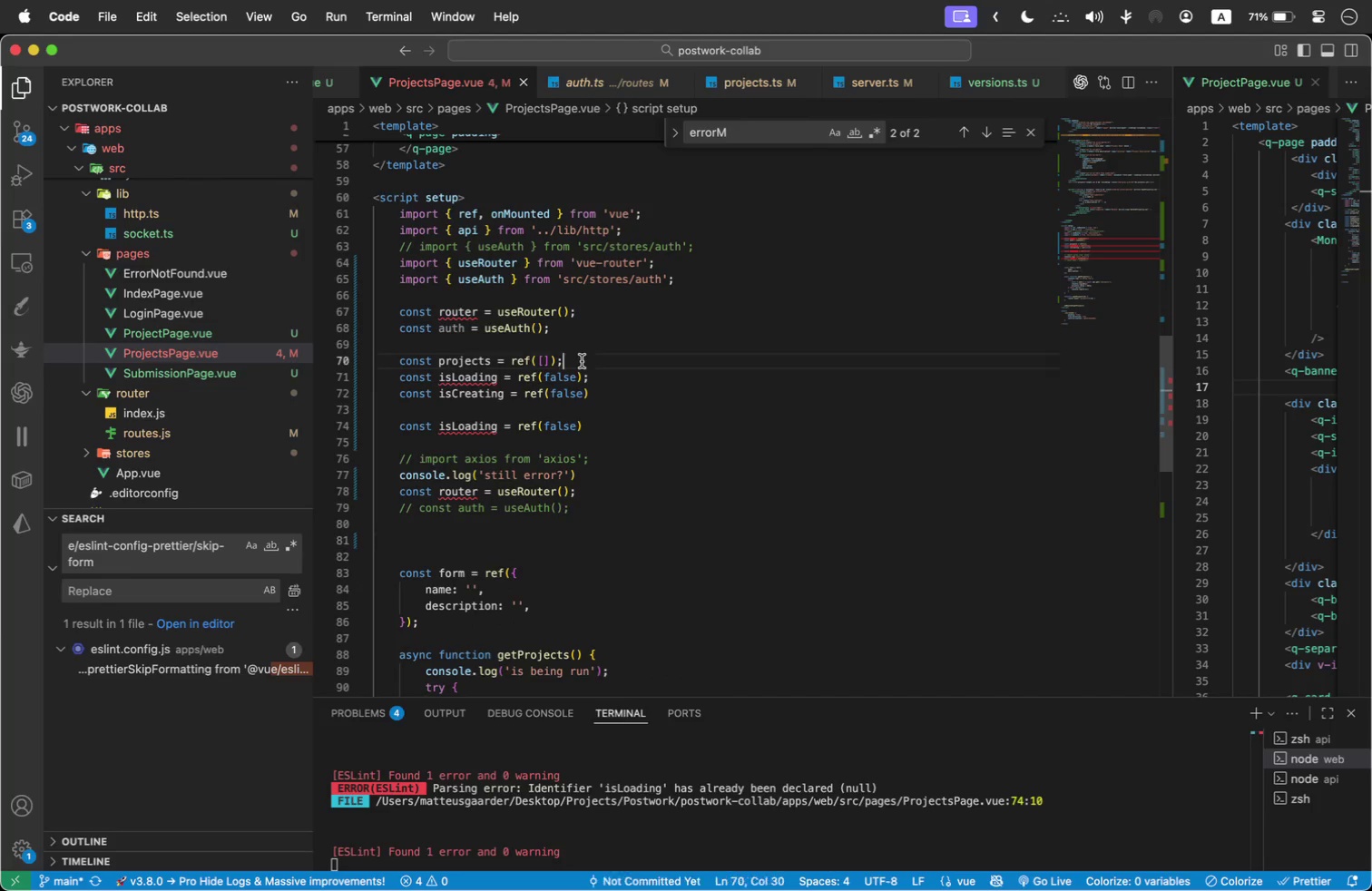 
key(Meta+V)
 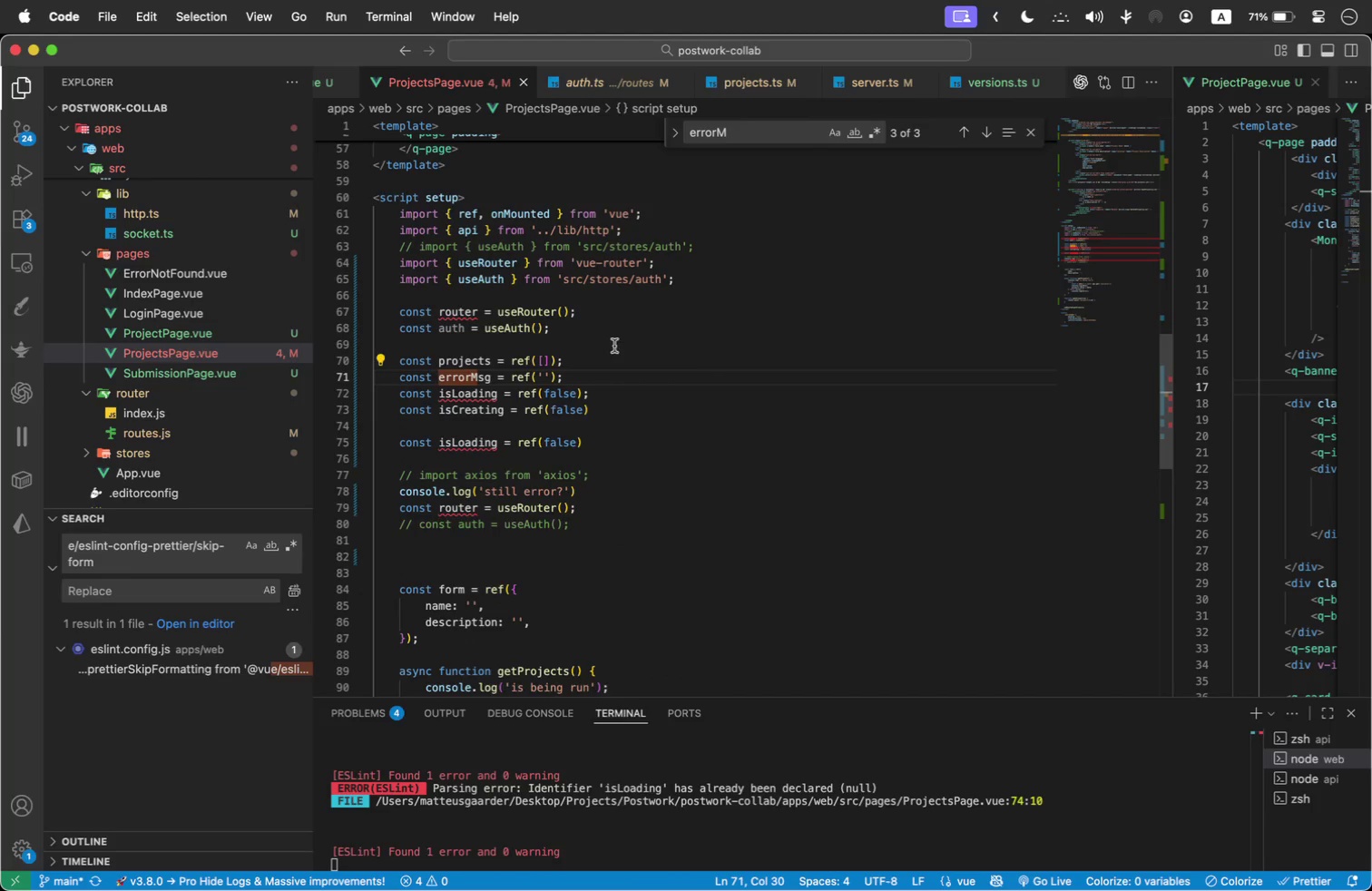 
left_click([620, 346])
 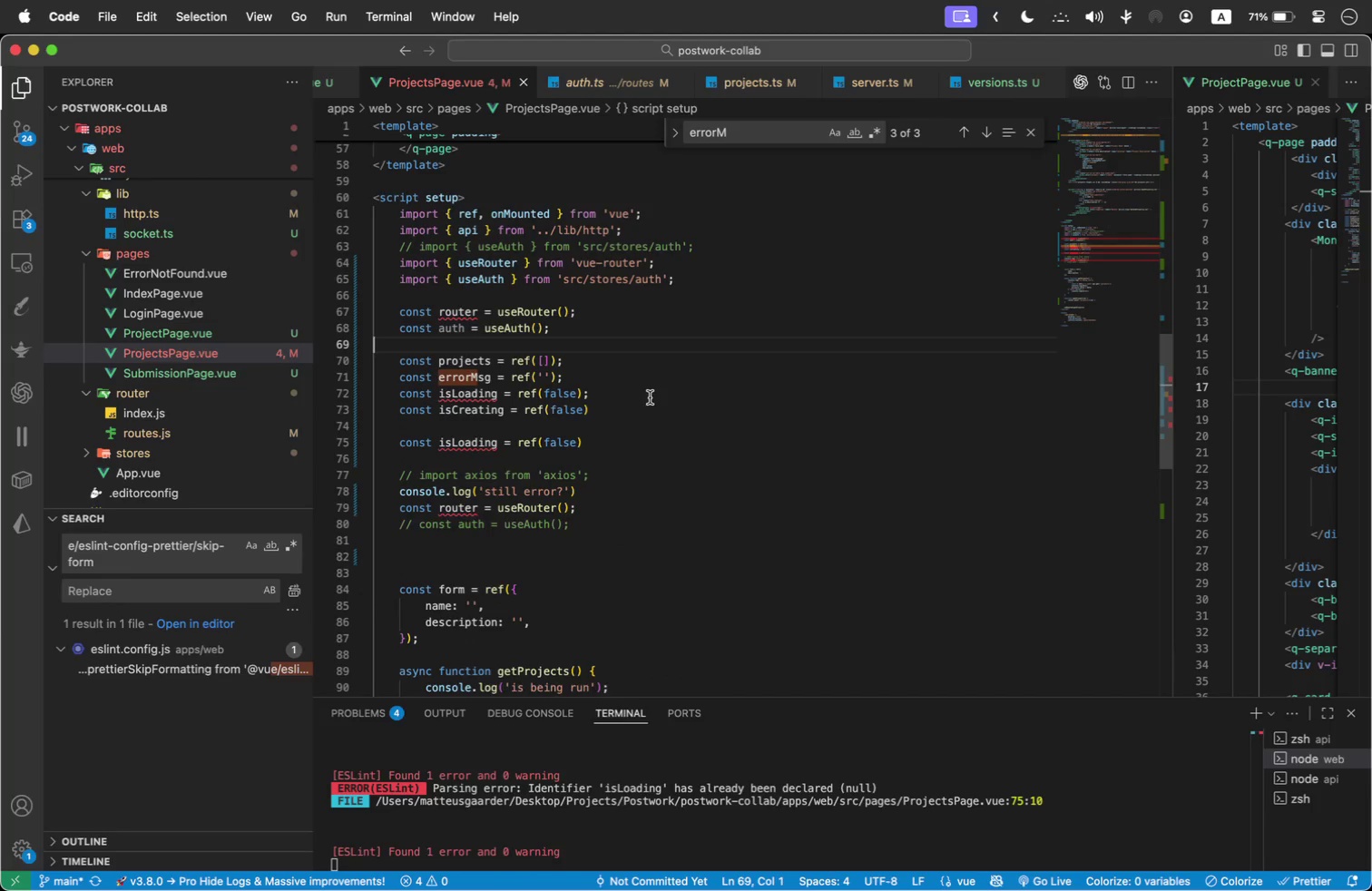 
left_click_drag(start_coordinate=[601, 441], to_coordinate=[348, 454])
 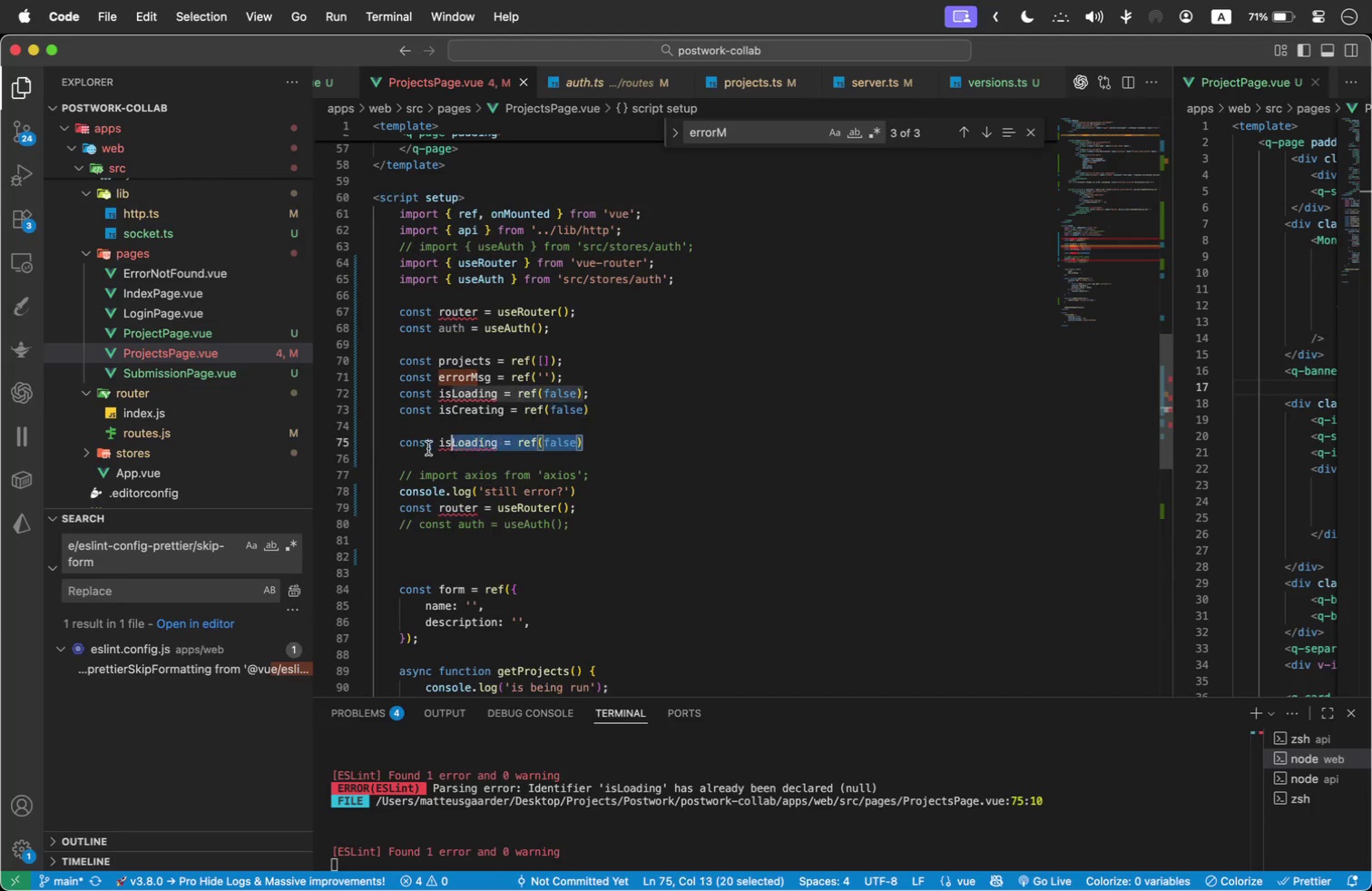 
left_click_drag(start_coordinate=[600, 438], to_coordinate=[360, 451])
 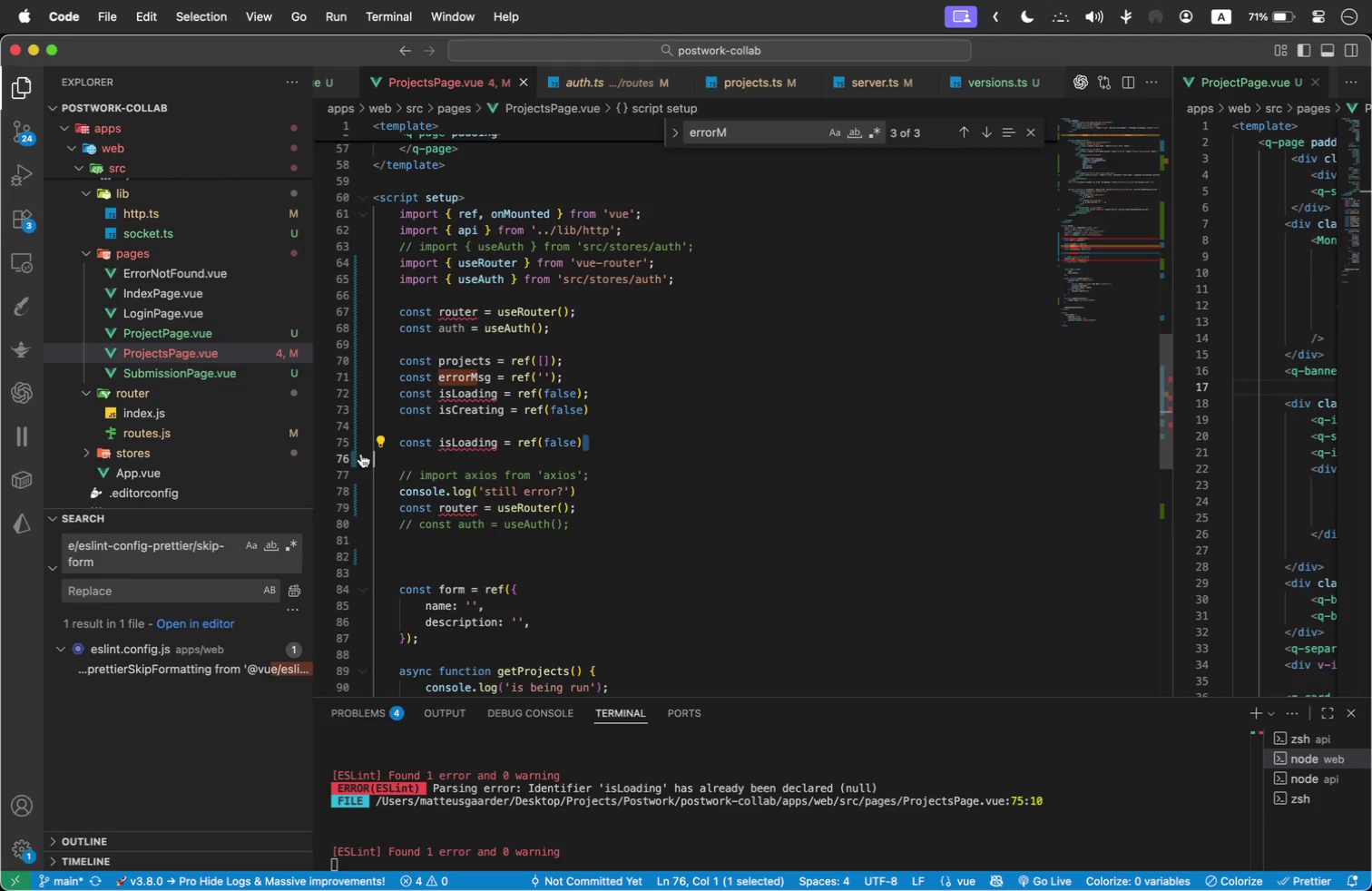 
left_click_drag(start_coordinate=[586, 527], to_coordinate=[377, 446])
 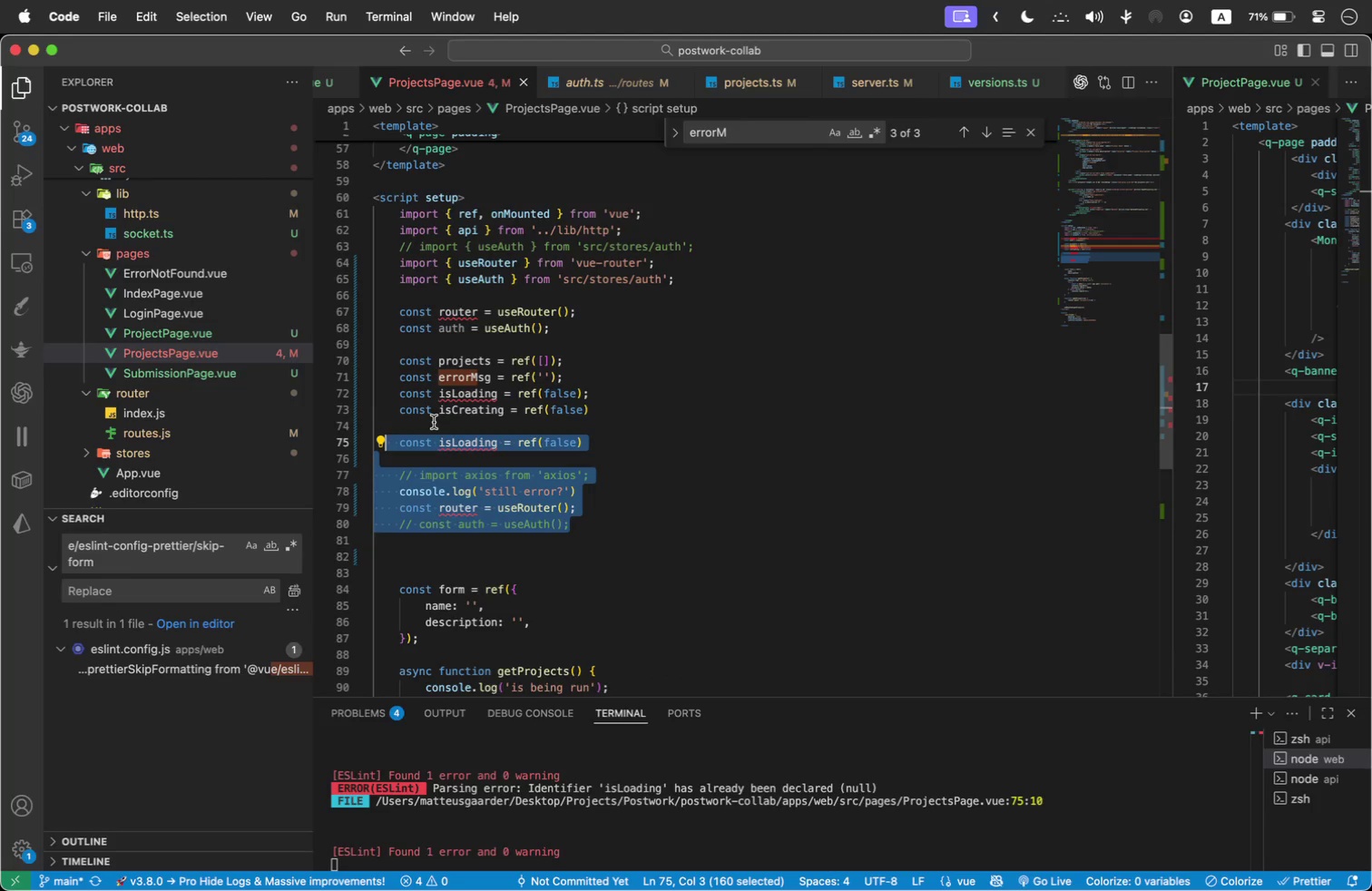 
key(Backspace)
 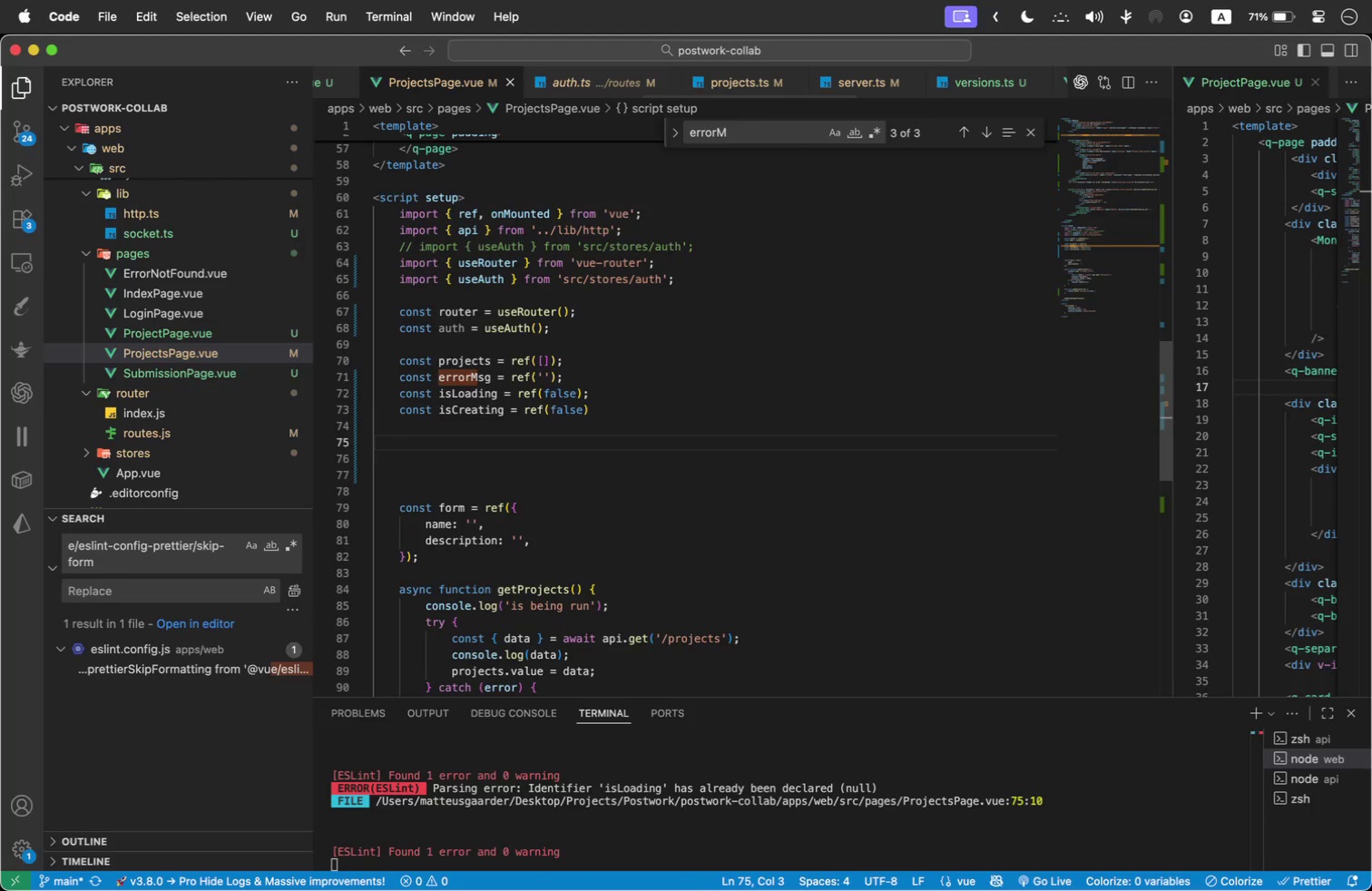 
key(Backspace)
 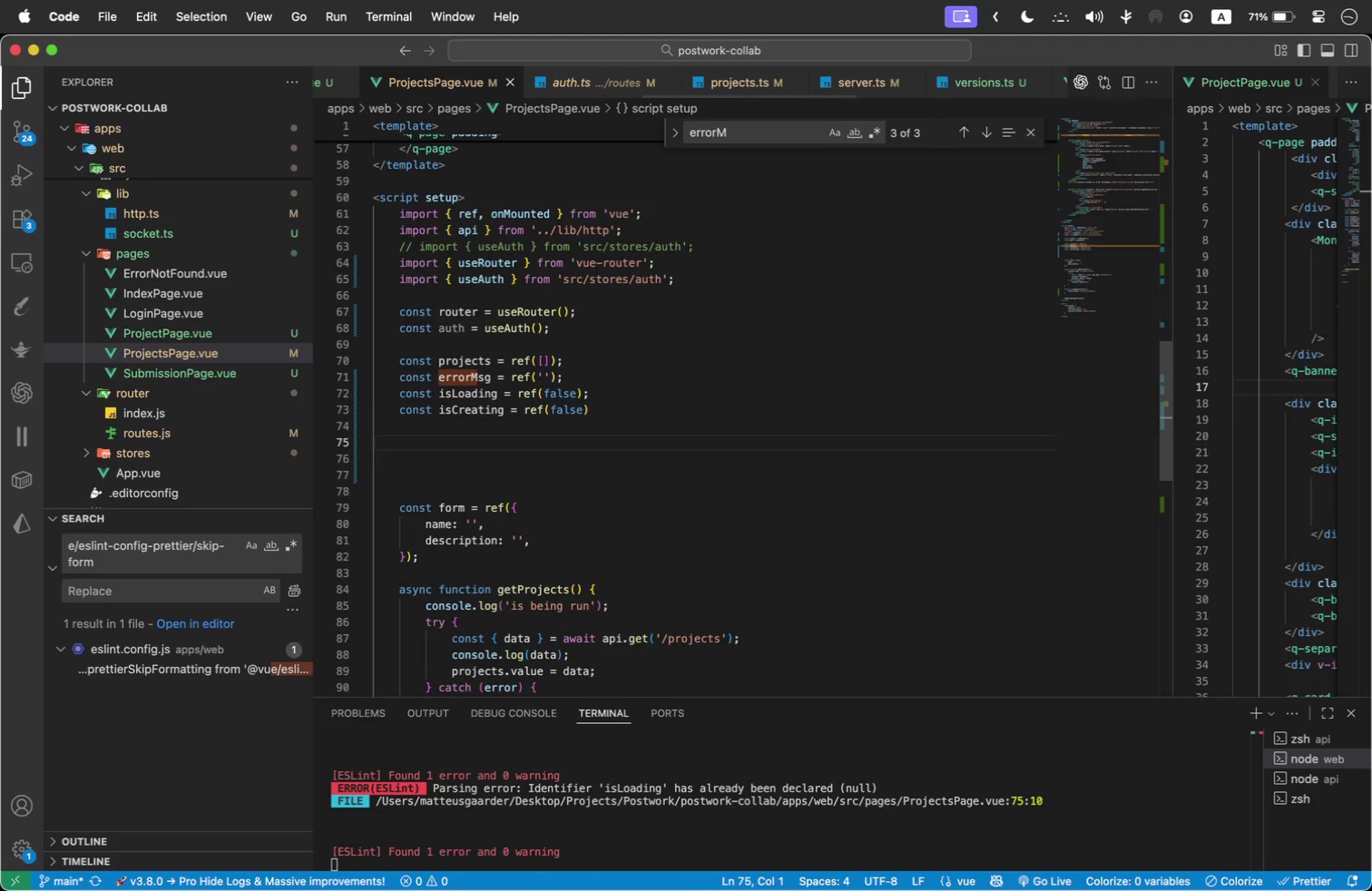 
key(Backspace)
 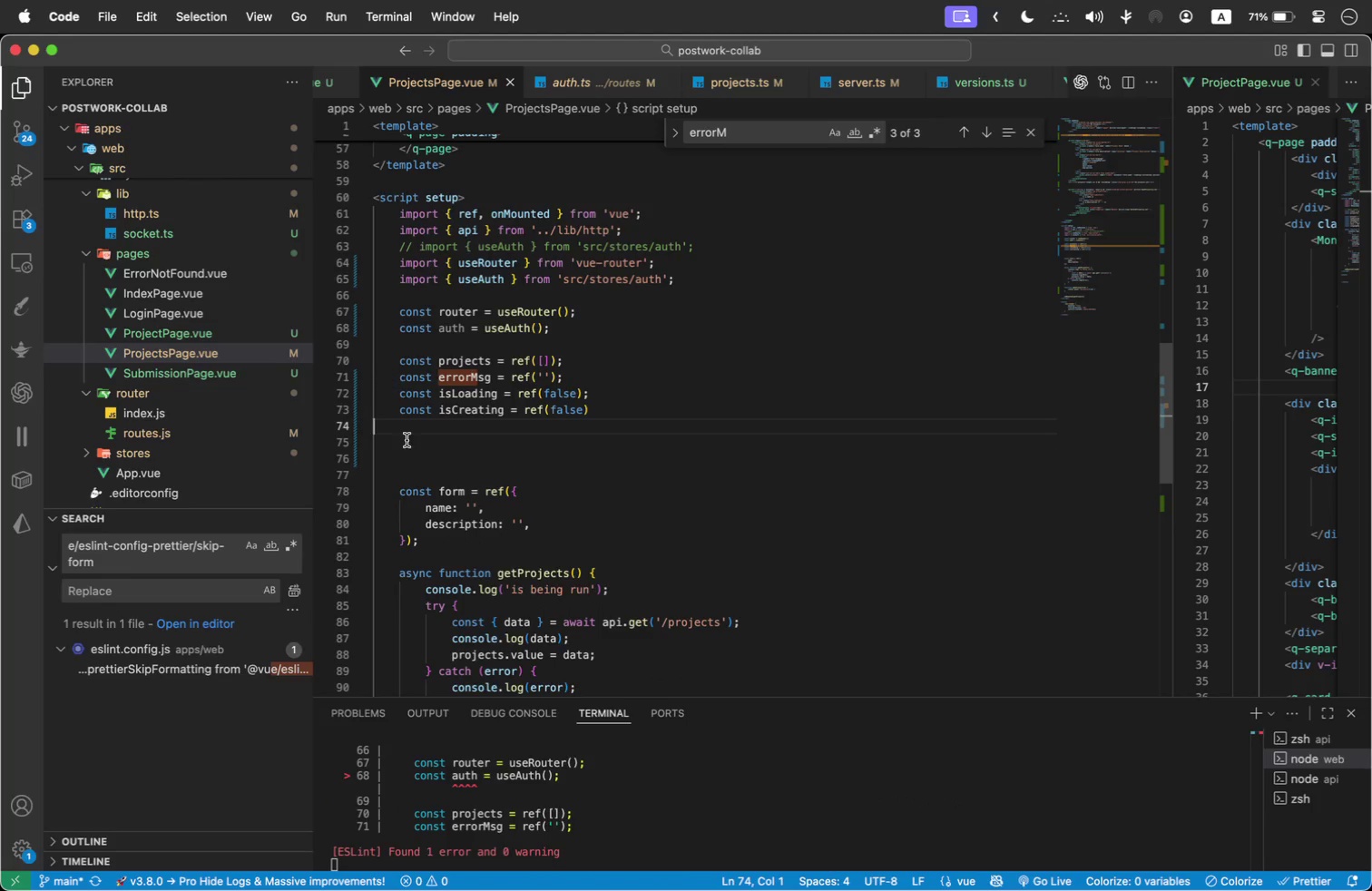 
left_click([410, 468])
 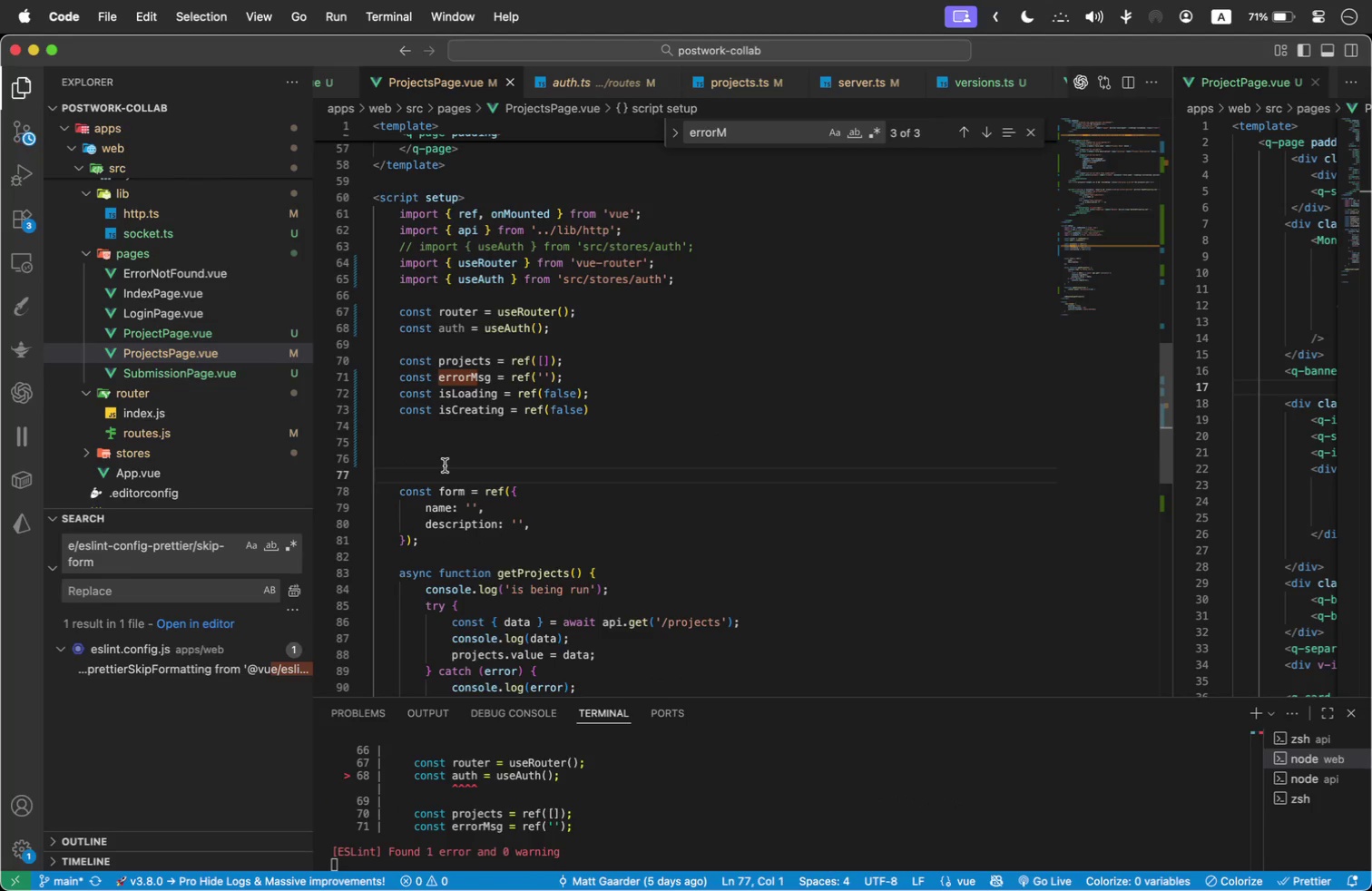 
key(ArrowUp)
 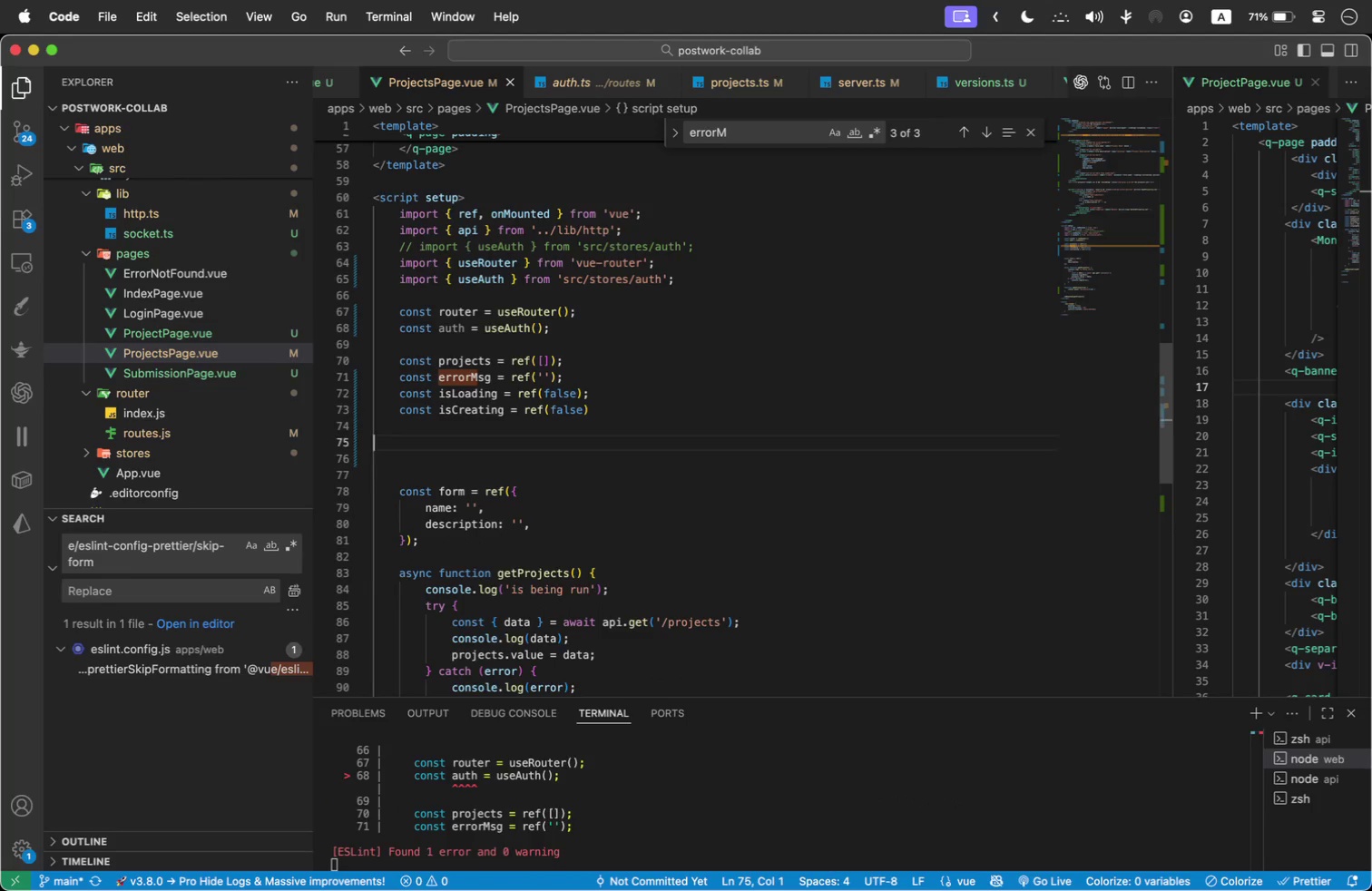 
key(ArrowUp)
 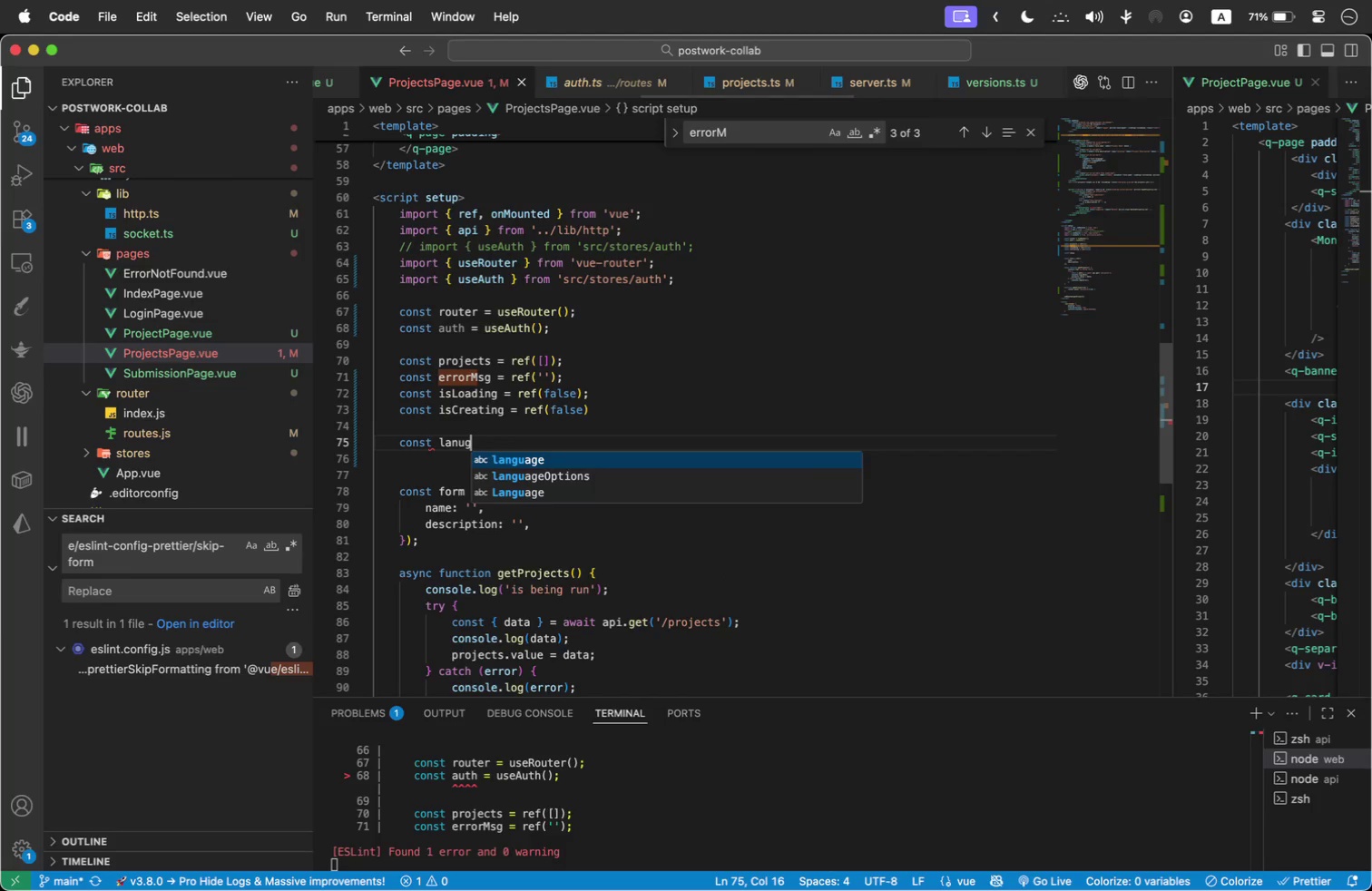 
key(Tab)
type(const lanug)
 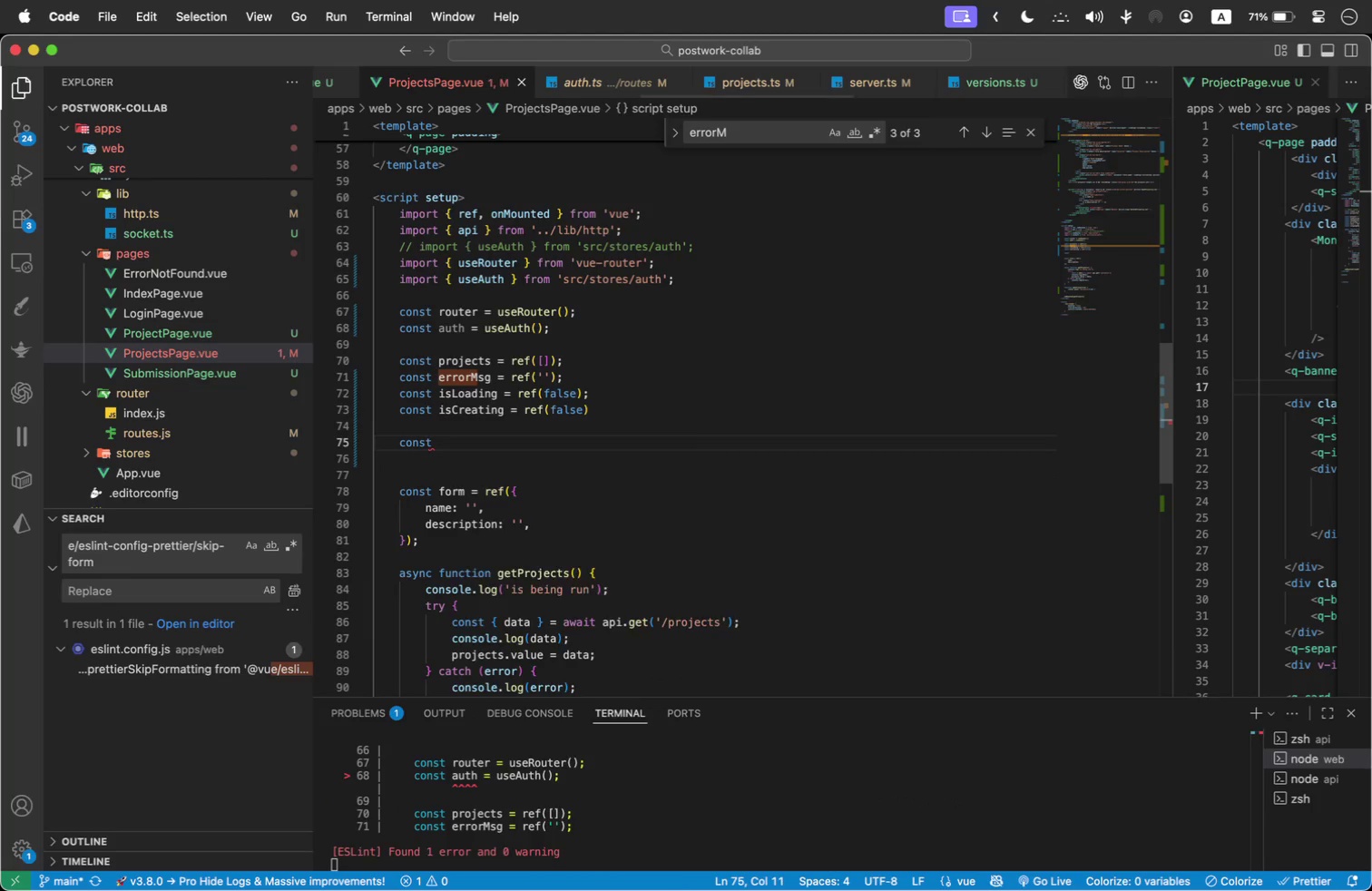 
key(ArrowDown)
 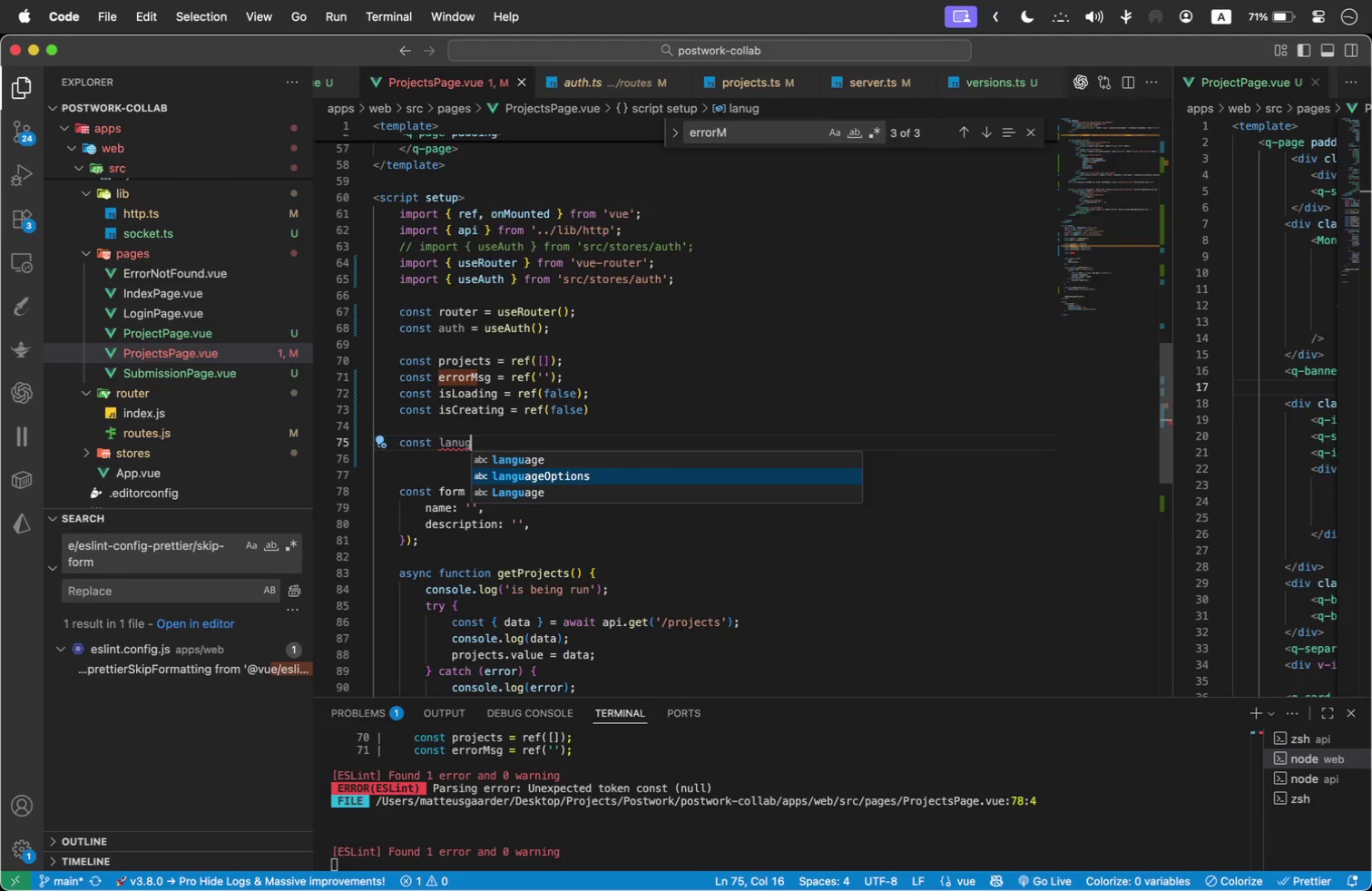 
key(Enter)
 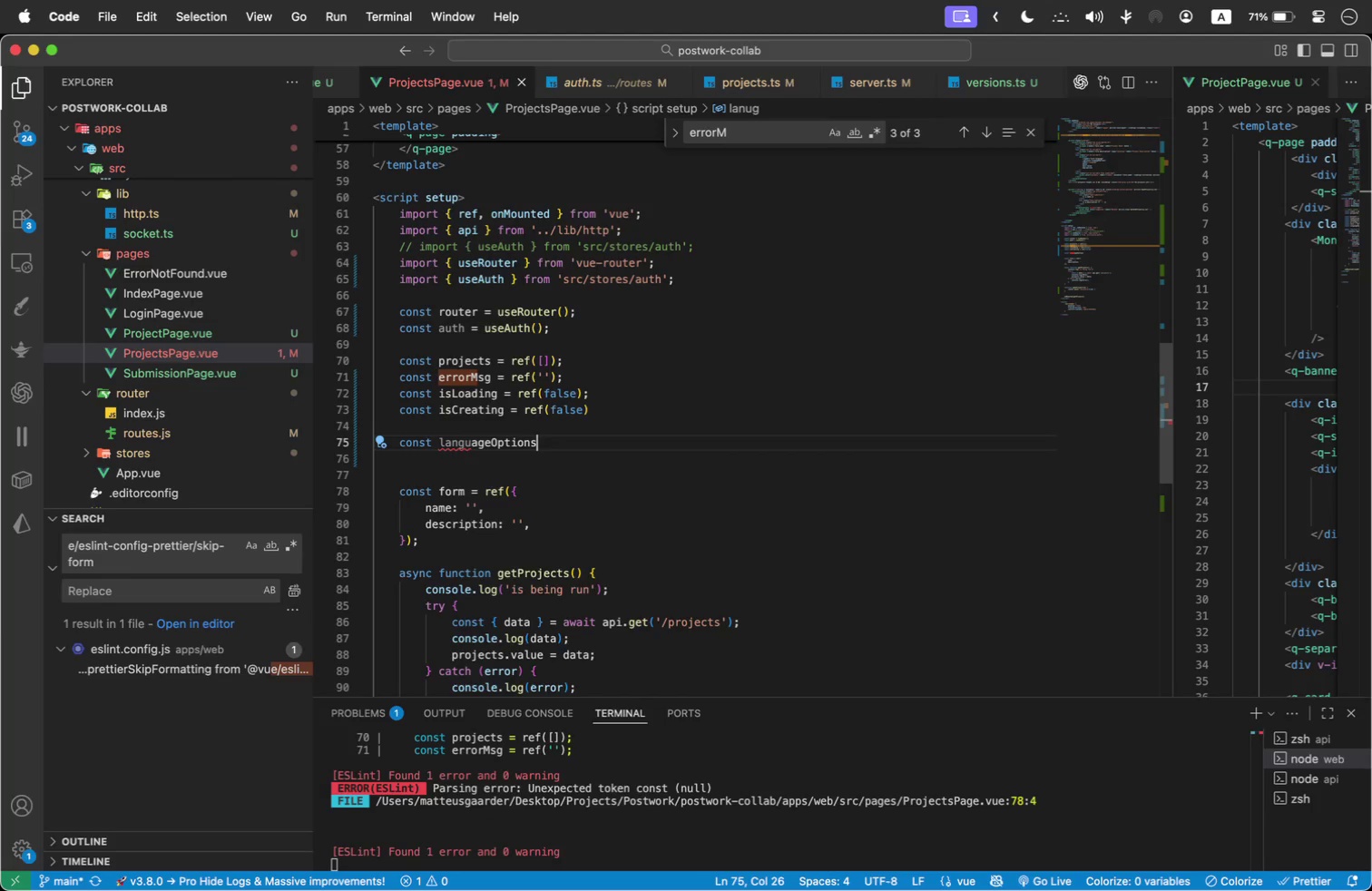 
key(Space)
 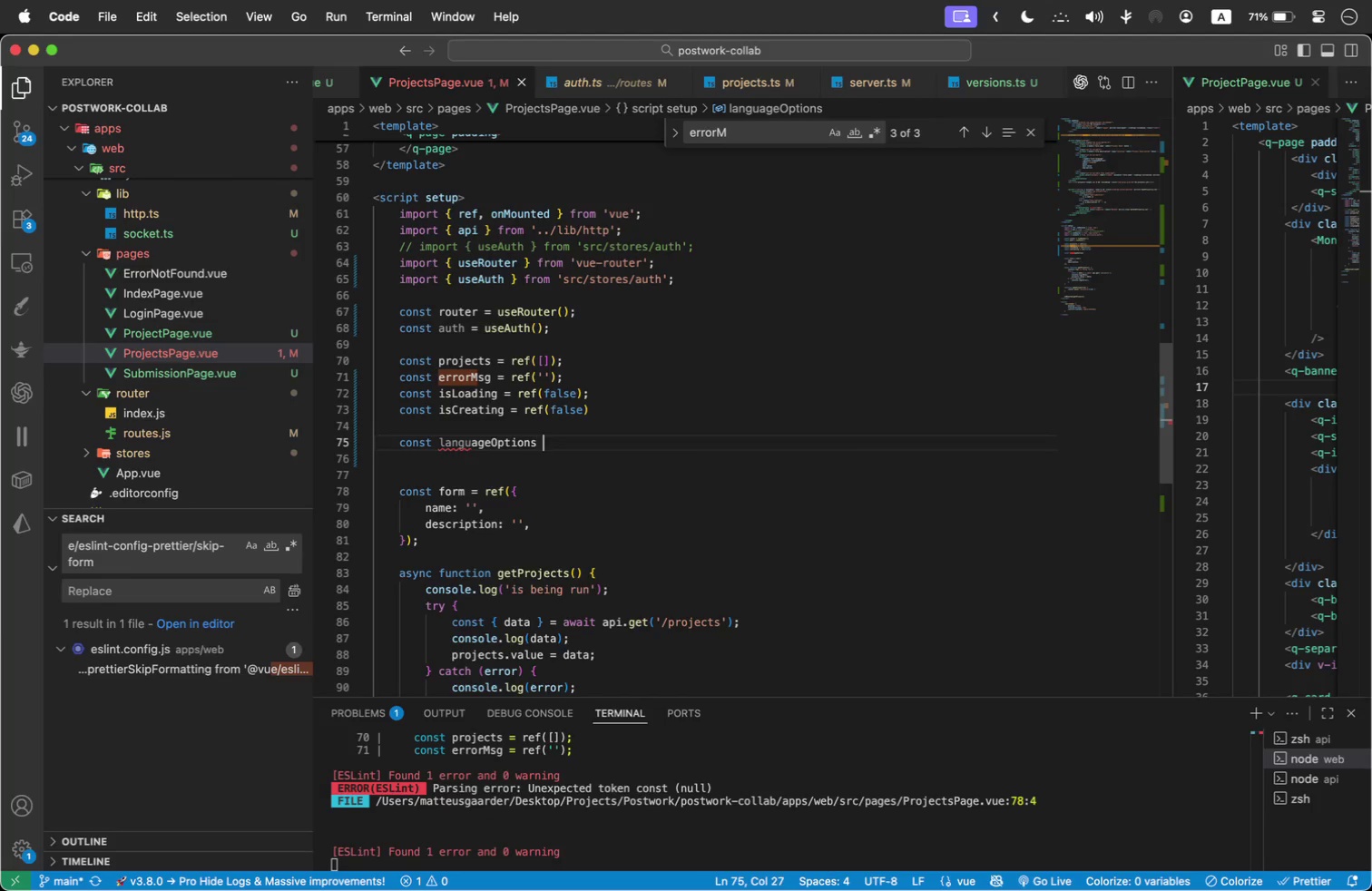 
key(Equal)
 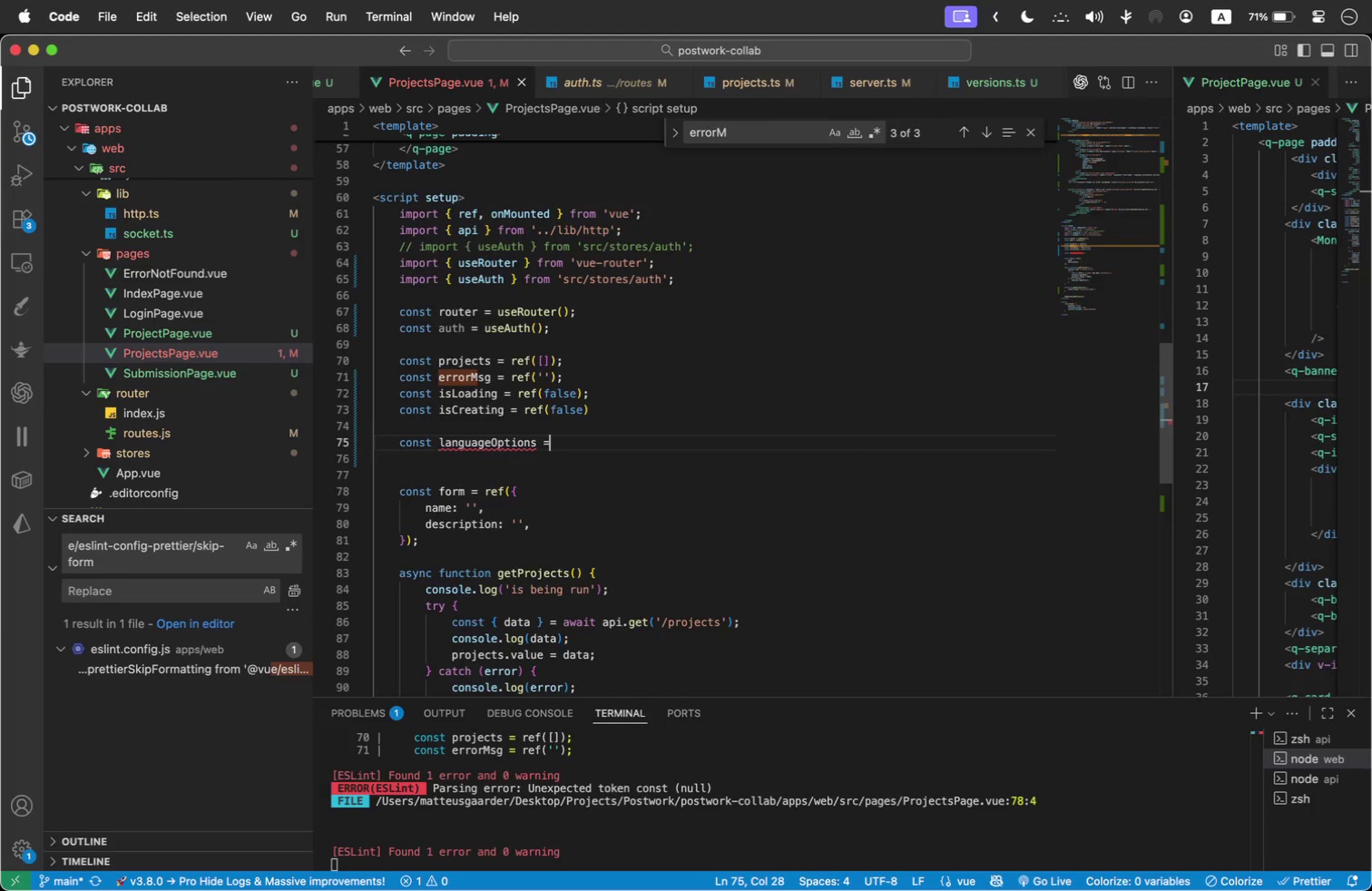 
key(Space)
 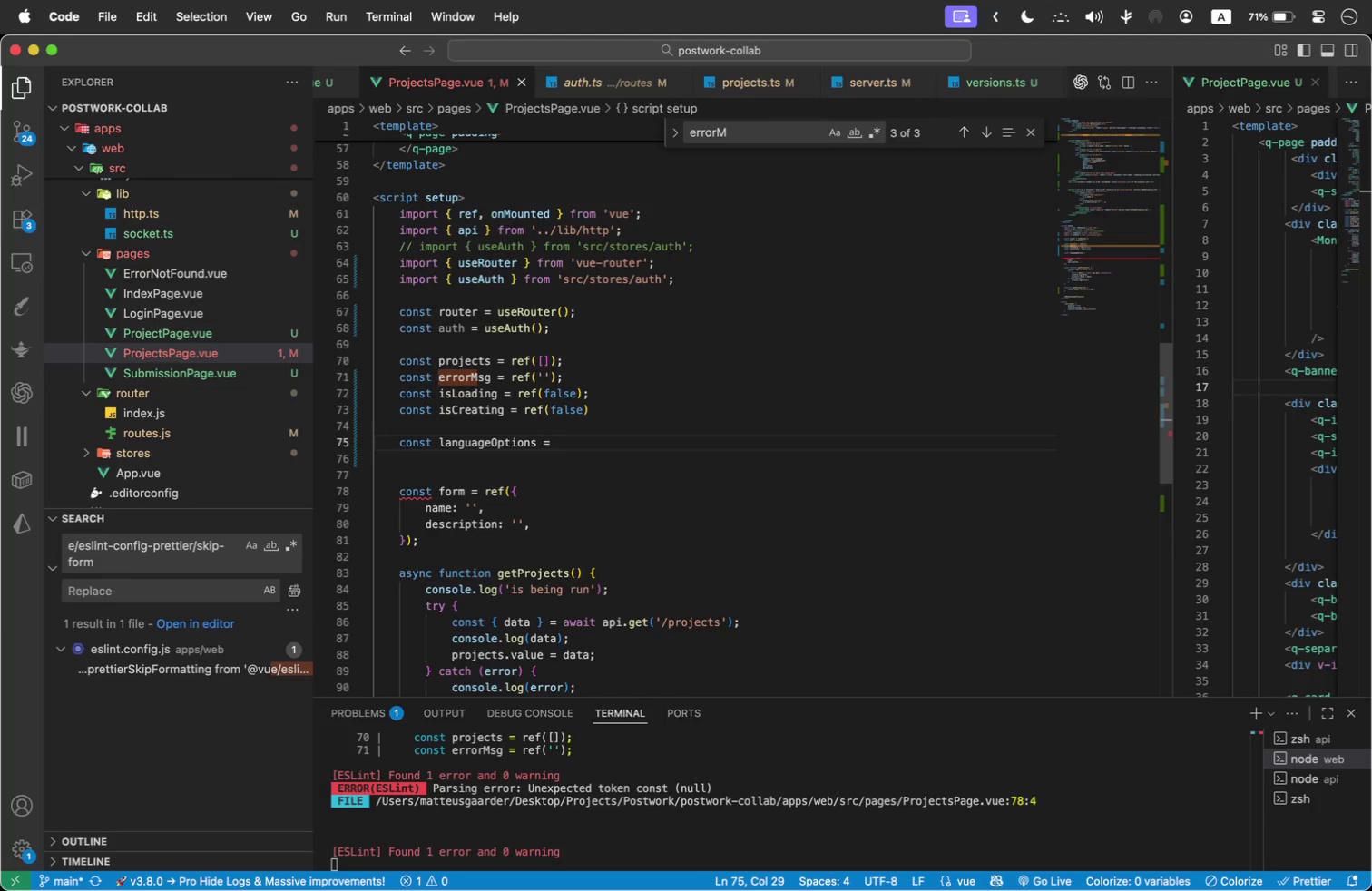 
key(Shift+BracketLeft)
 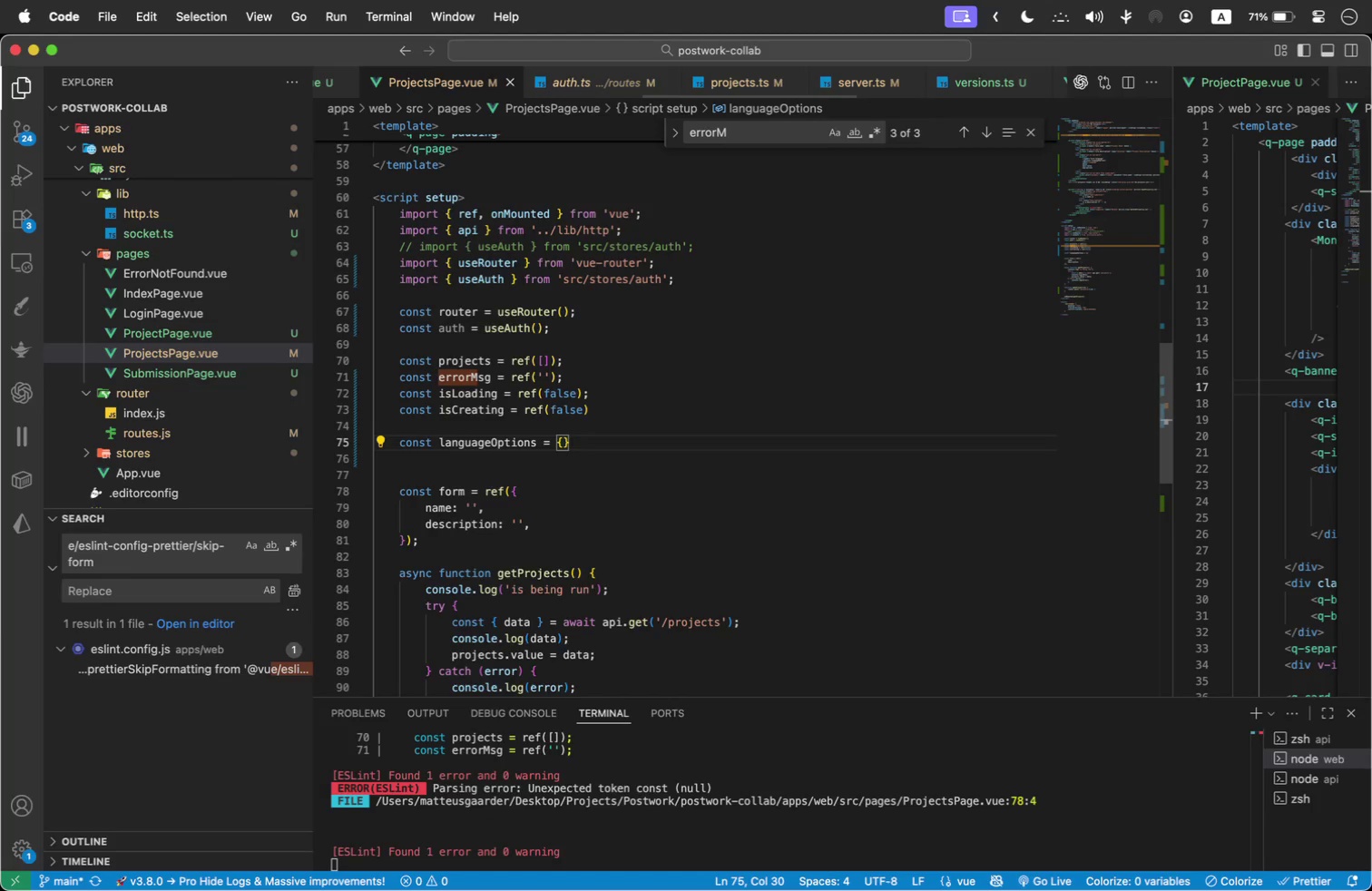 
key(Backspace)
 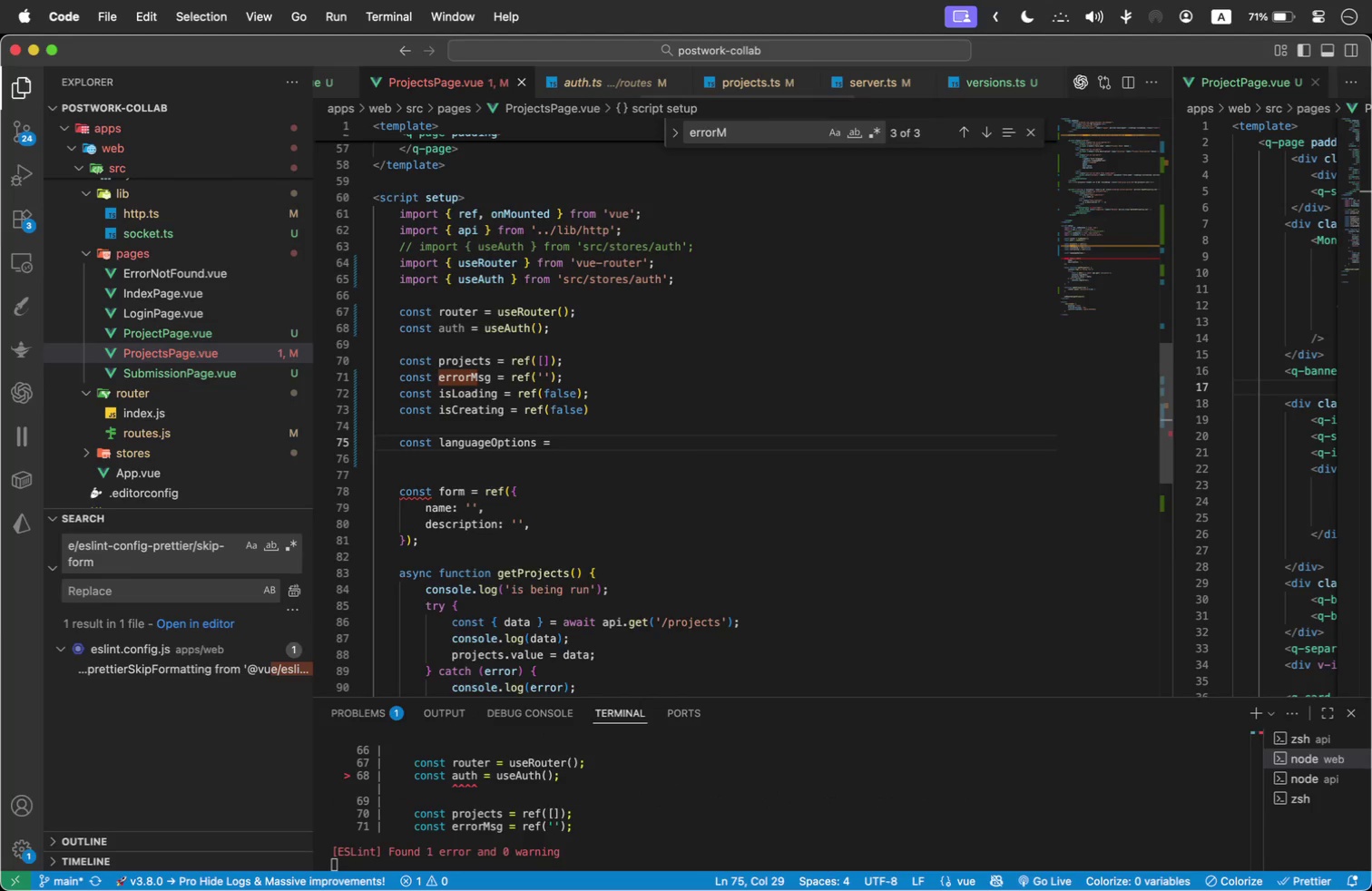 
key(BracketLeft)
 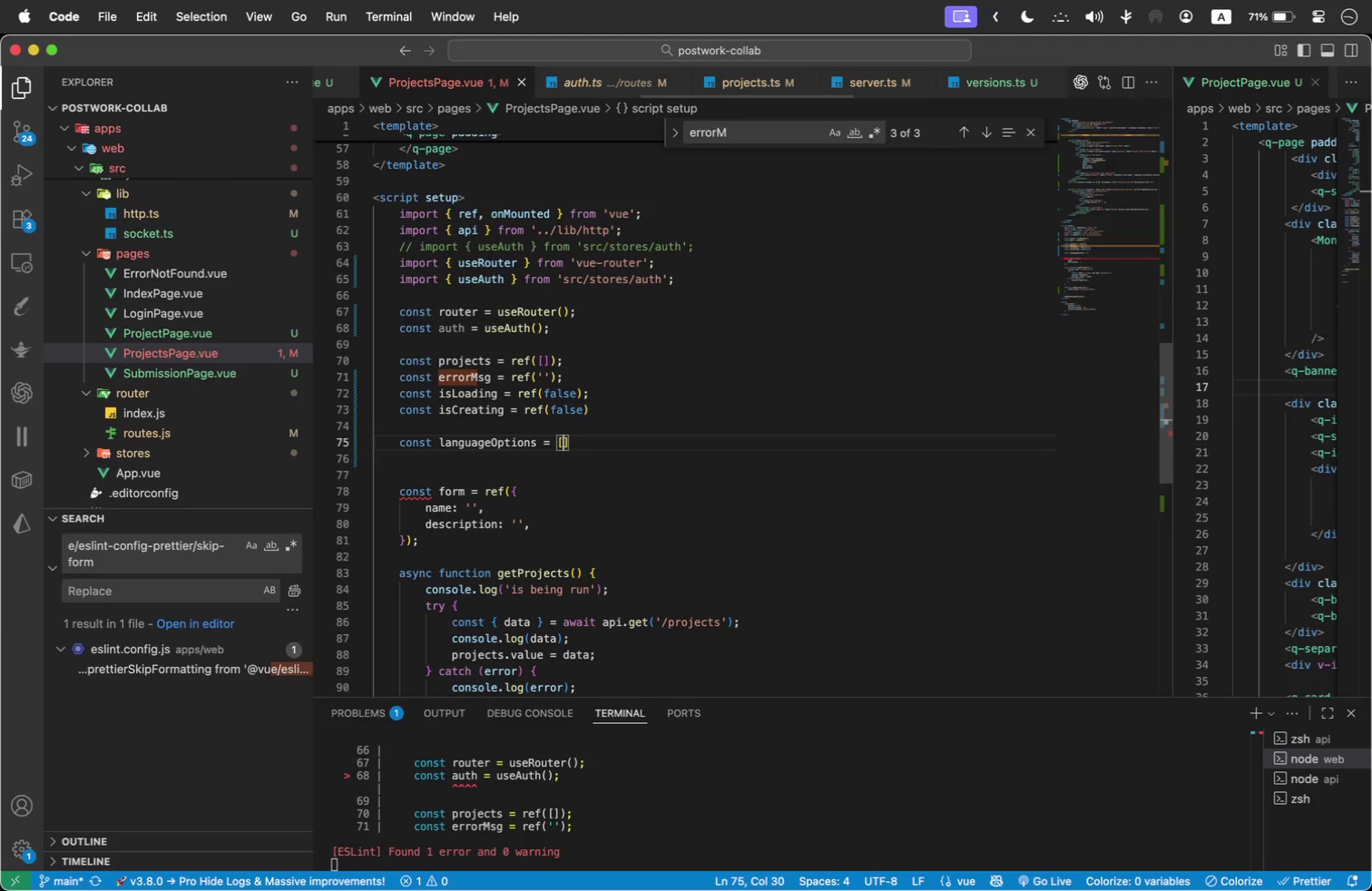 
key(Enter)
 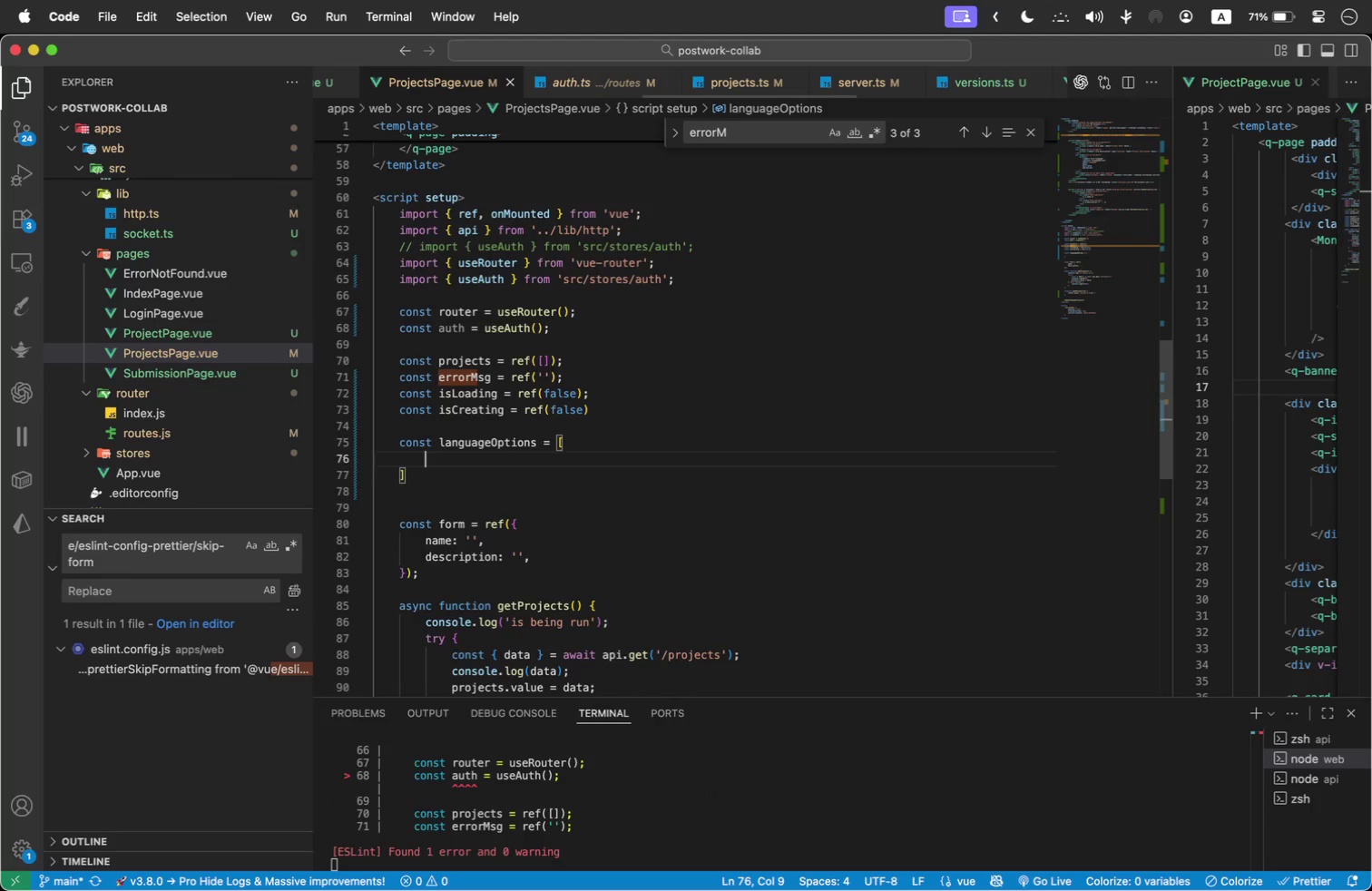 
type({ label)
 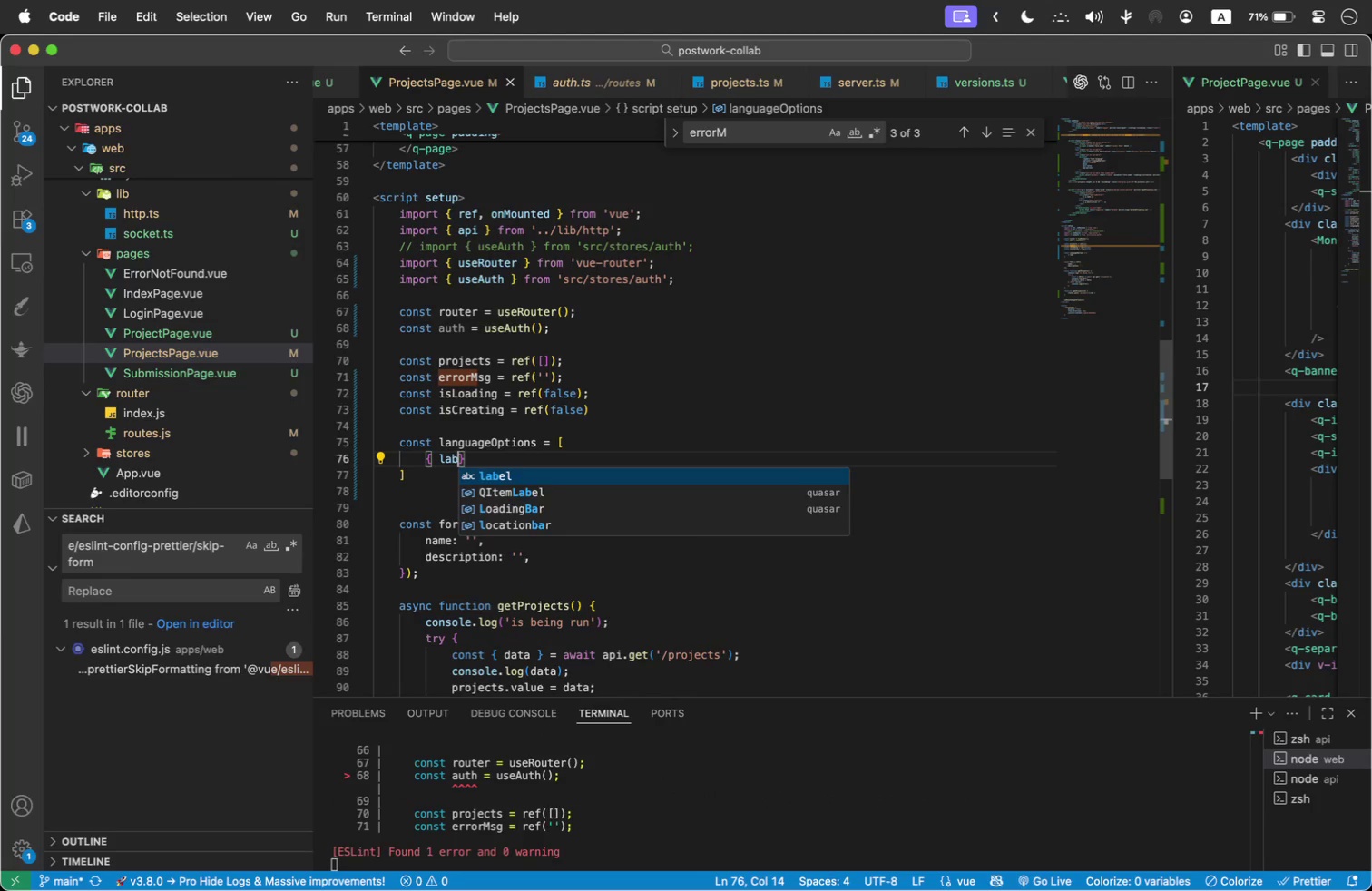 
key(Enter)
 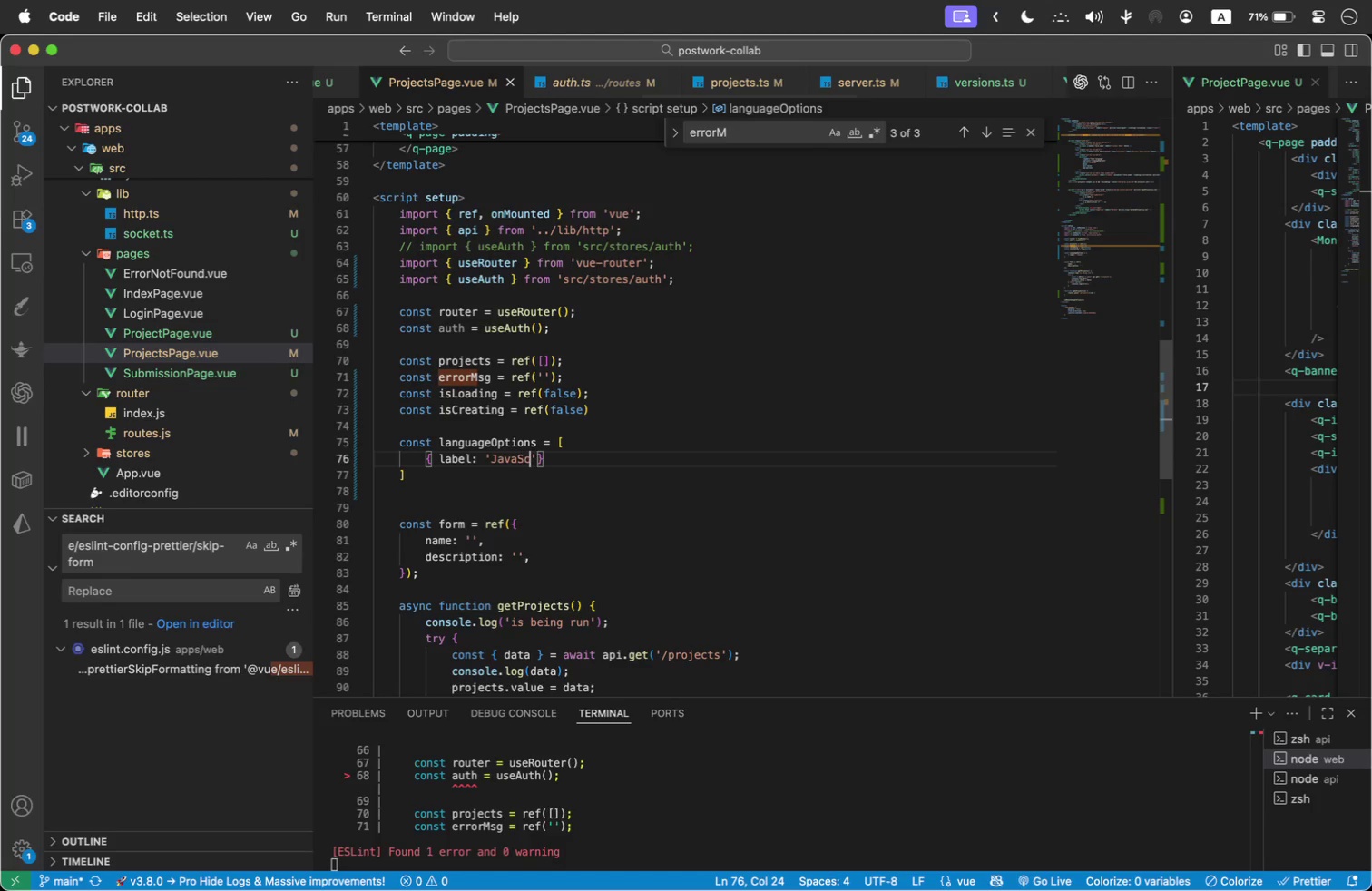 
type(: 'JavaScript)
 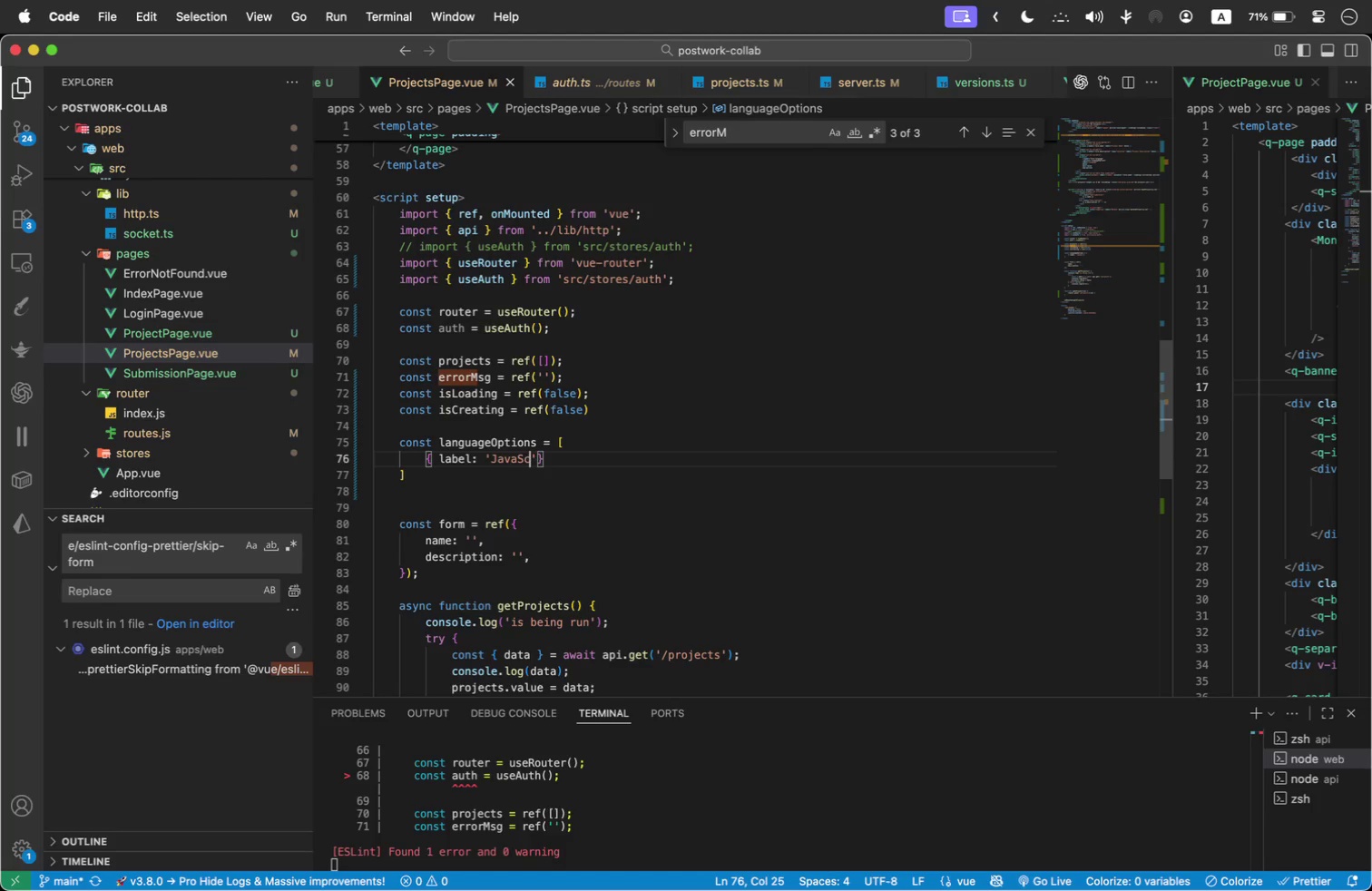 
key(ArrowRight)
 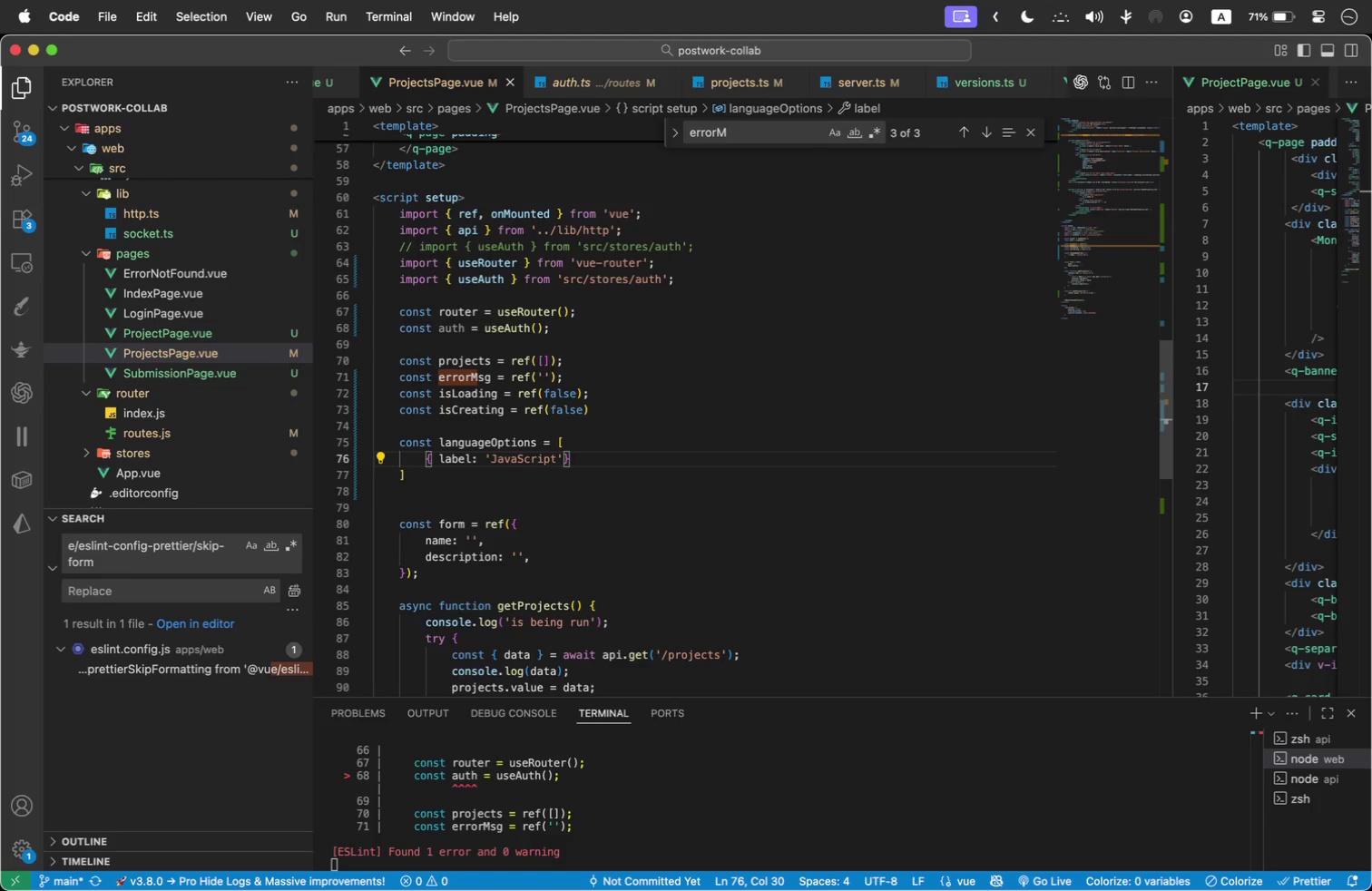 
type(, value: 'JAVASCRIPT)
 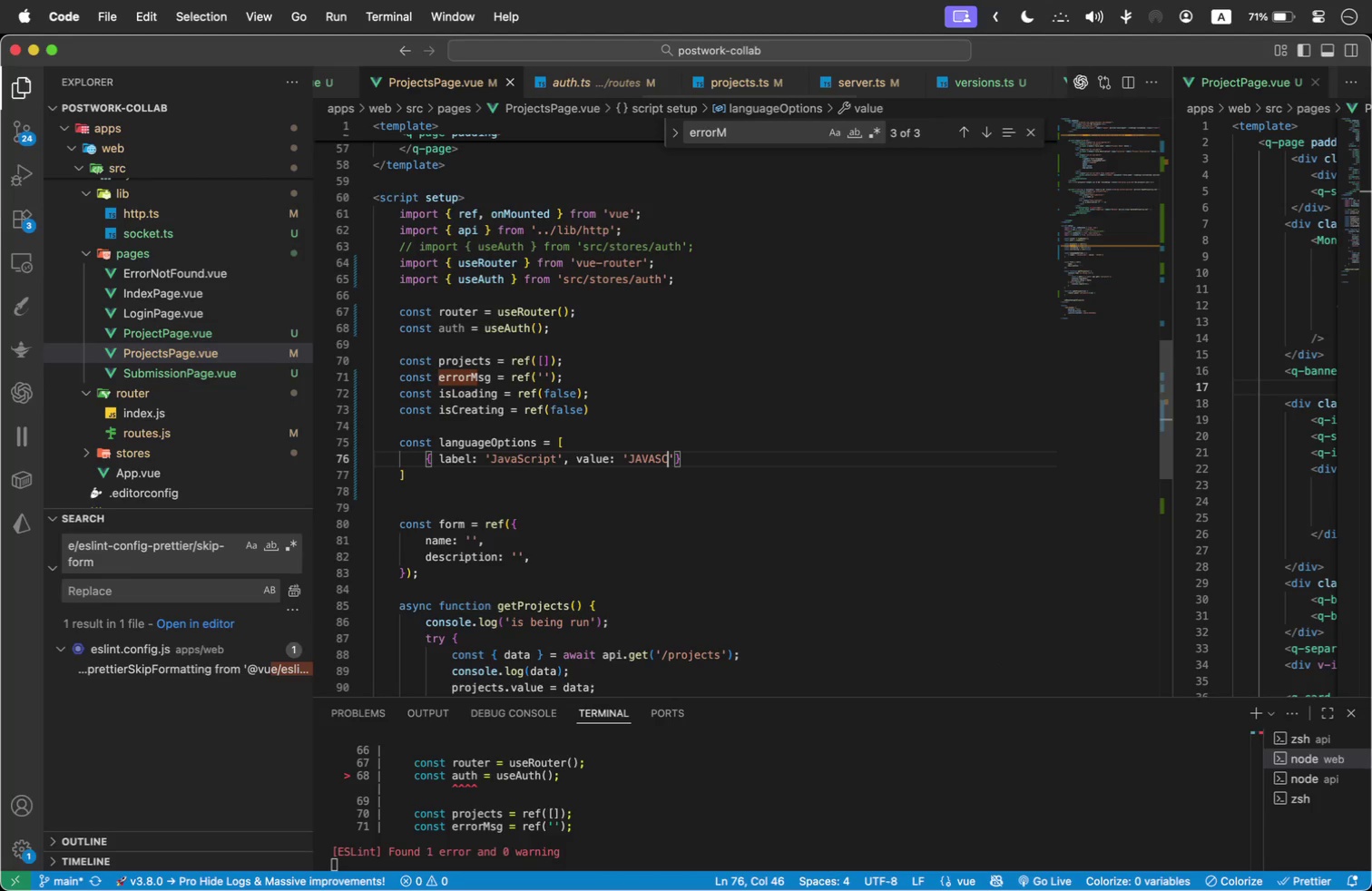 
key(ArrowRight)
 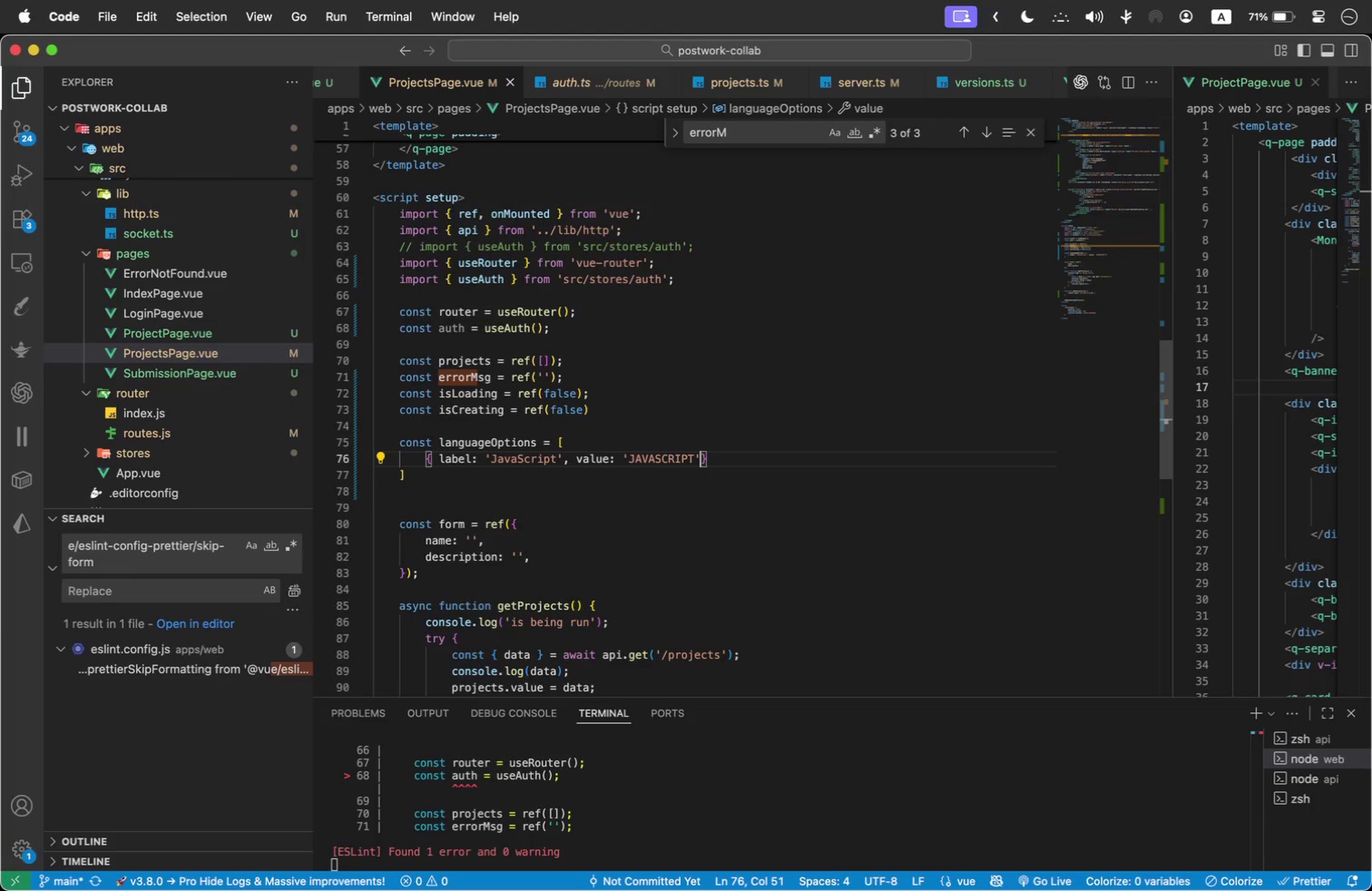 
key(Comma)
 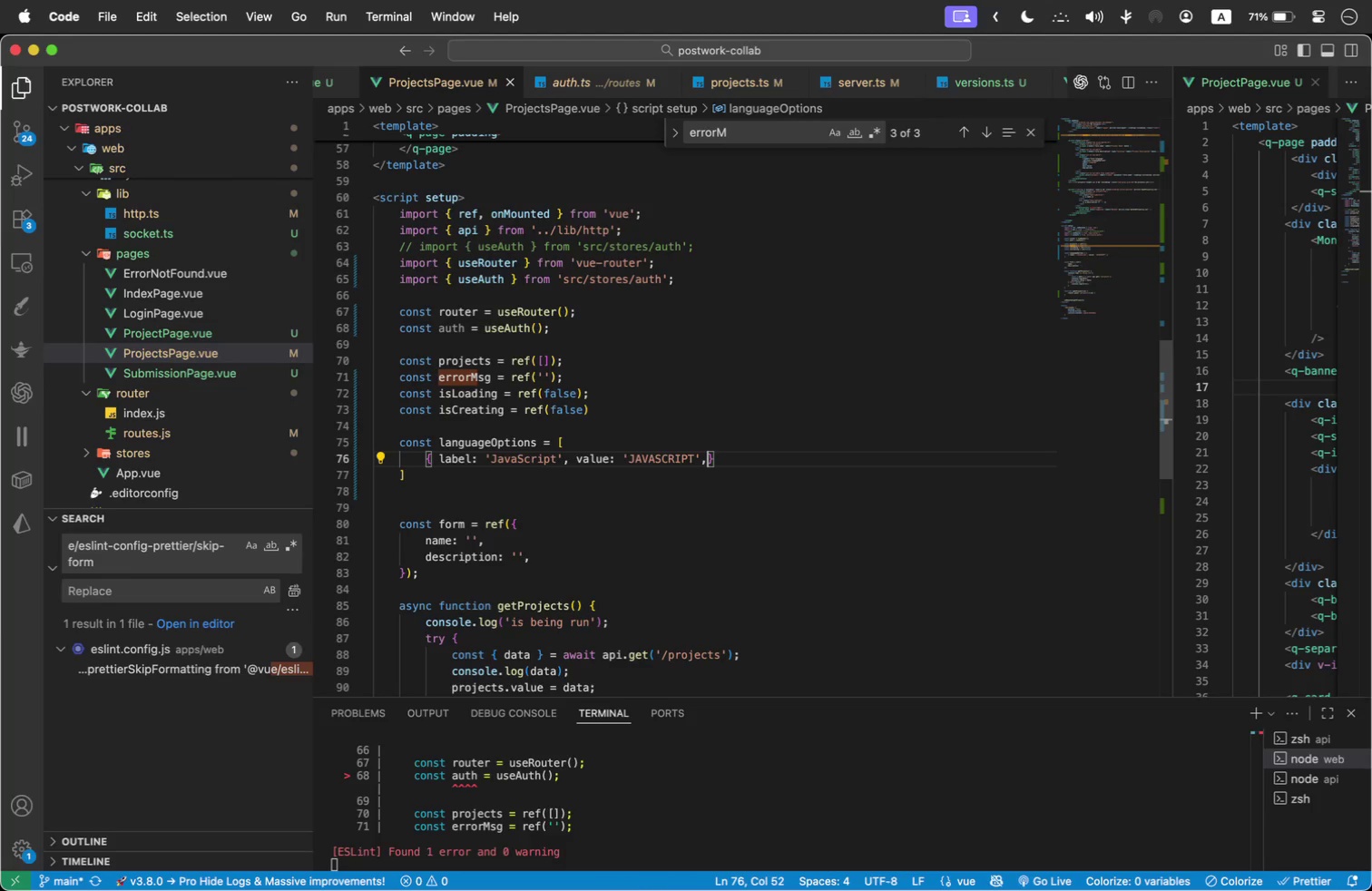 
key(Backspace)
 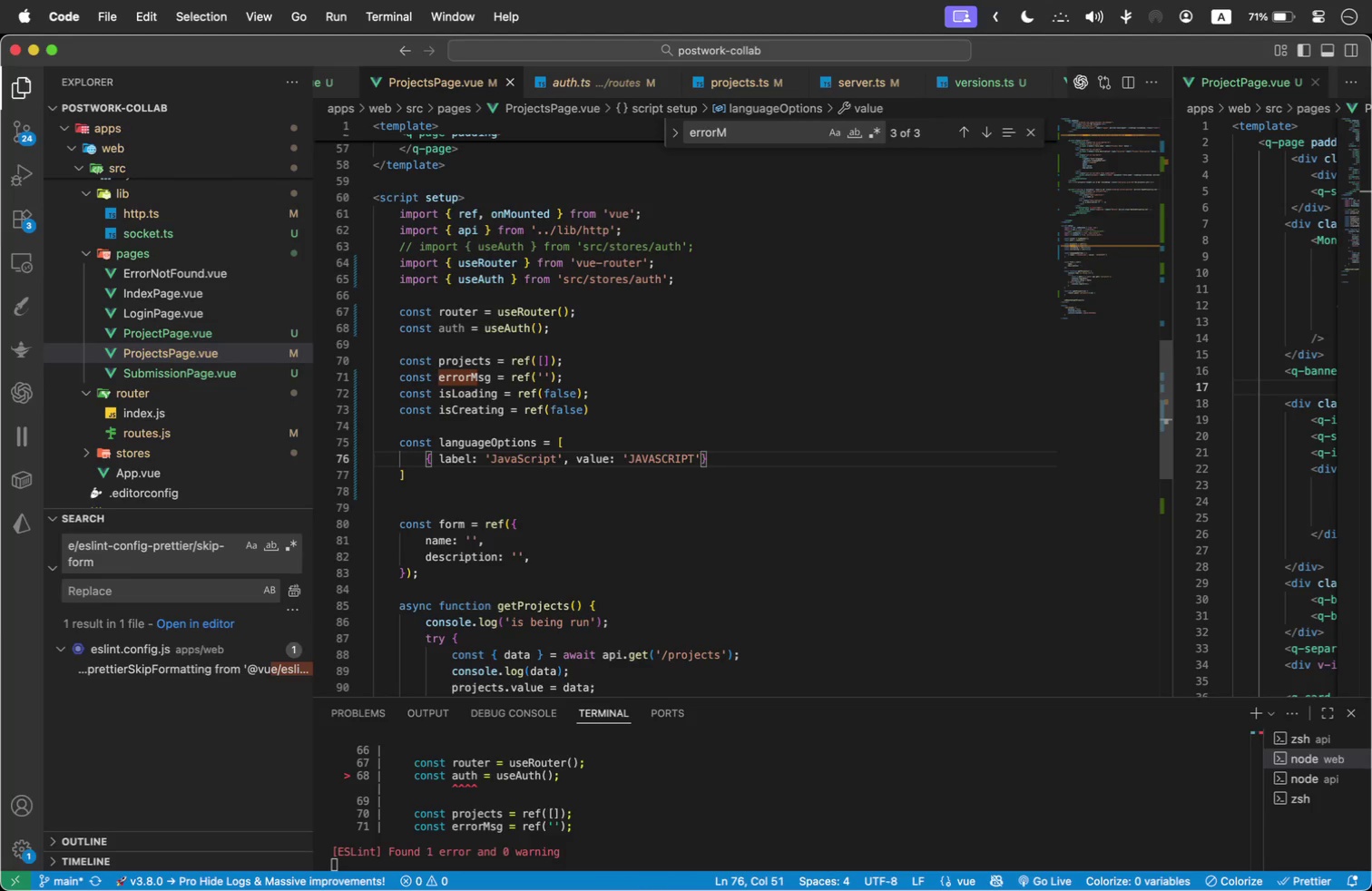 
key(Space)
 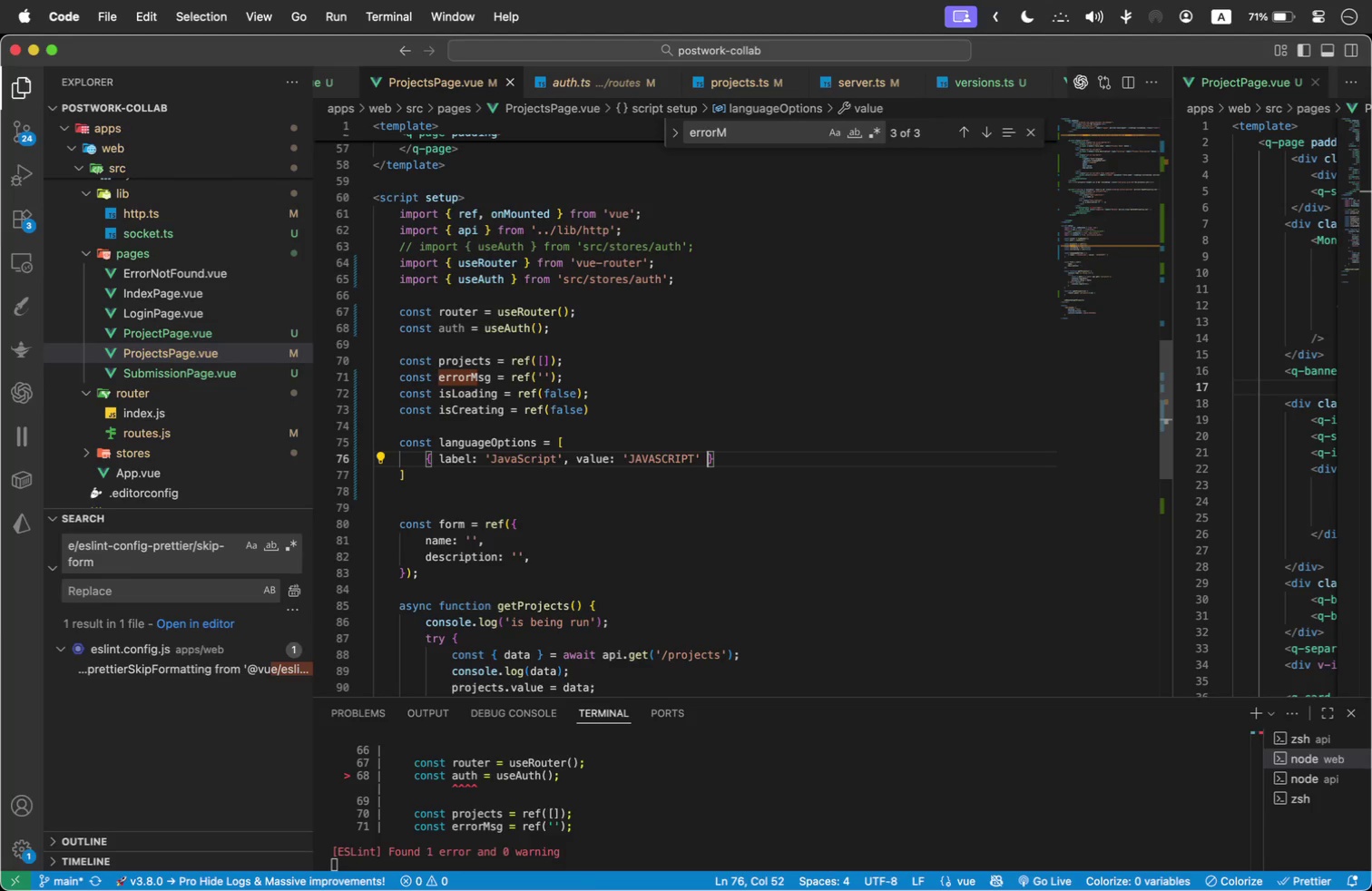 
key(ArrowRight)
 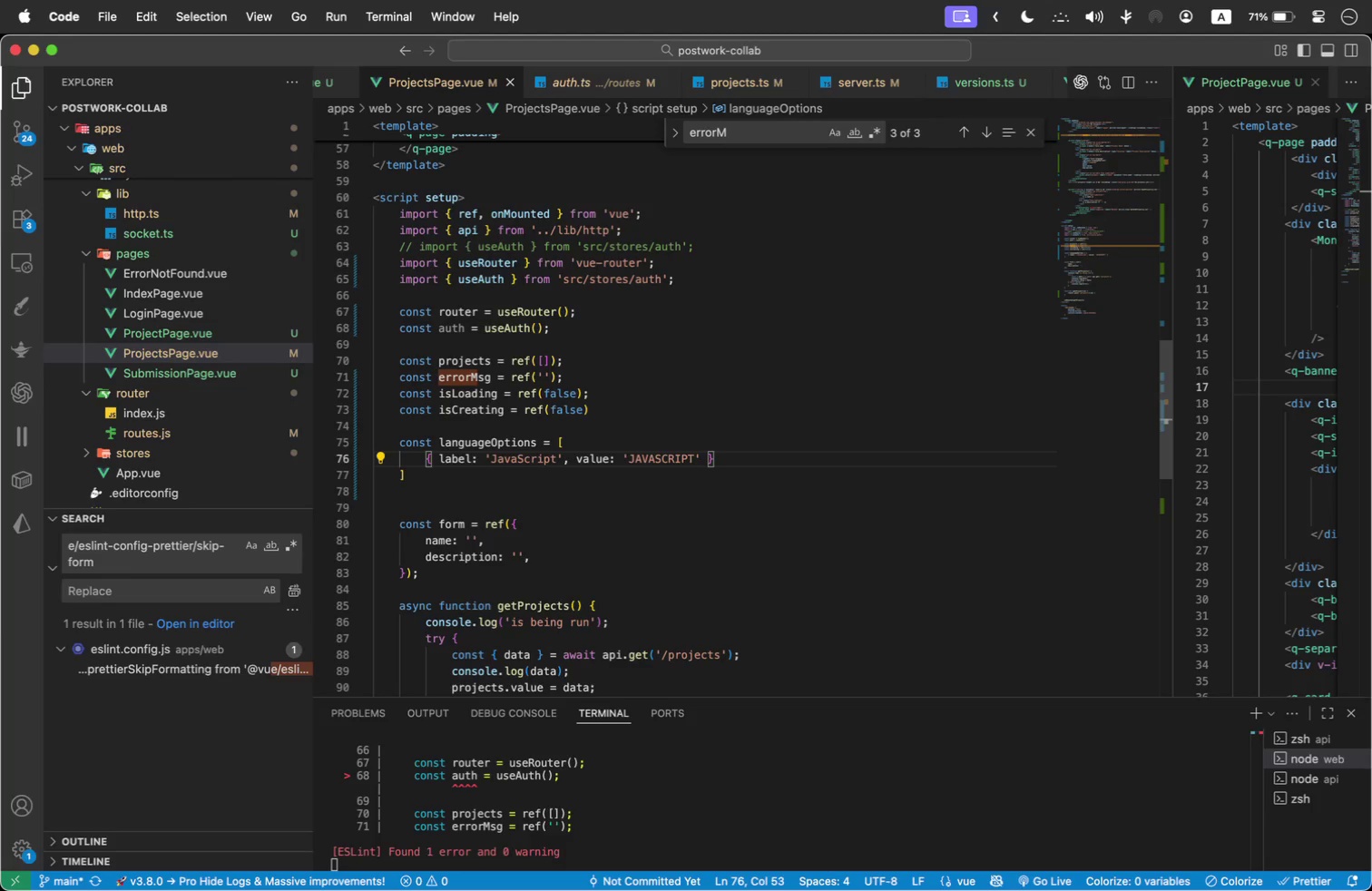 
key(Comma)
 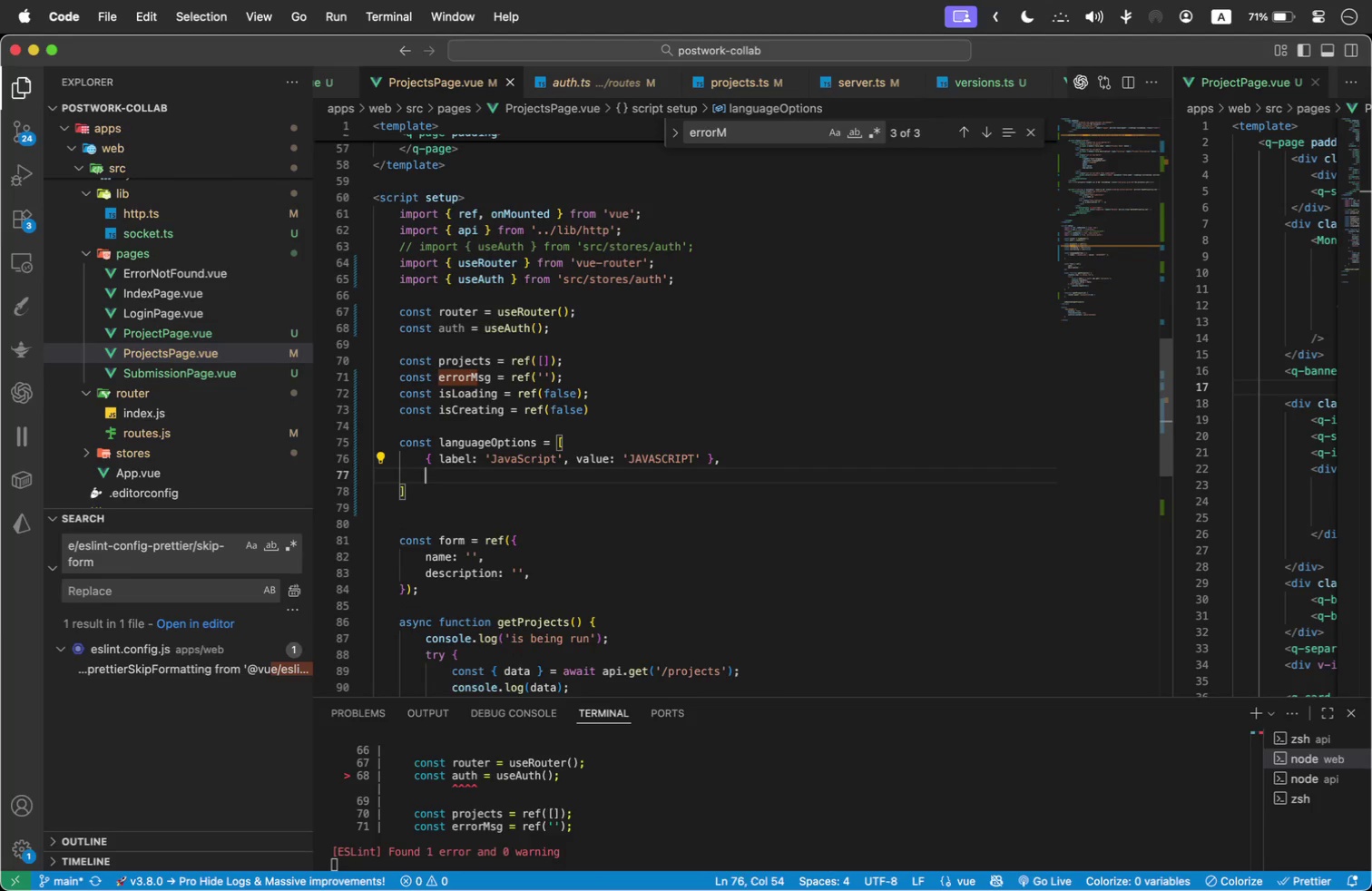 
key(Enter)
 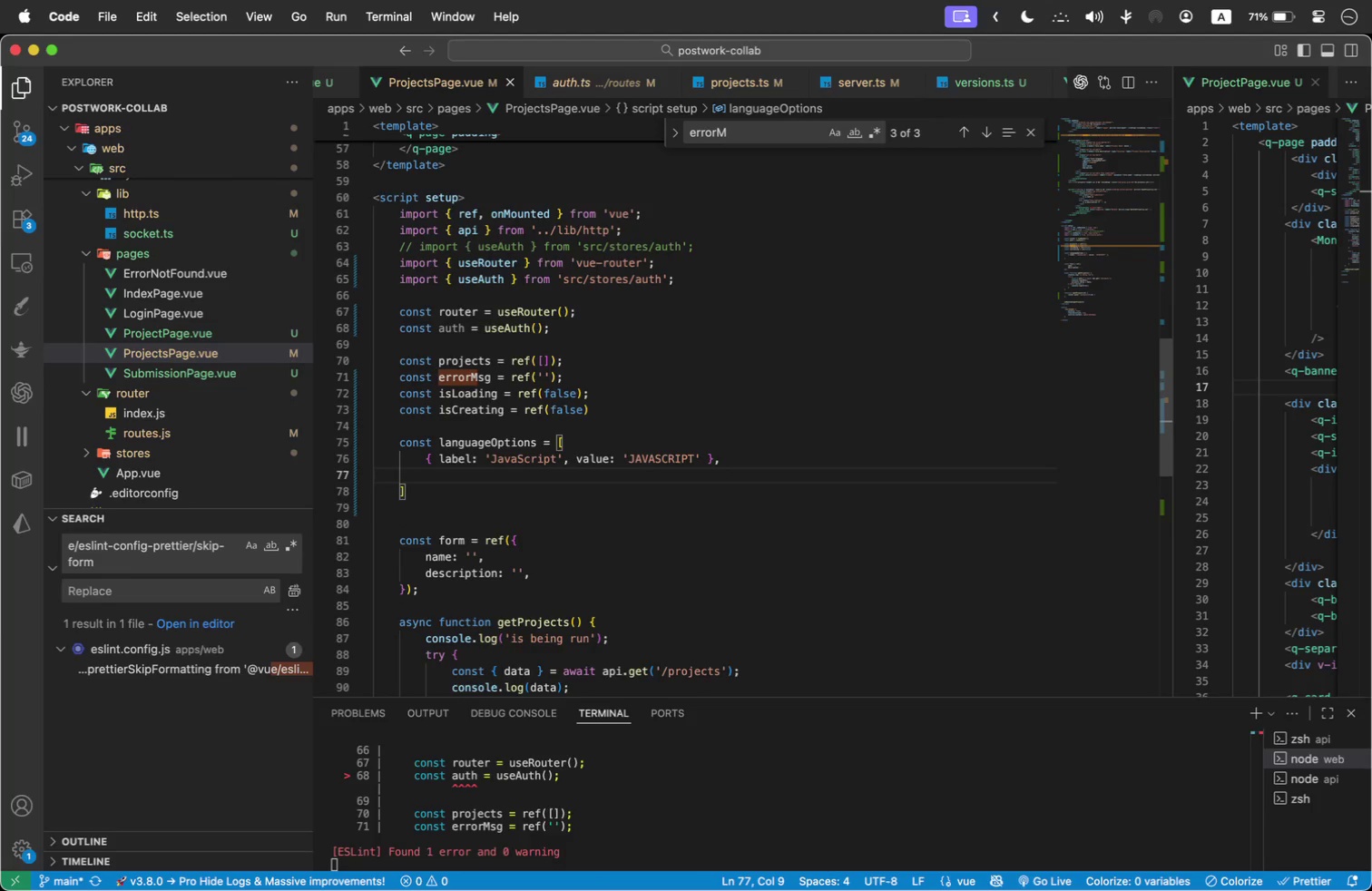 
left_click_drag(start_coordinate=[759, 452], to_coordinate=[426, 457])
 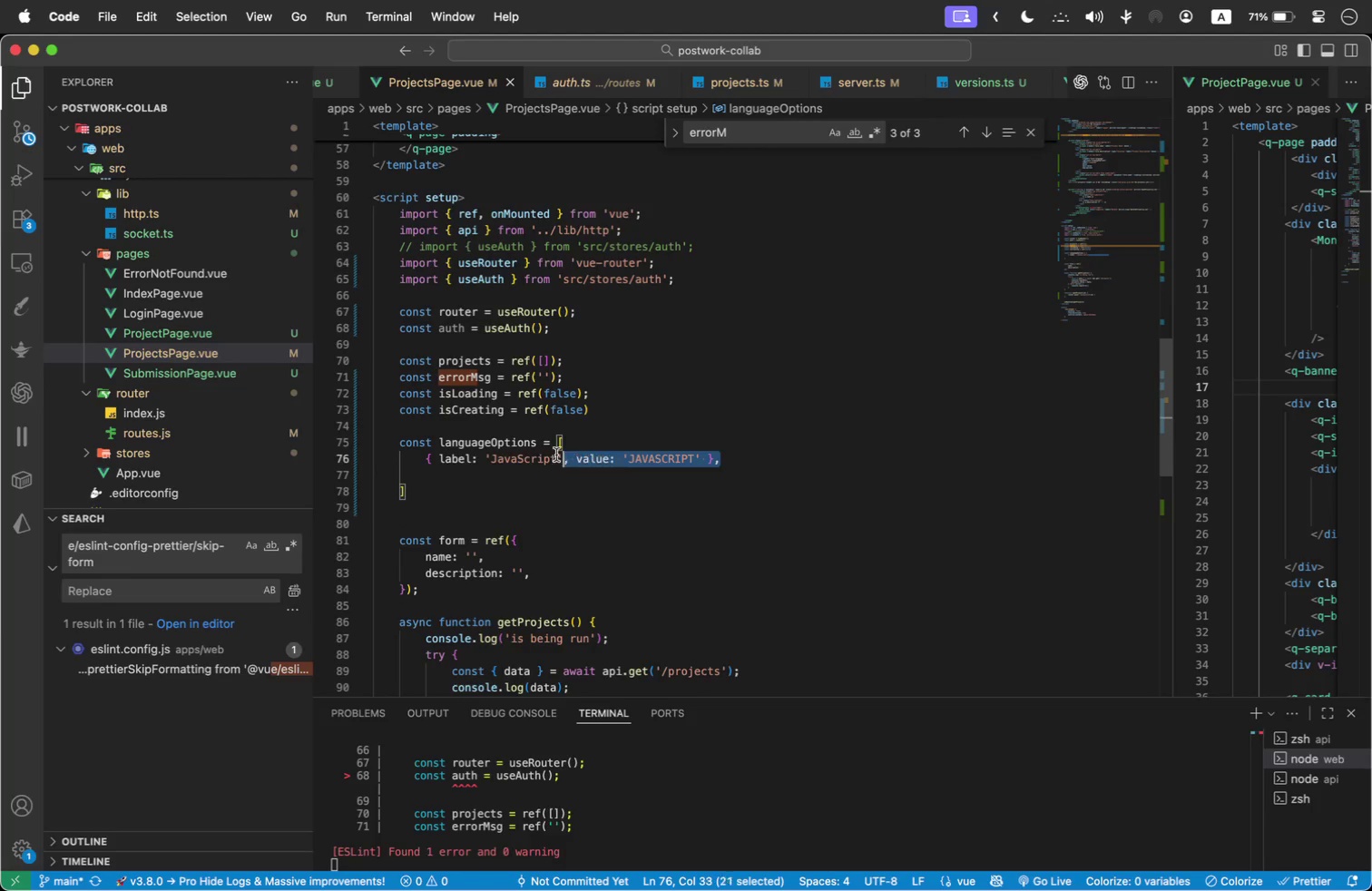 
key(Meta+C)
 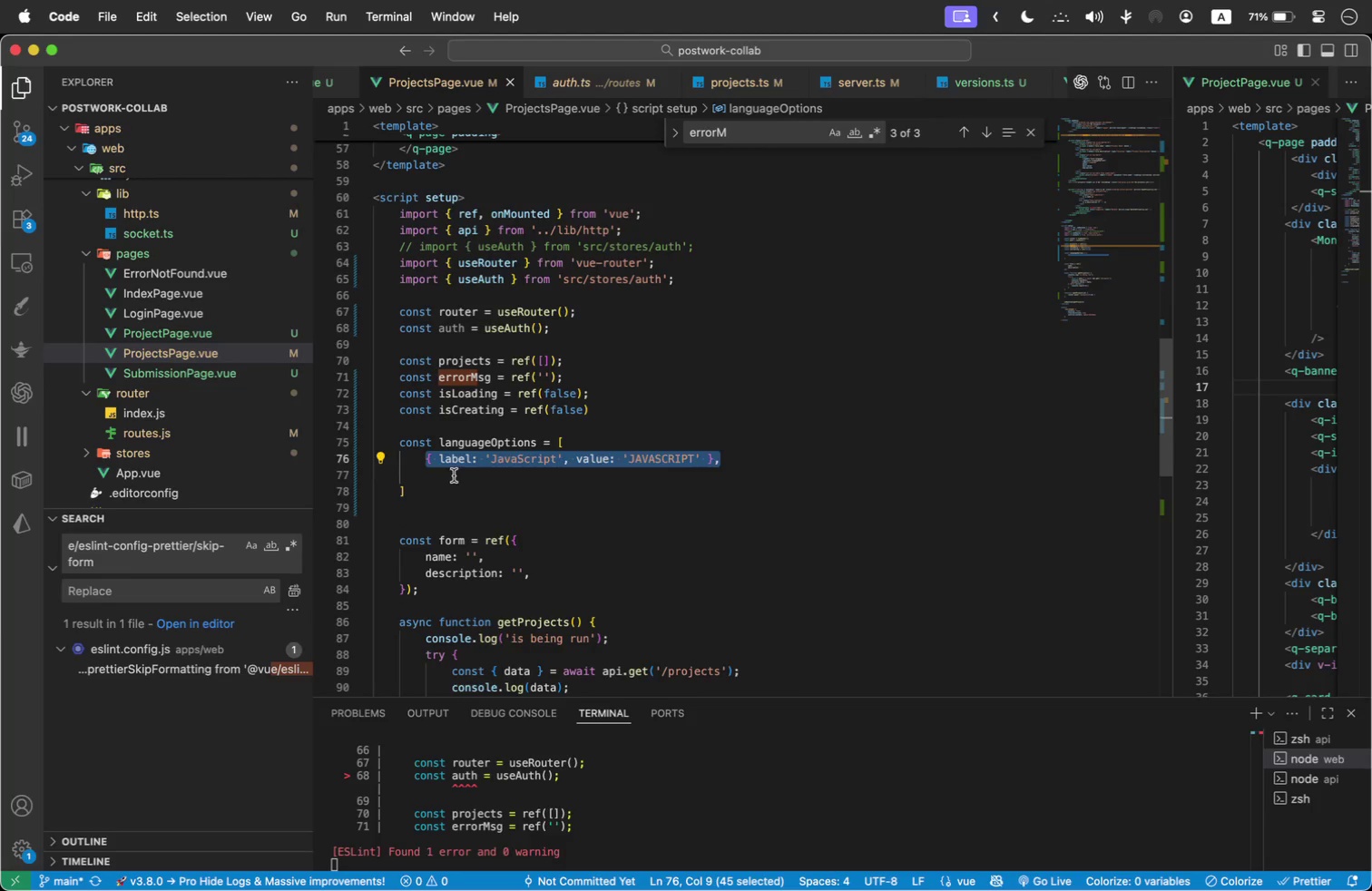 
left_click([454, 475])
 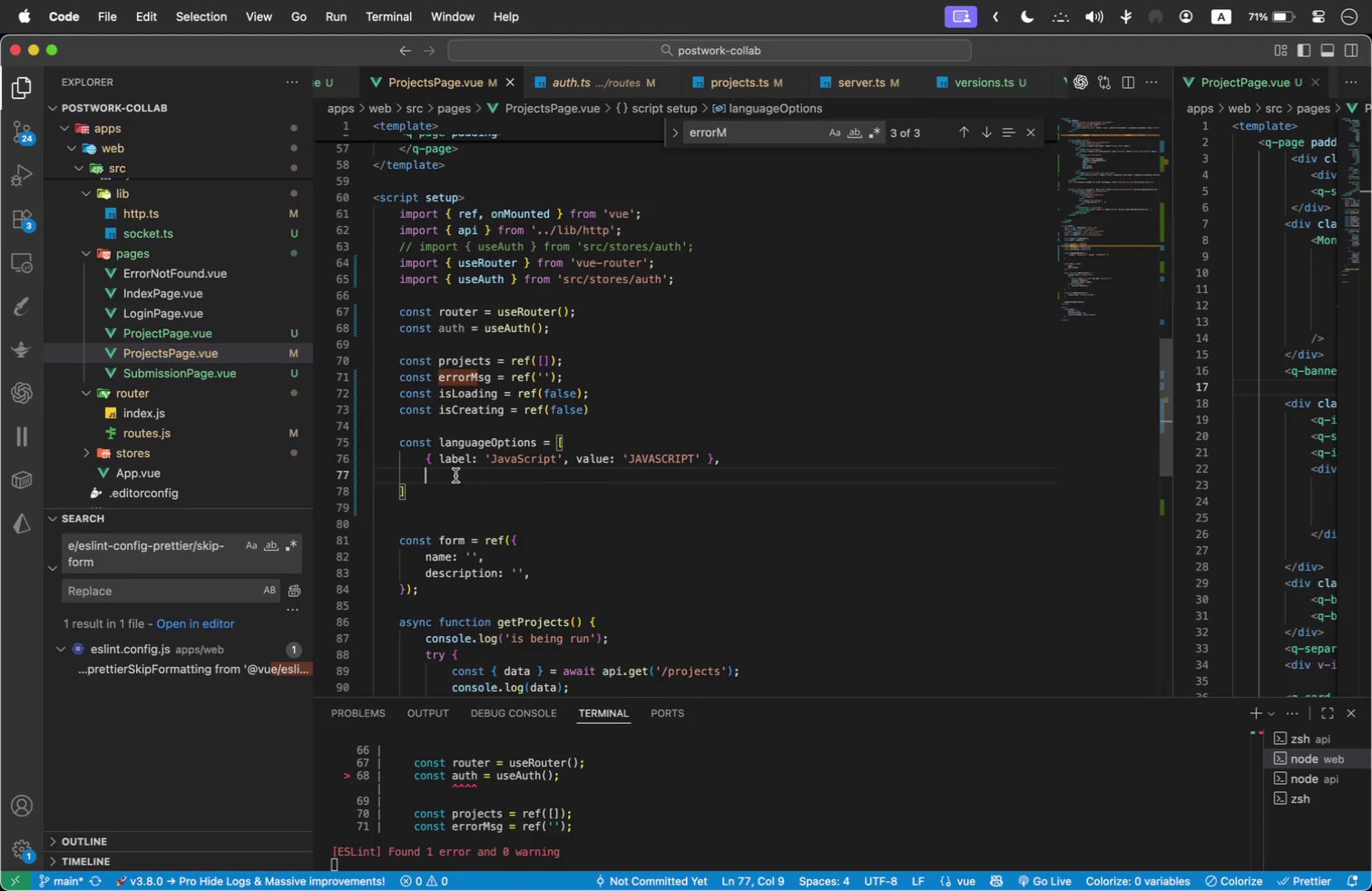 
key(Meta+V)
 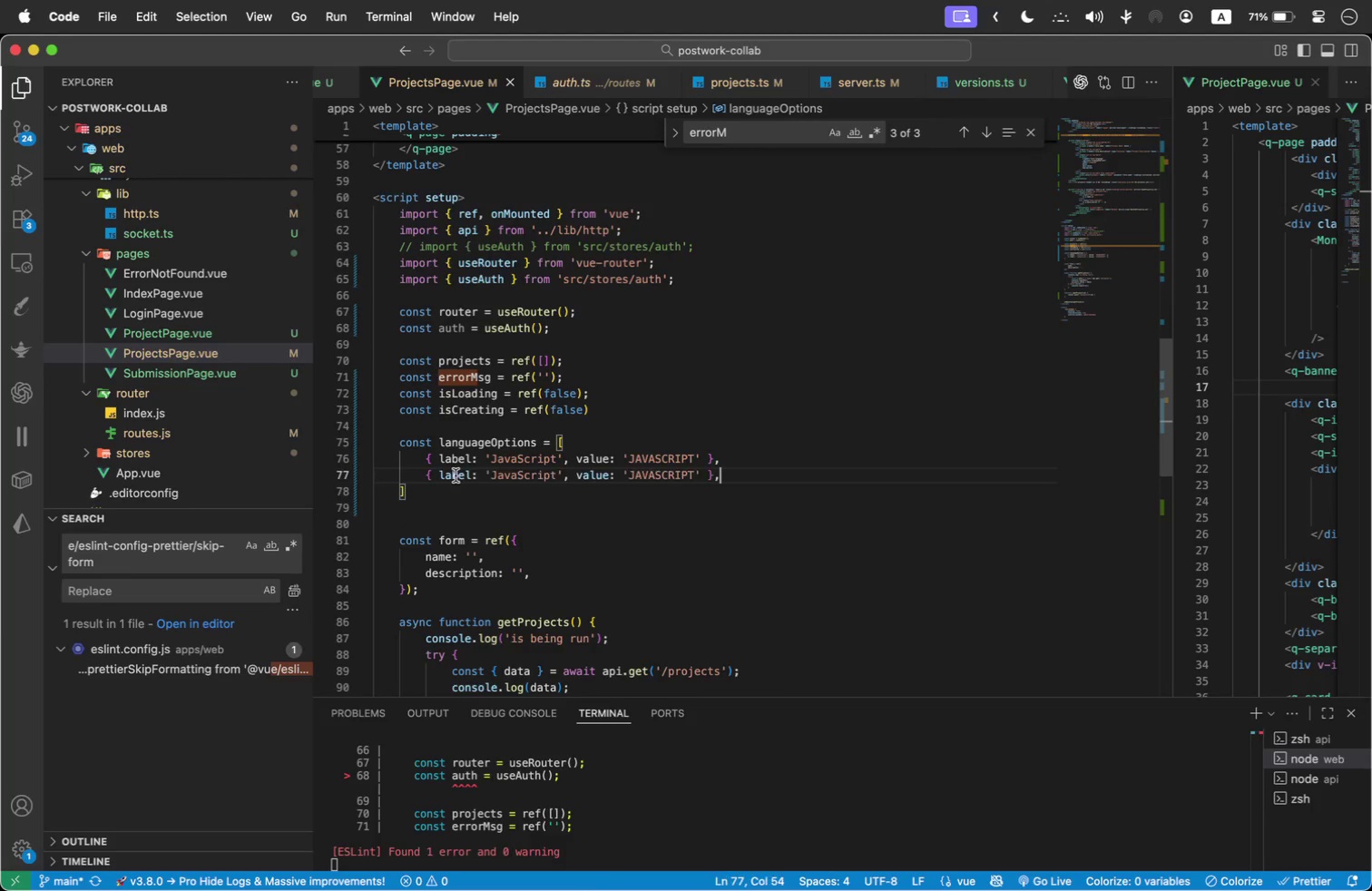 
key(Enter)
 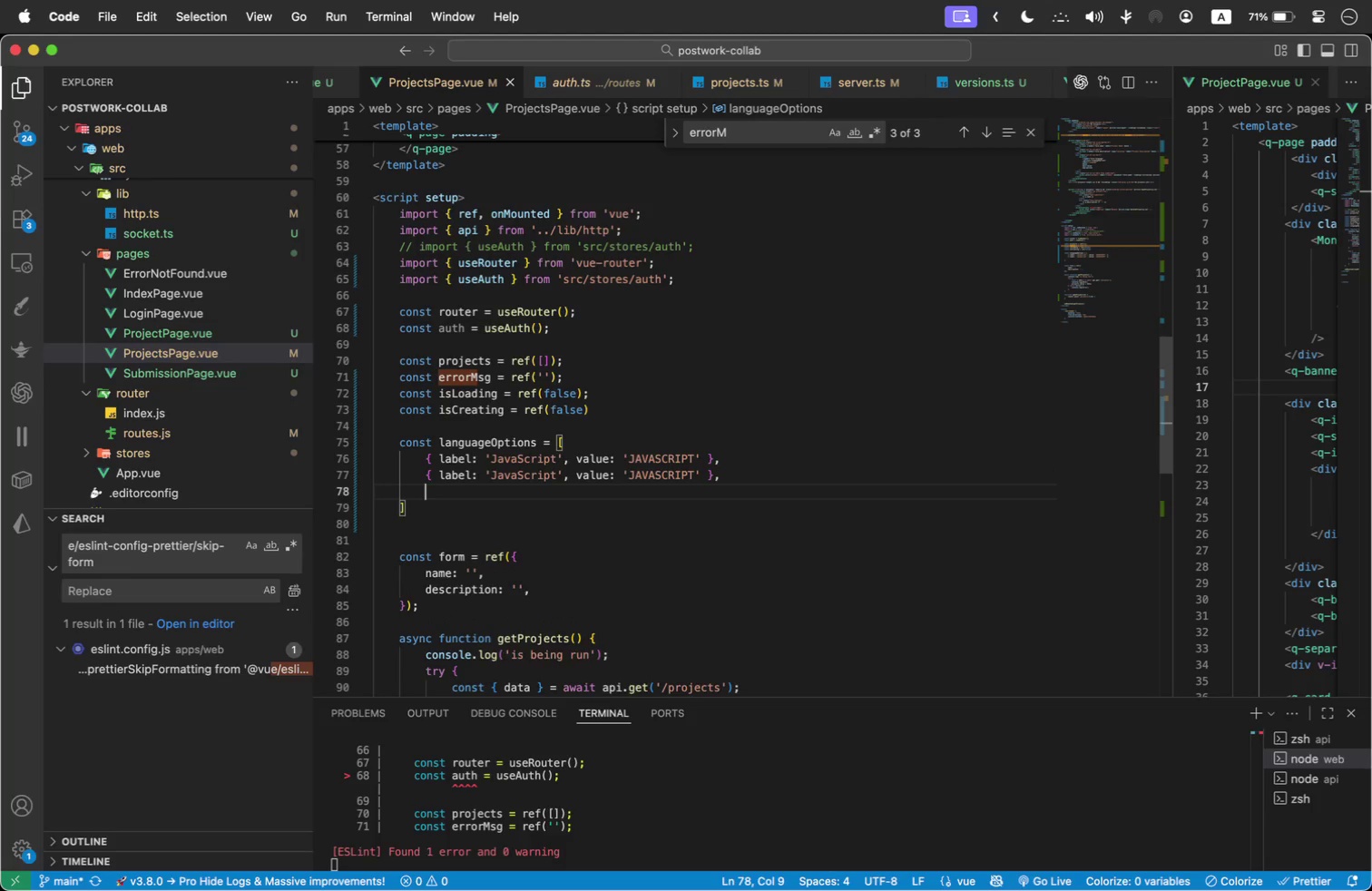 
key(Meta+V)
 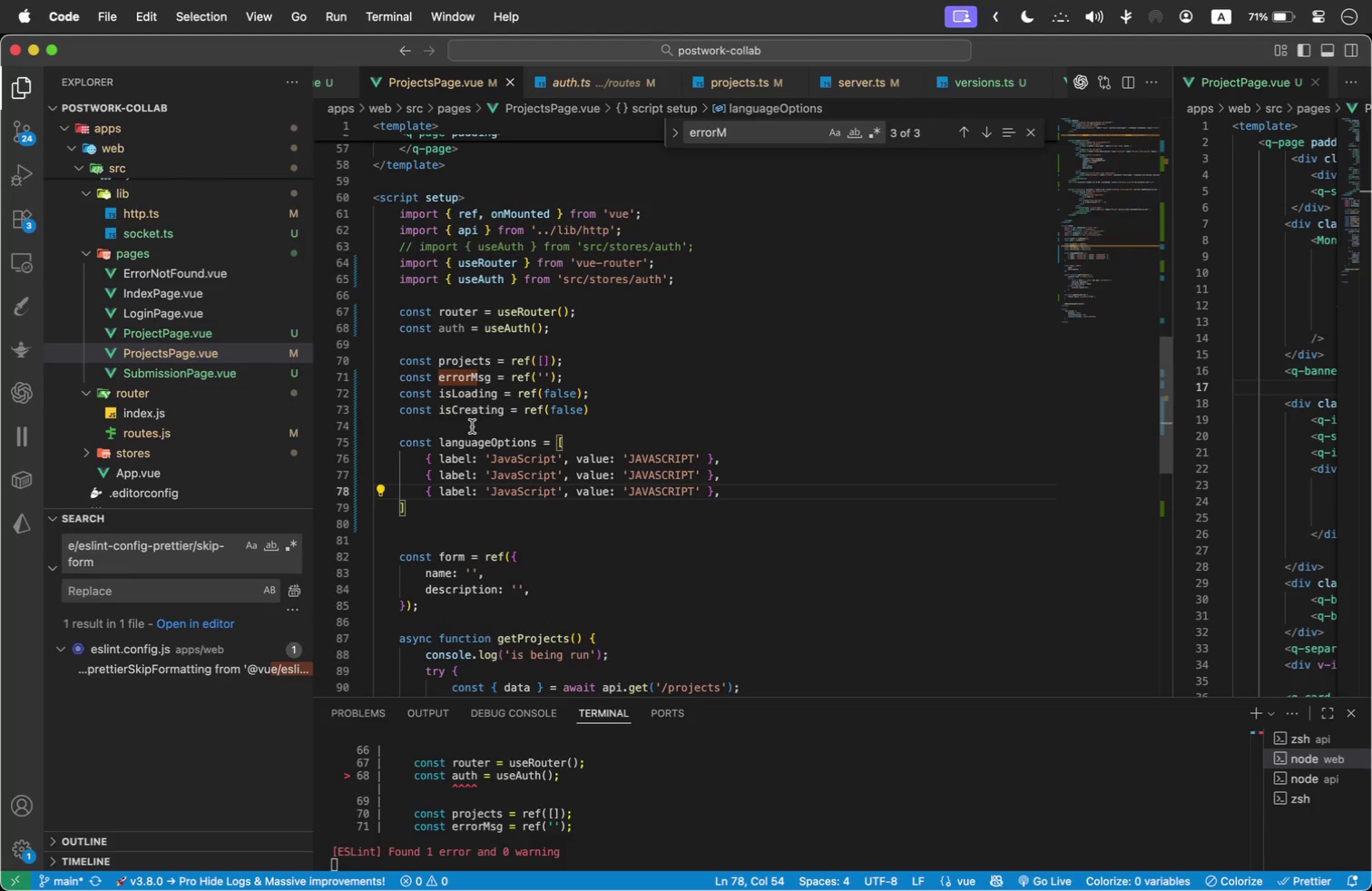 
left_click_drag(start_coordinate=[521, 492], to_coordinate=[554, 486])
 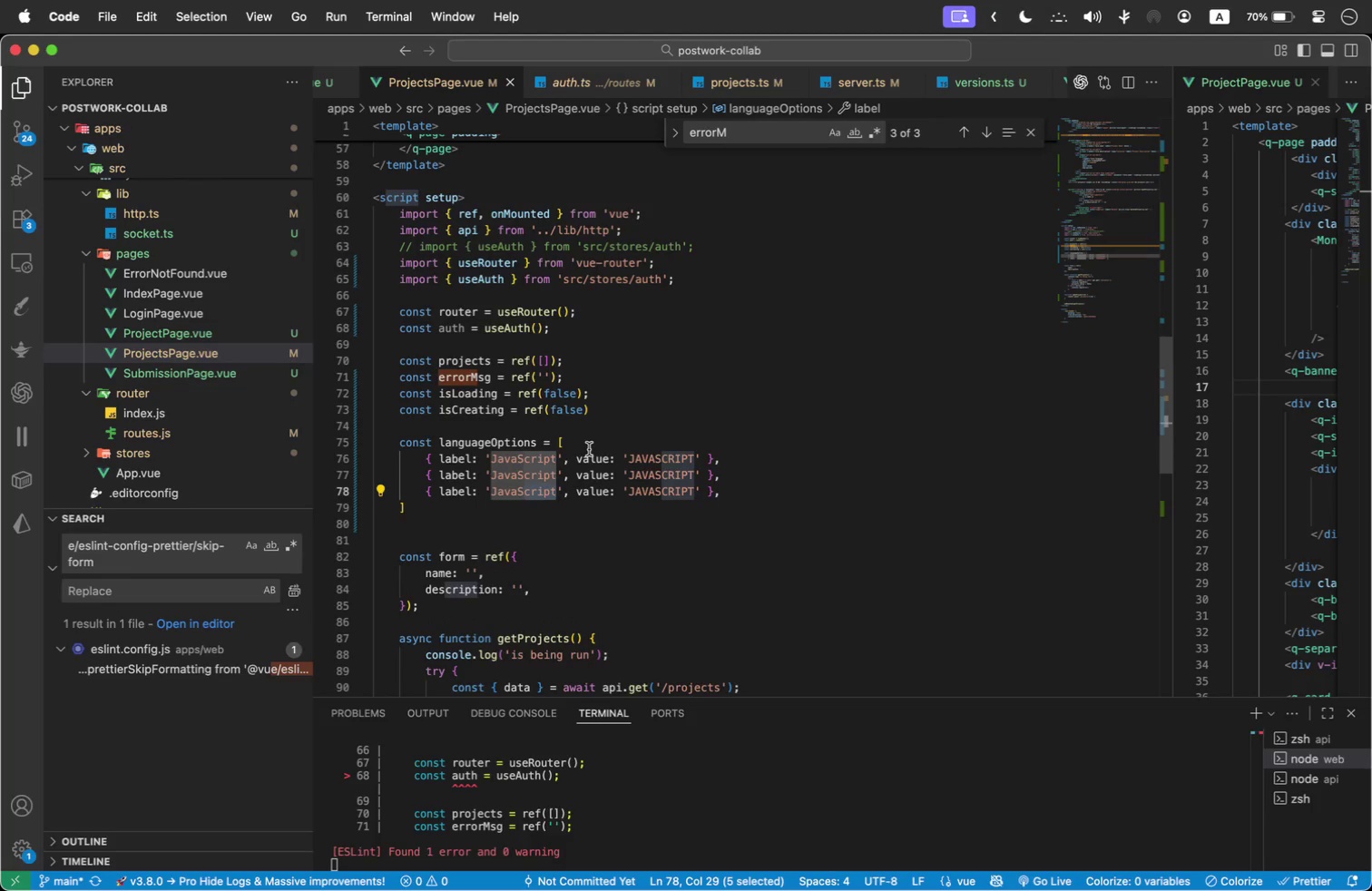 
key(Backspace)
 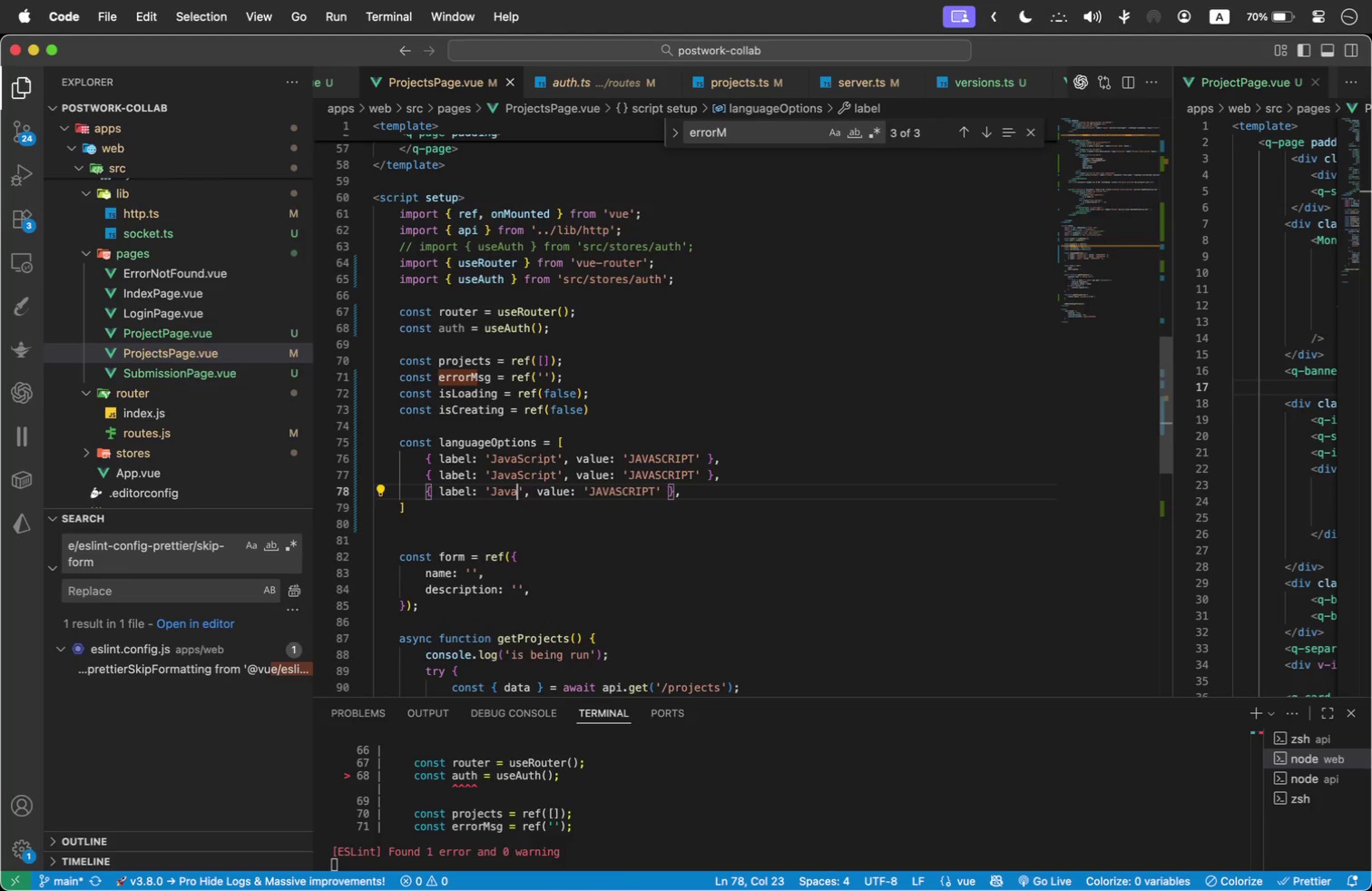 
key(Backspace)
 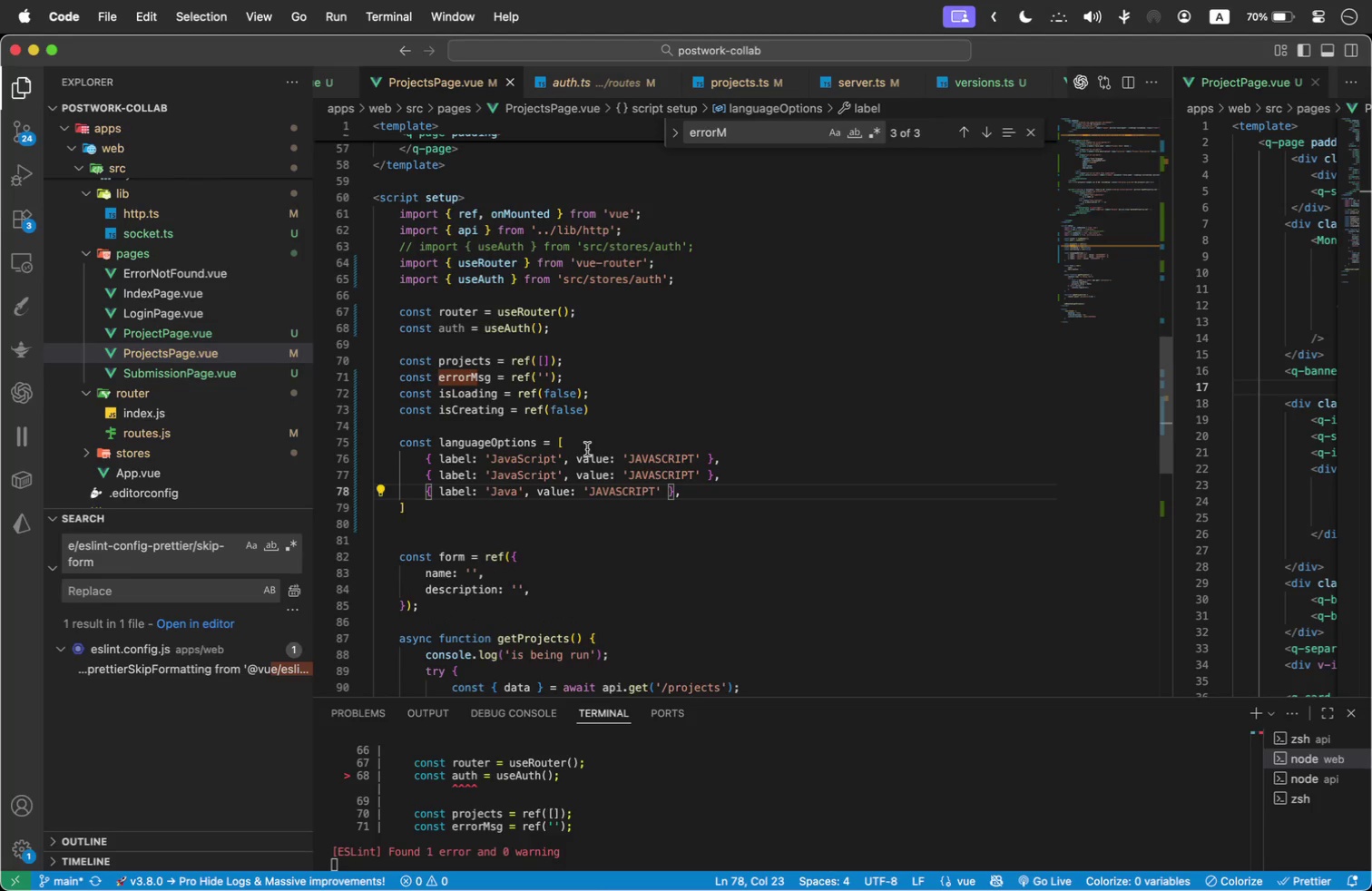 
left_click_drag(start_coordinate=[617, 490], to_coordinate=[657, 495])
 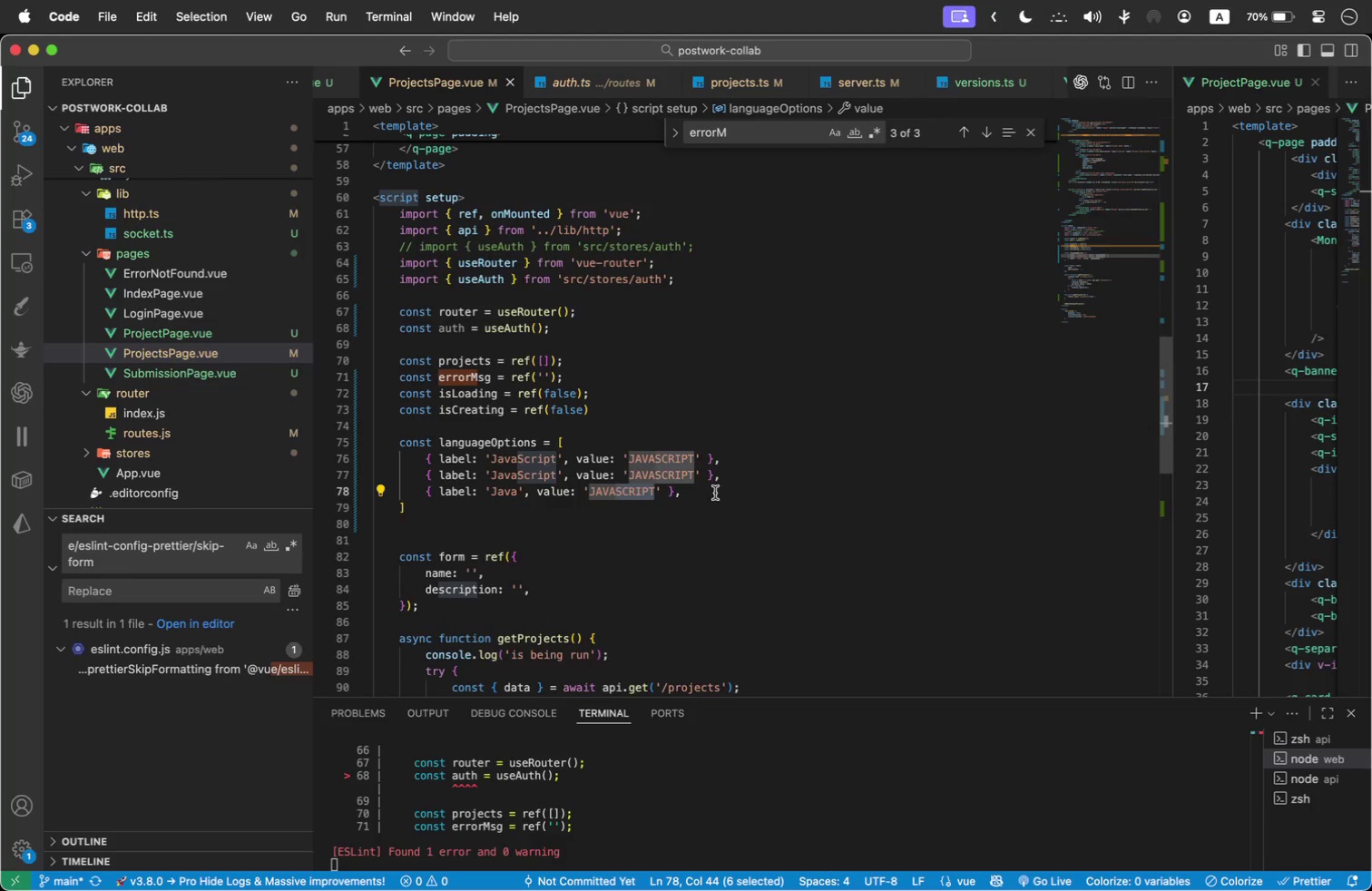 
key(Backspace)
 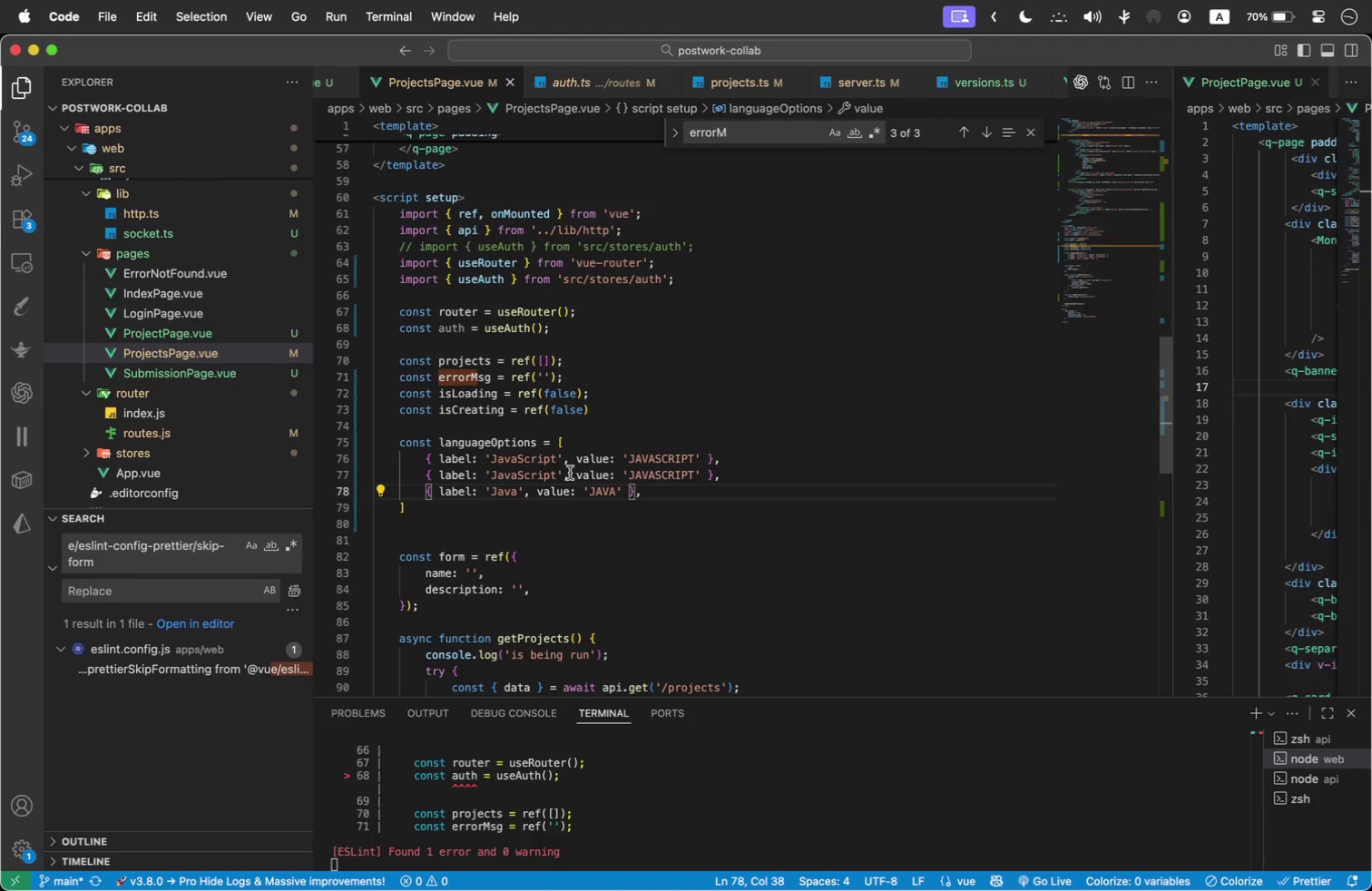 
double_click([519, 475])
 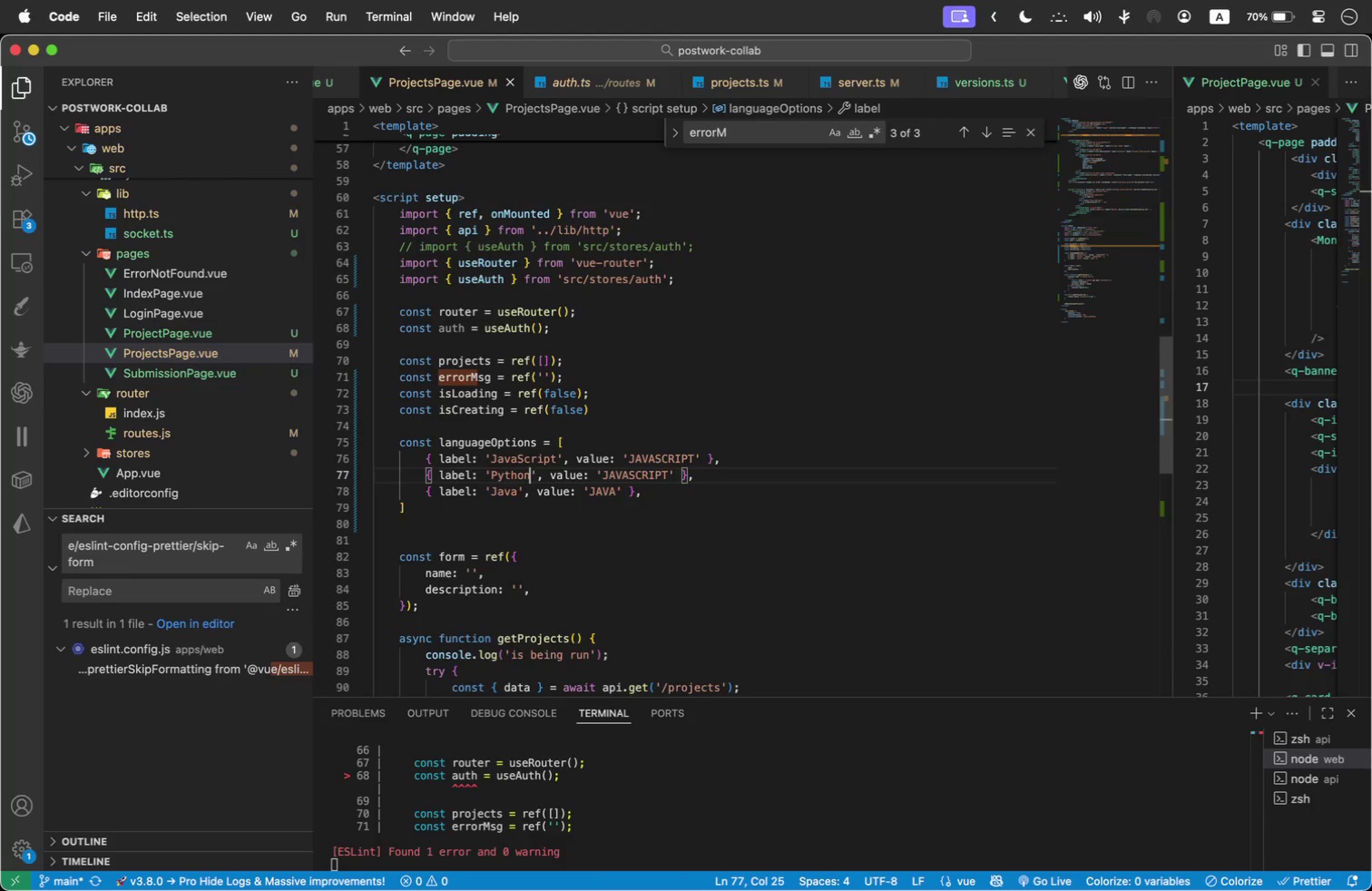 
type(Python)
 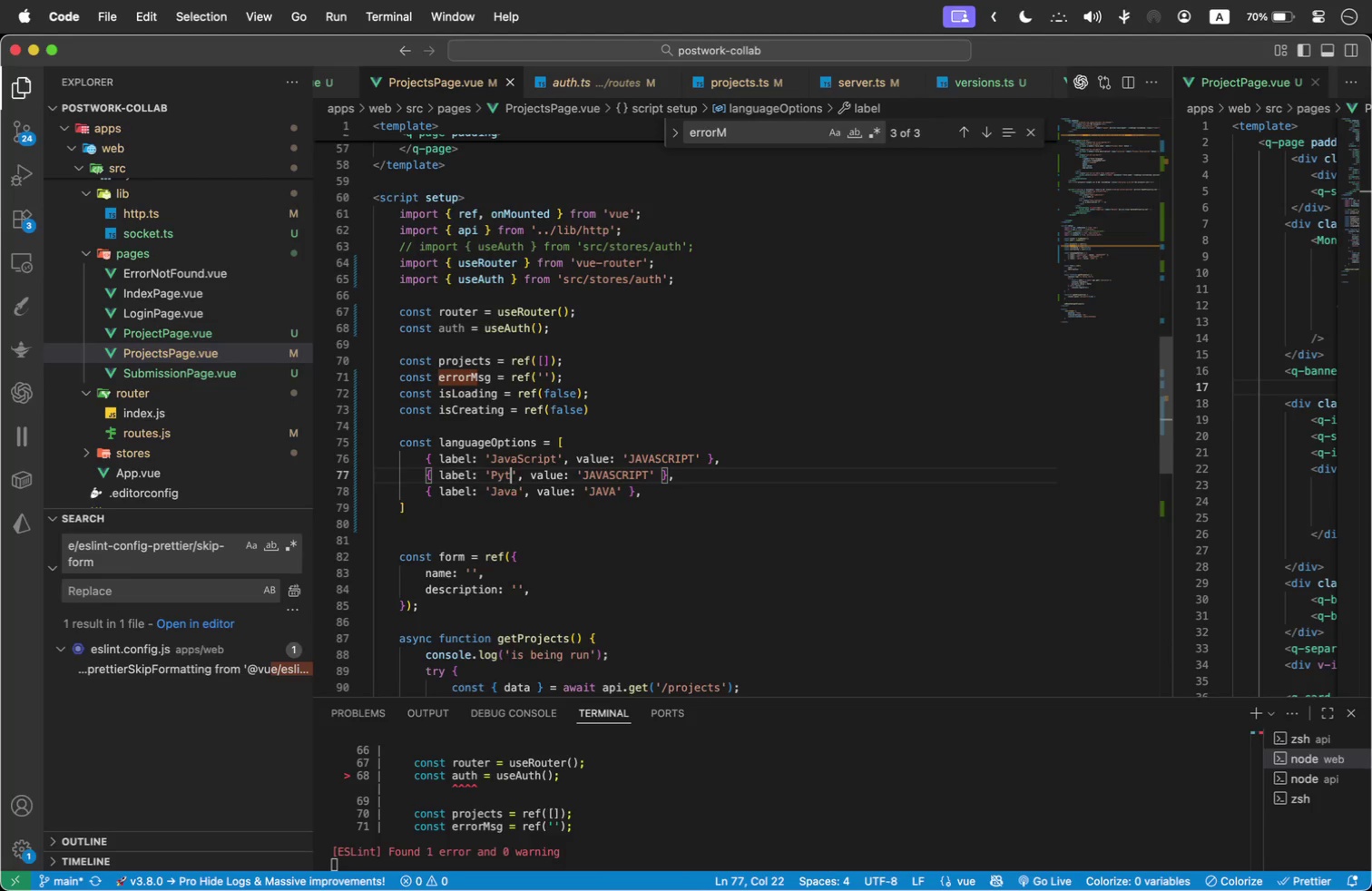 
double_click([622, 474])
 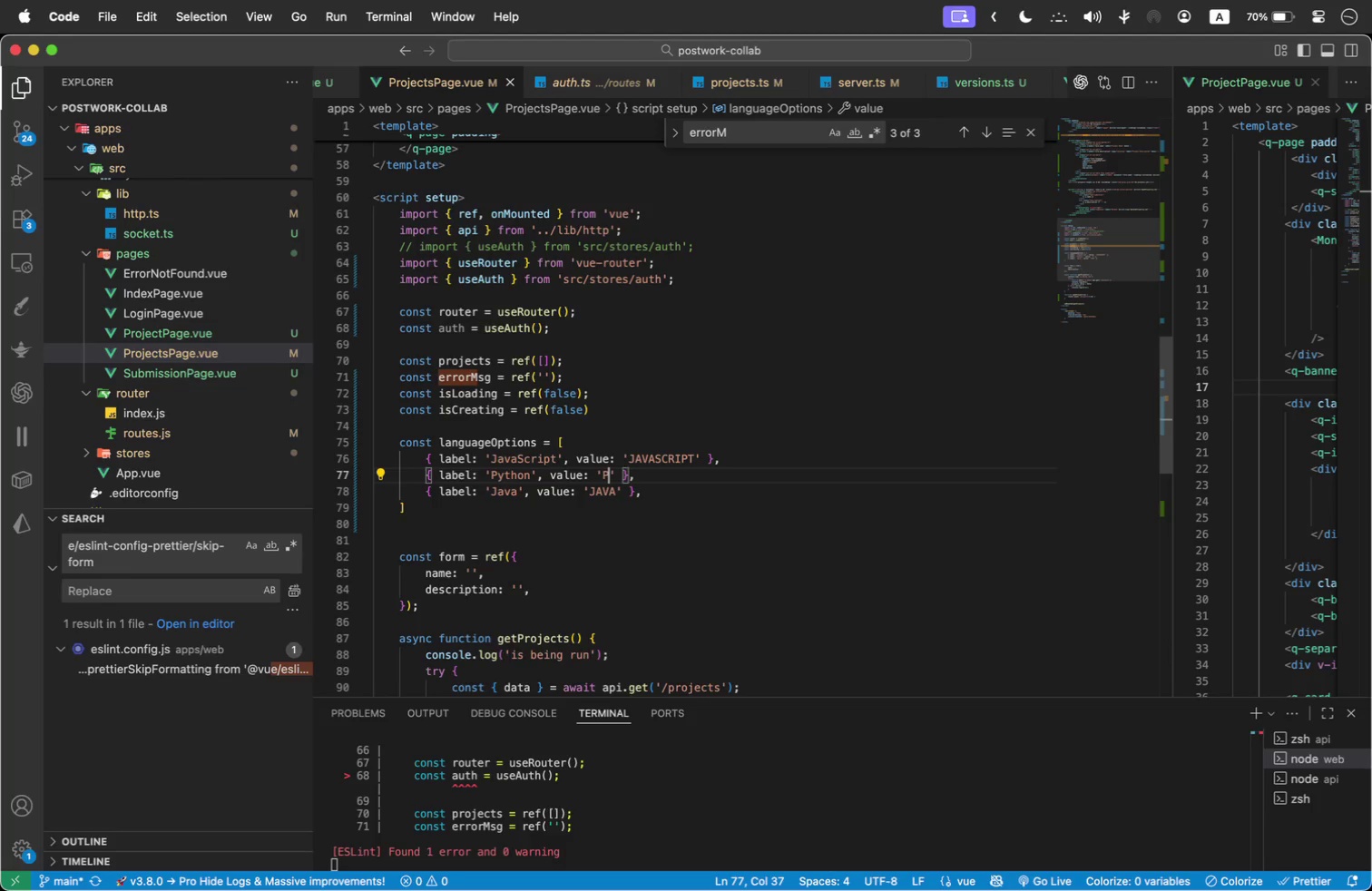 
type(Pyth)
key(Backspace)
key(Backspace)
key(Backspace)
type(YTHON)
 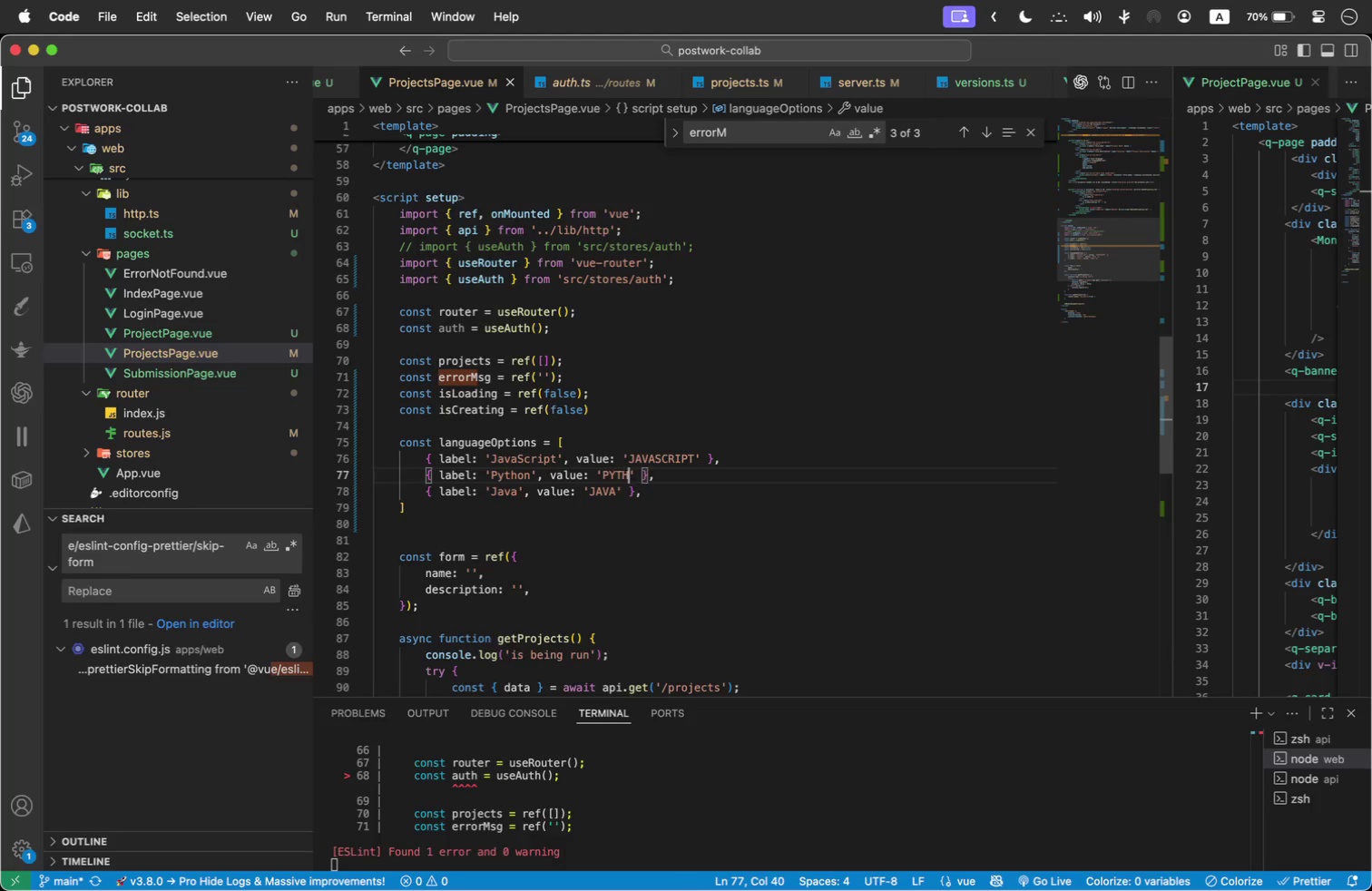 
left_click([691, 416])
 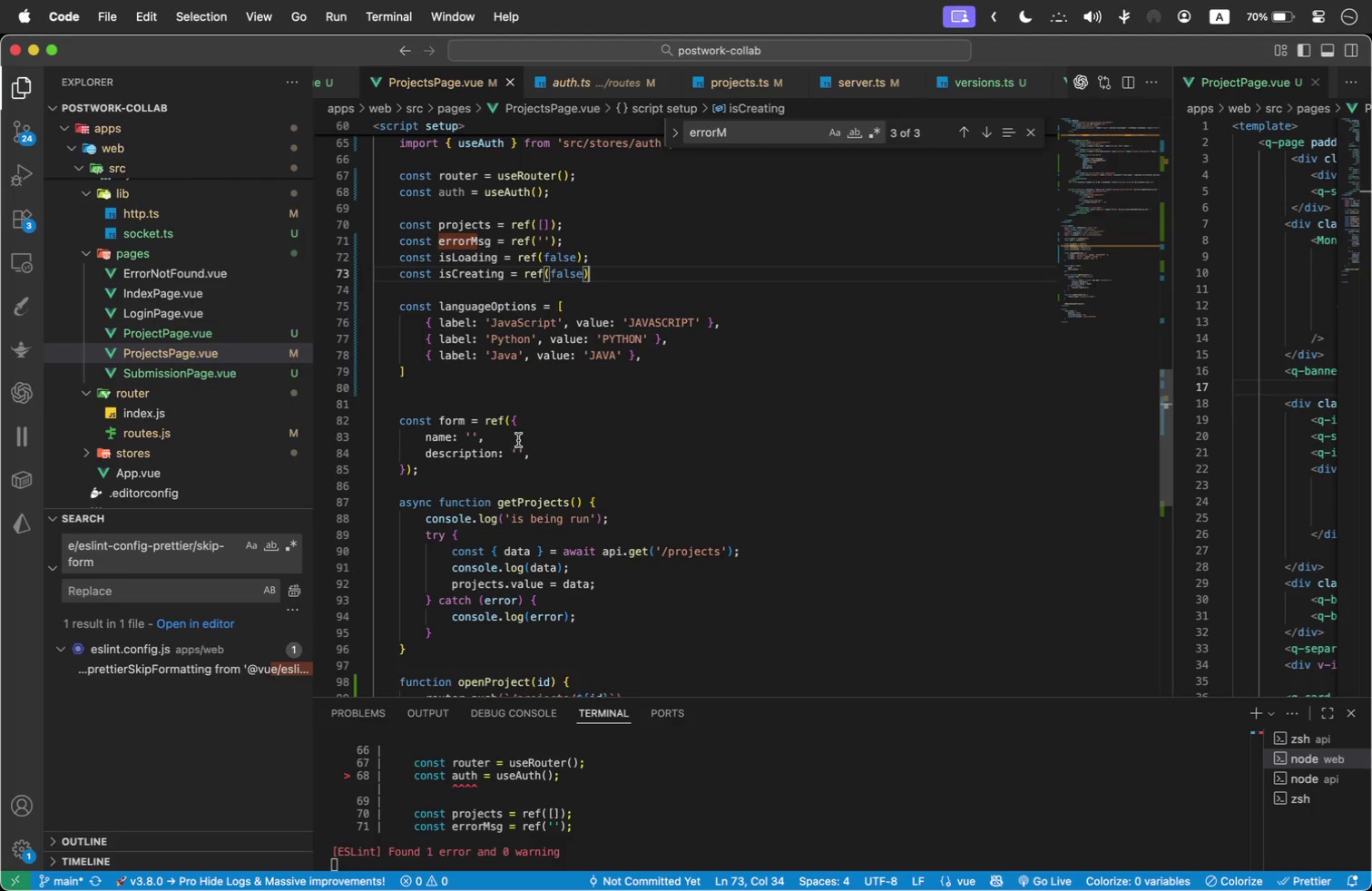 
scroll: coordinate [688, 414], scroll_direction: down, amount: 1.0
 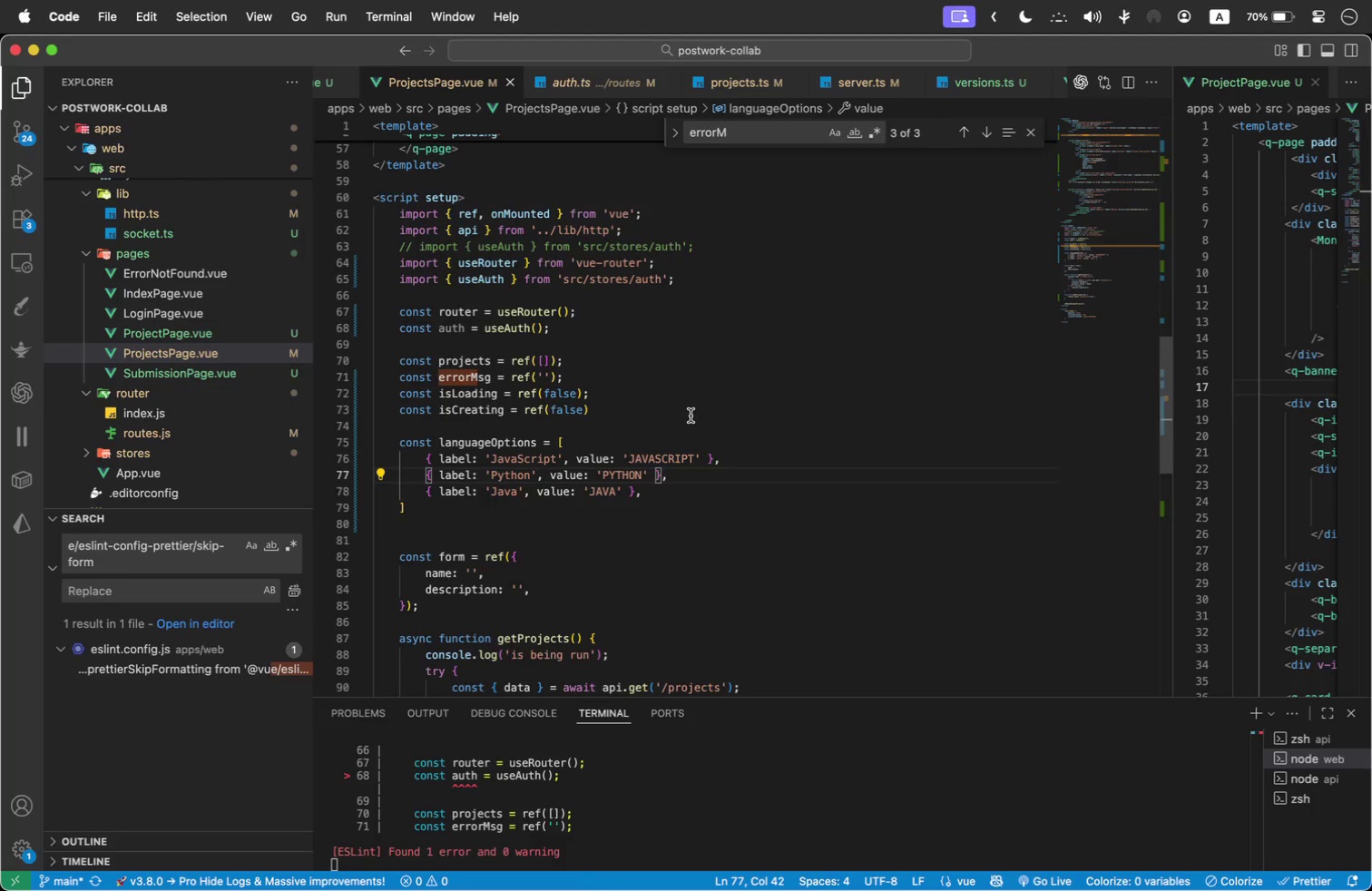 
left_click([552, 456])
 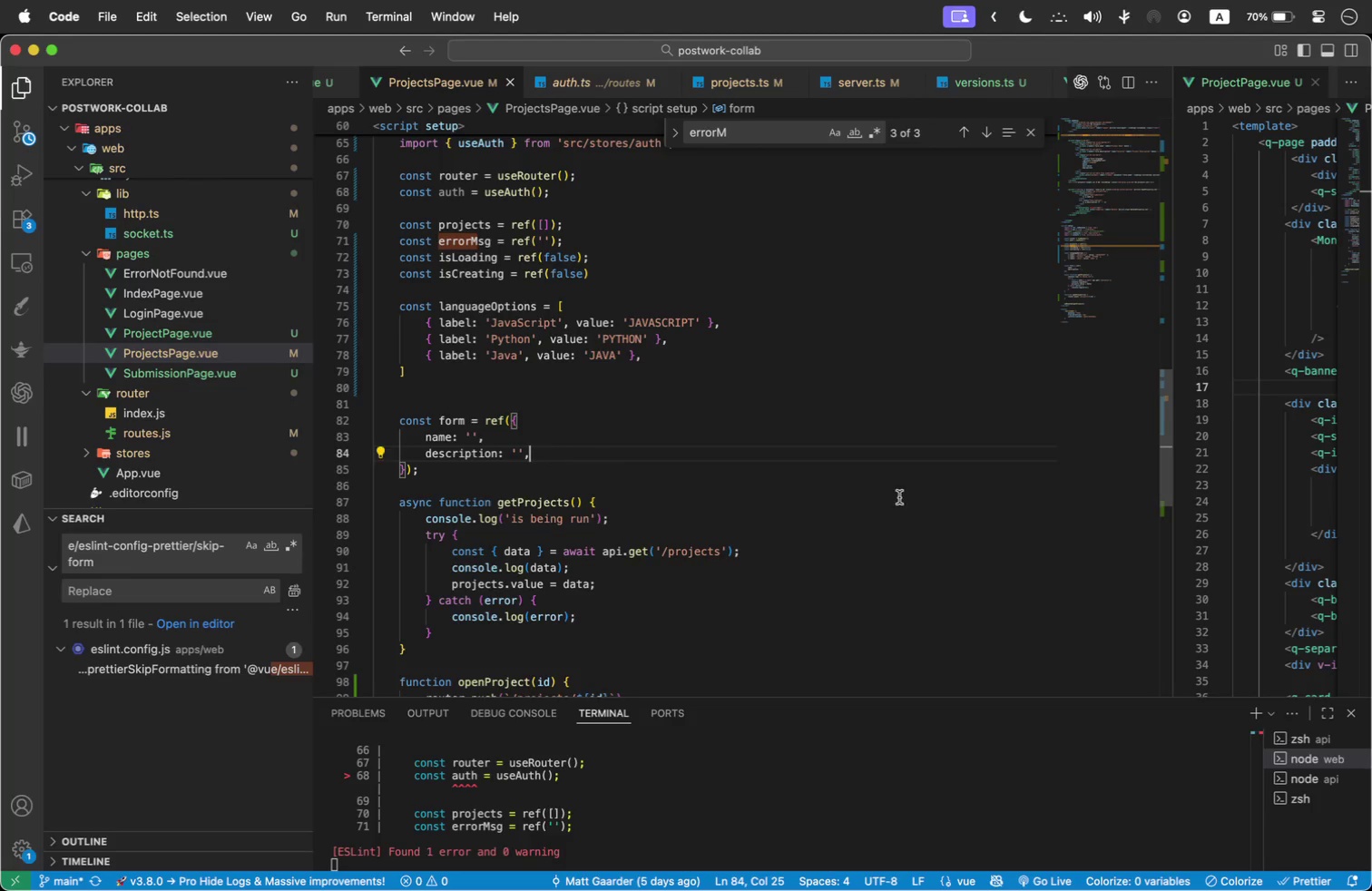 
key(Enter)
 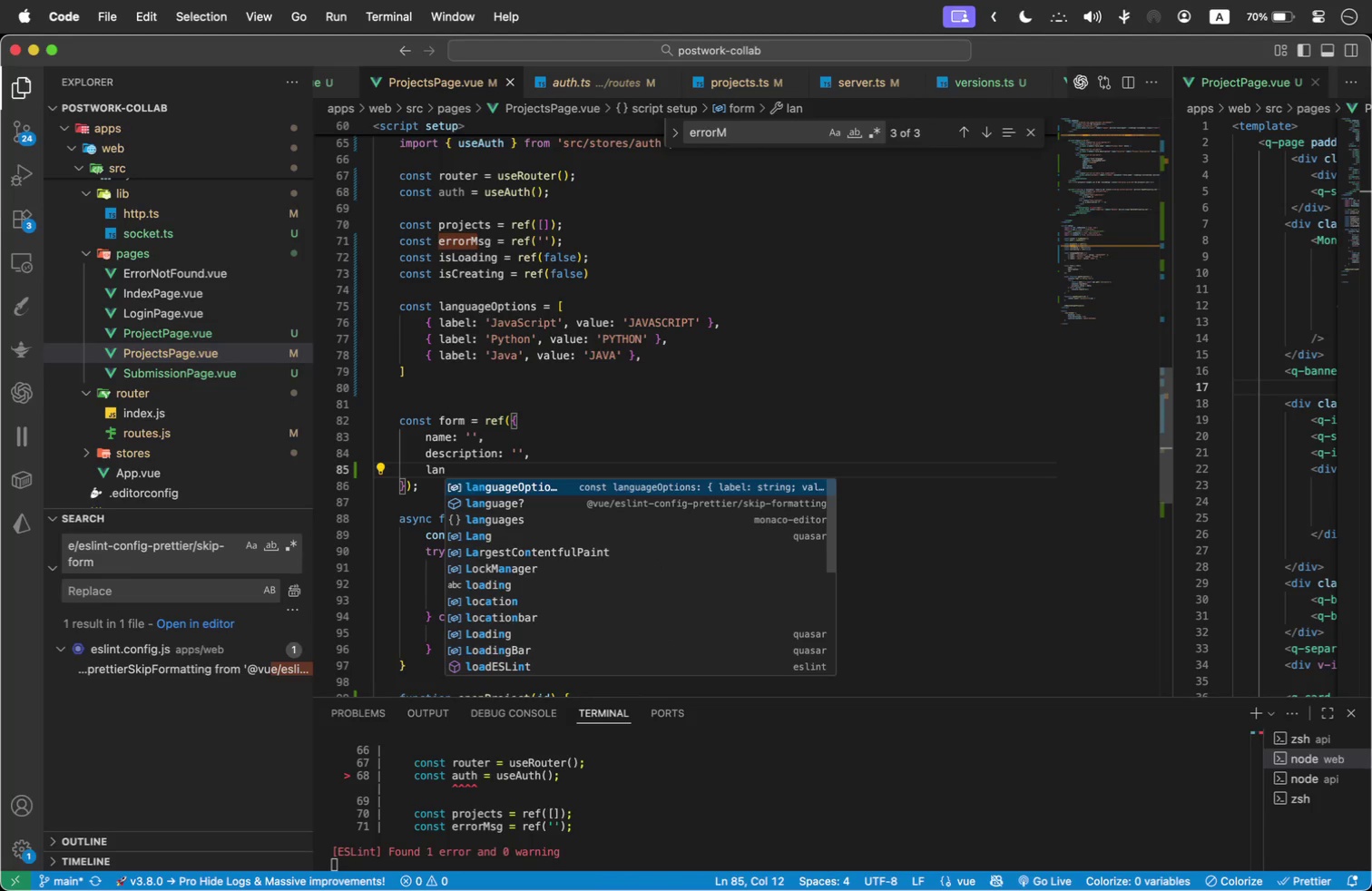 
type(lan)
 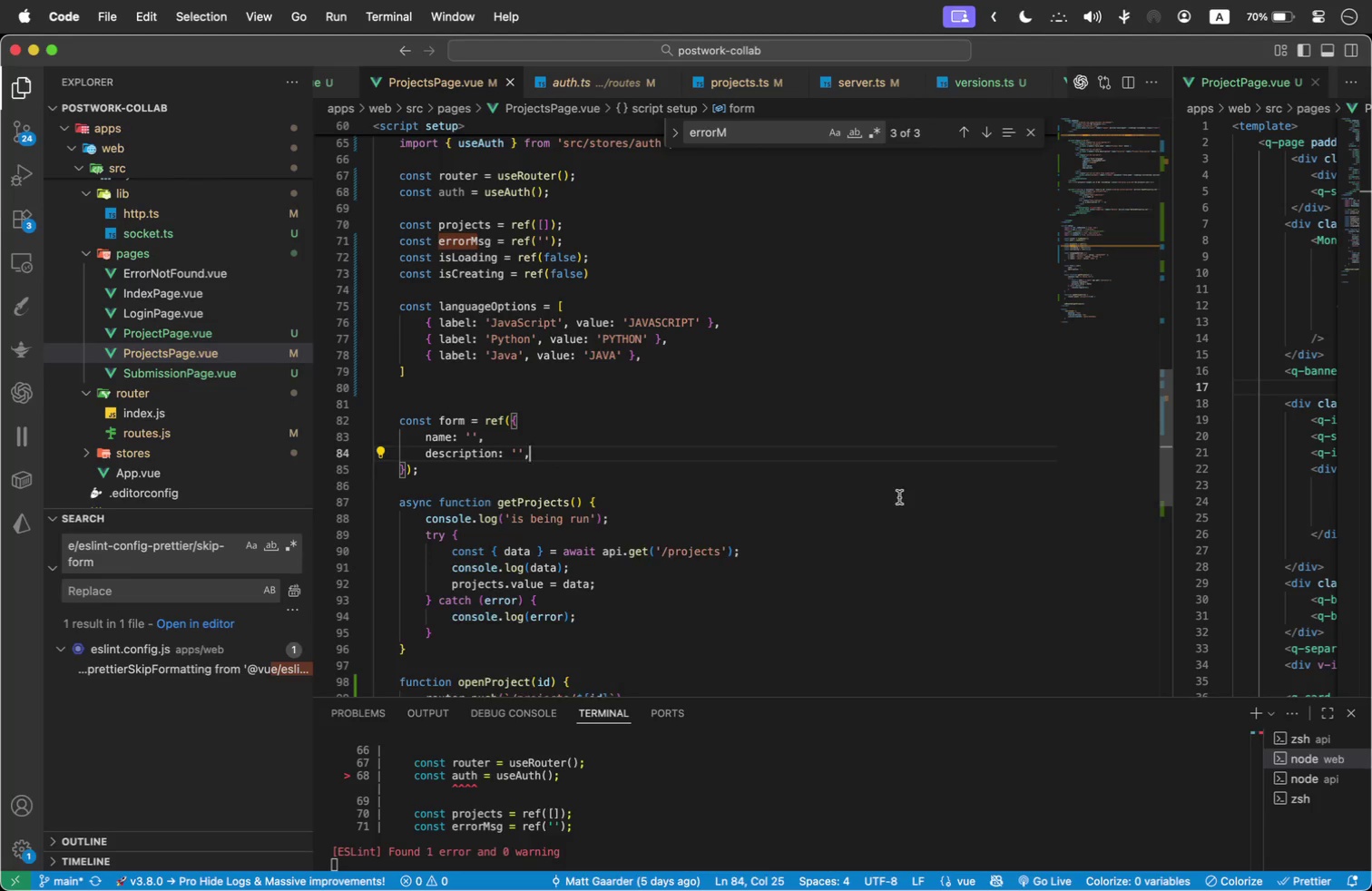 
key(ArrowDown)
 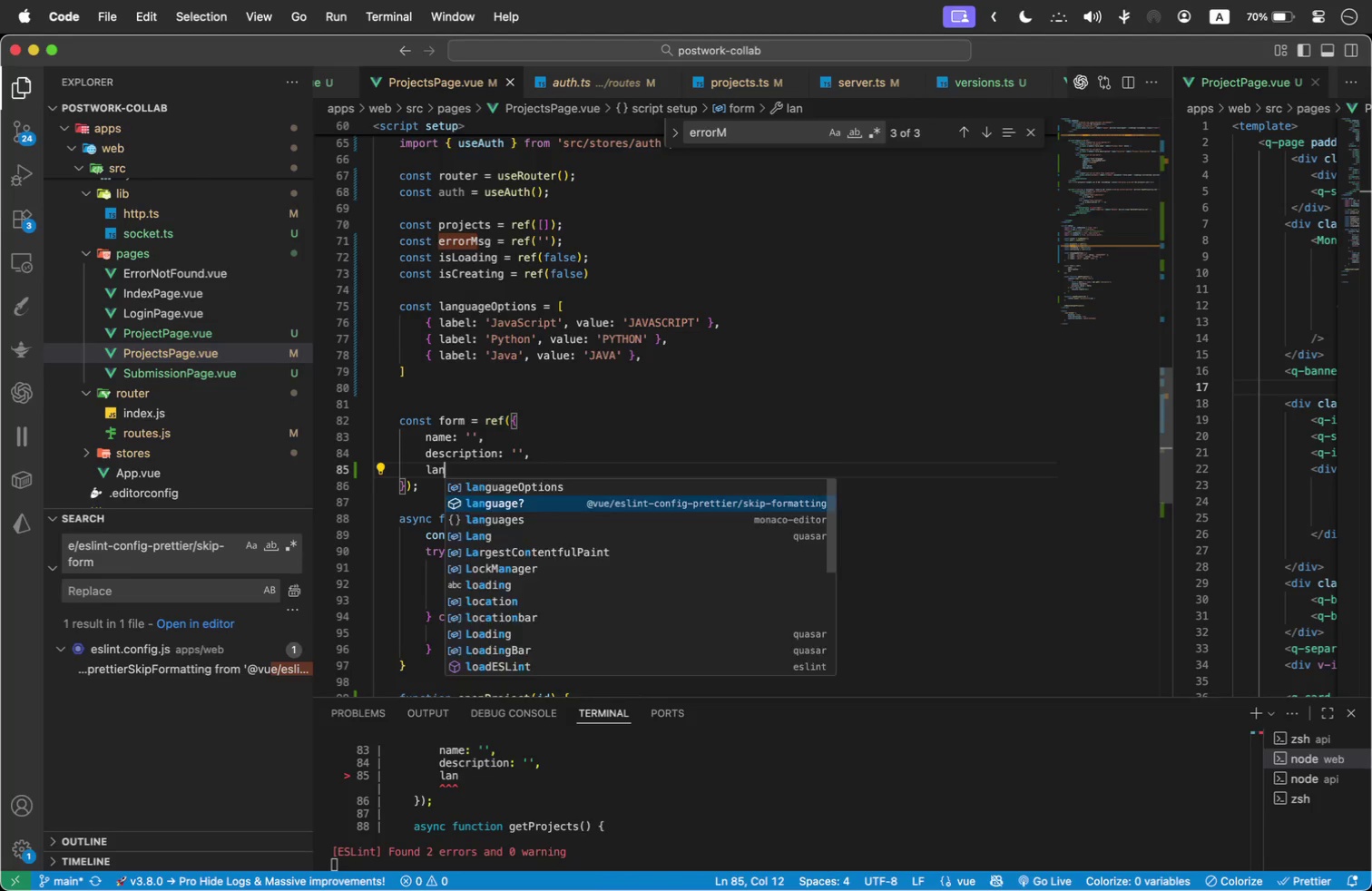 
key(Enter)
 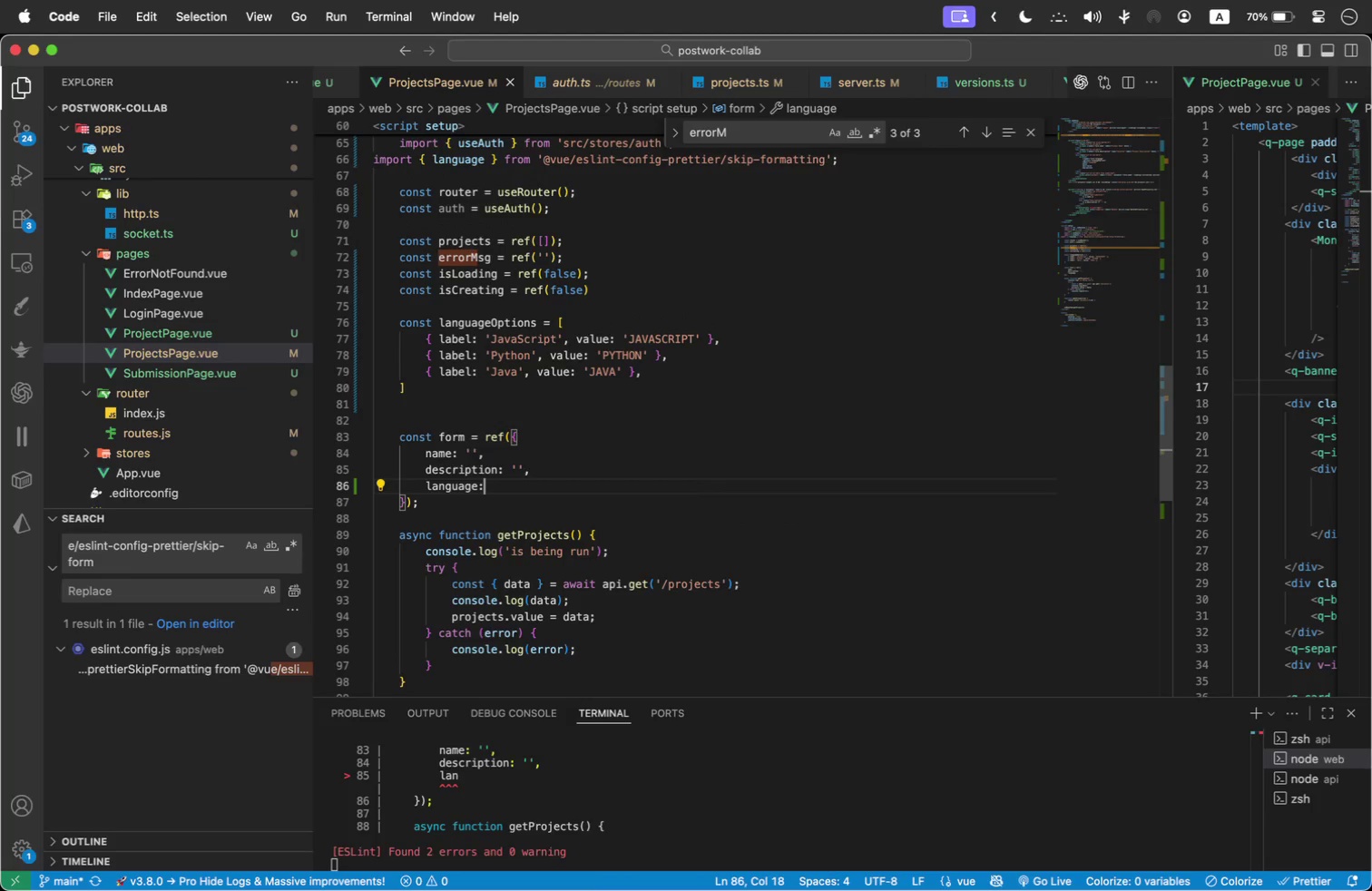 
type(: 'Ja)
key(Backspace)
type(AVASCRIPT)
 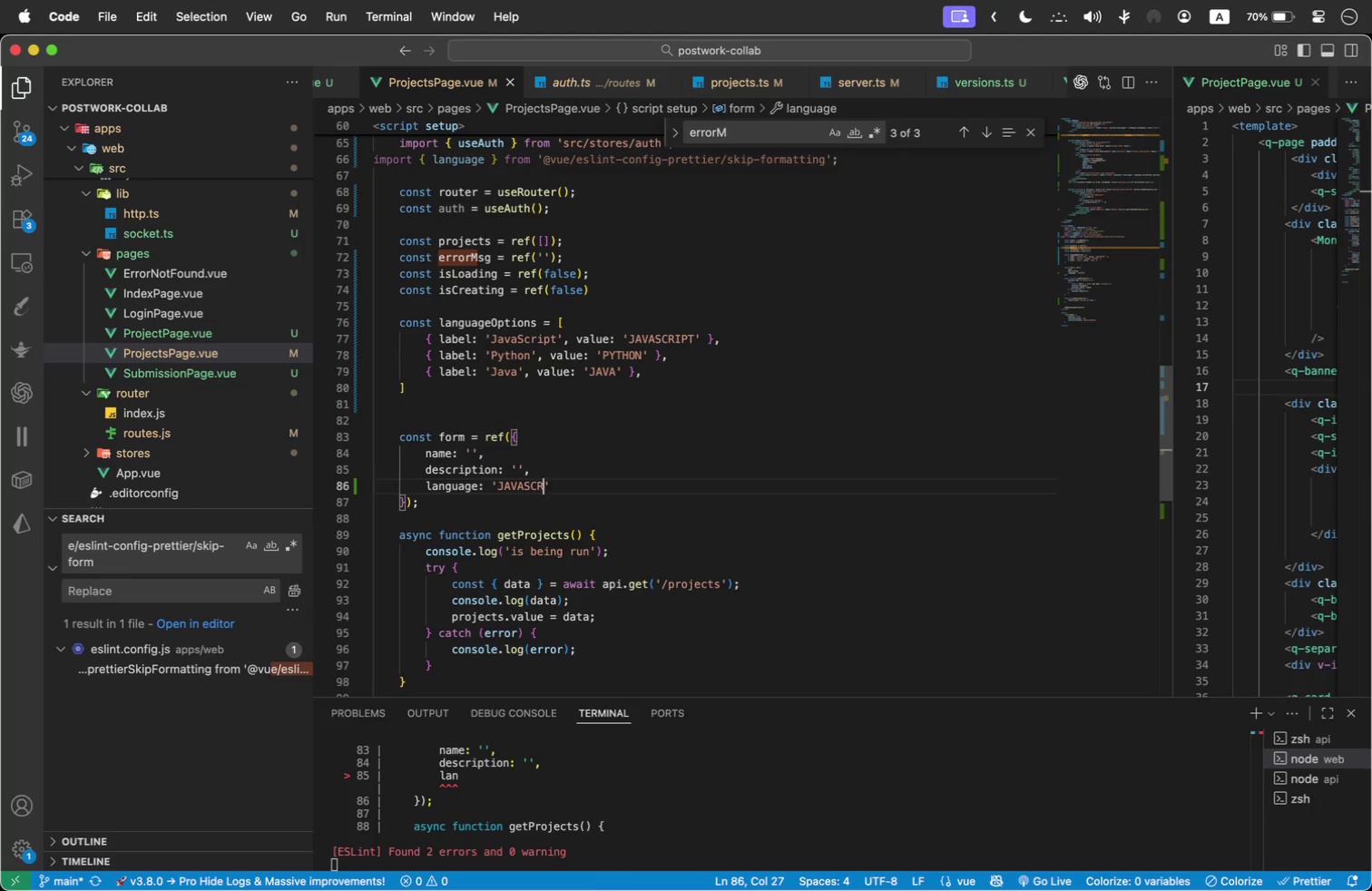 
key(ArrowRight)
 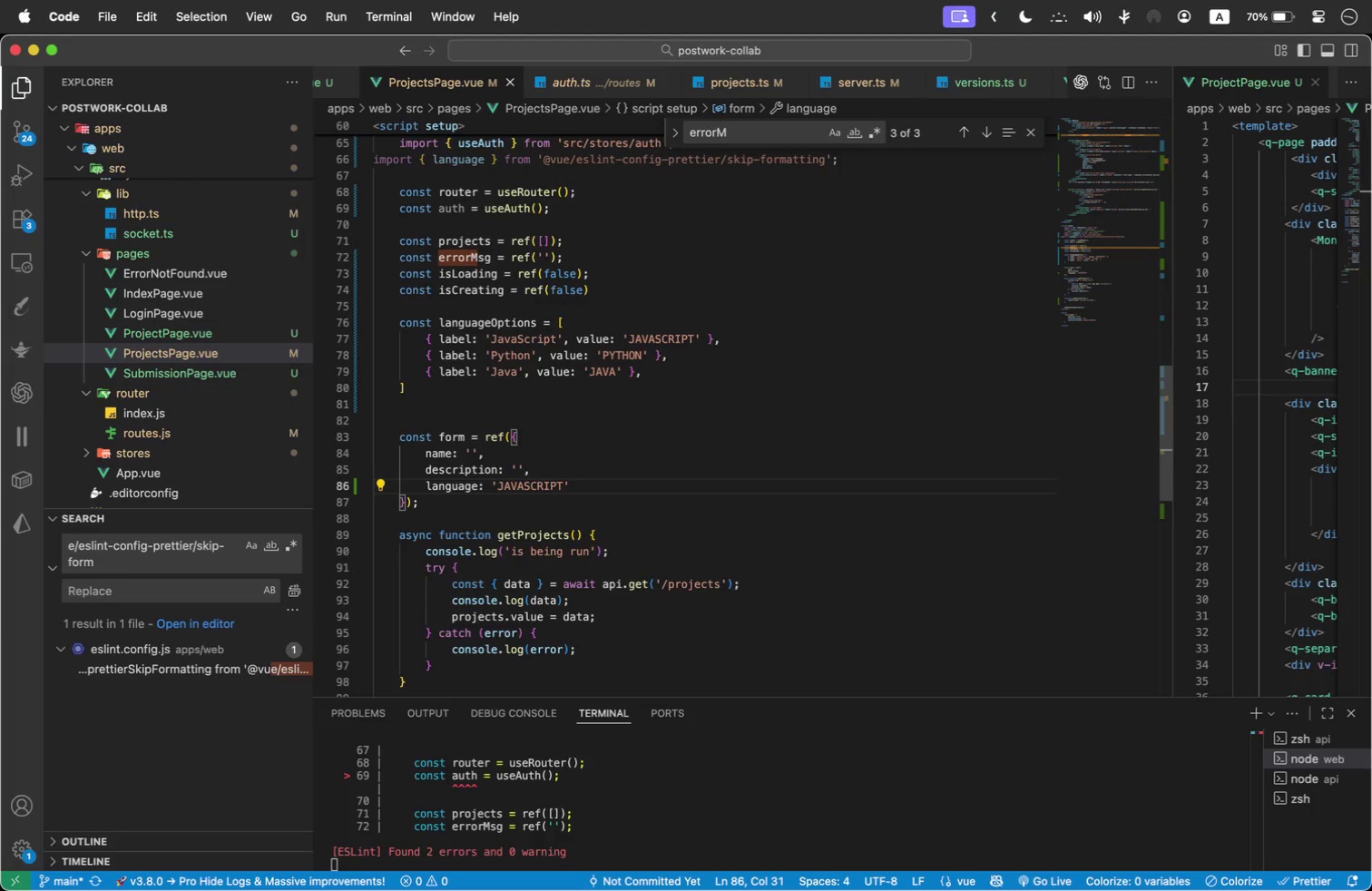 
key(Comma)
 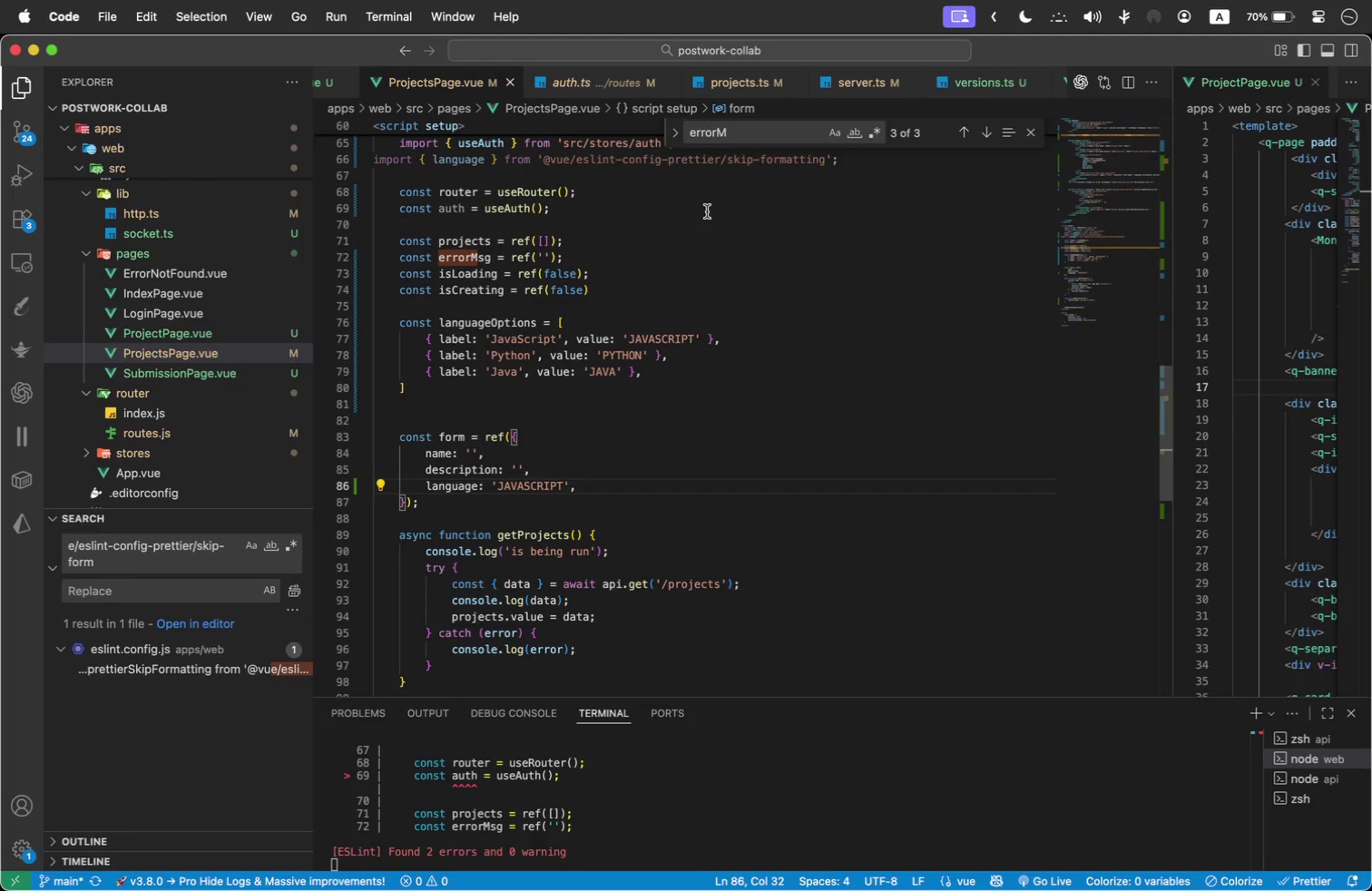 
wait(15.71)
 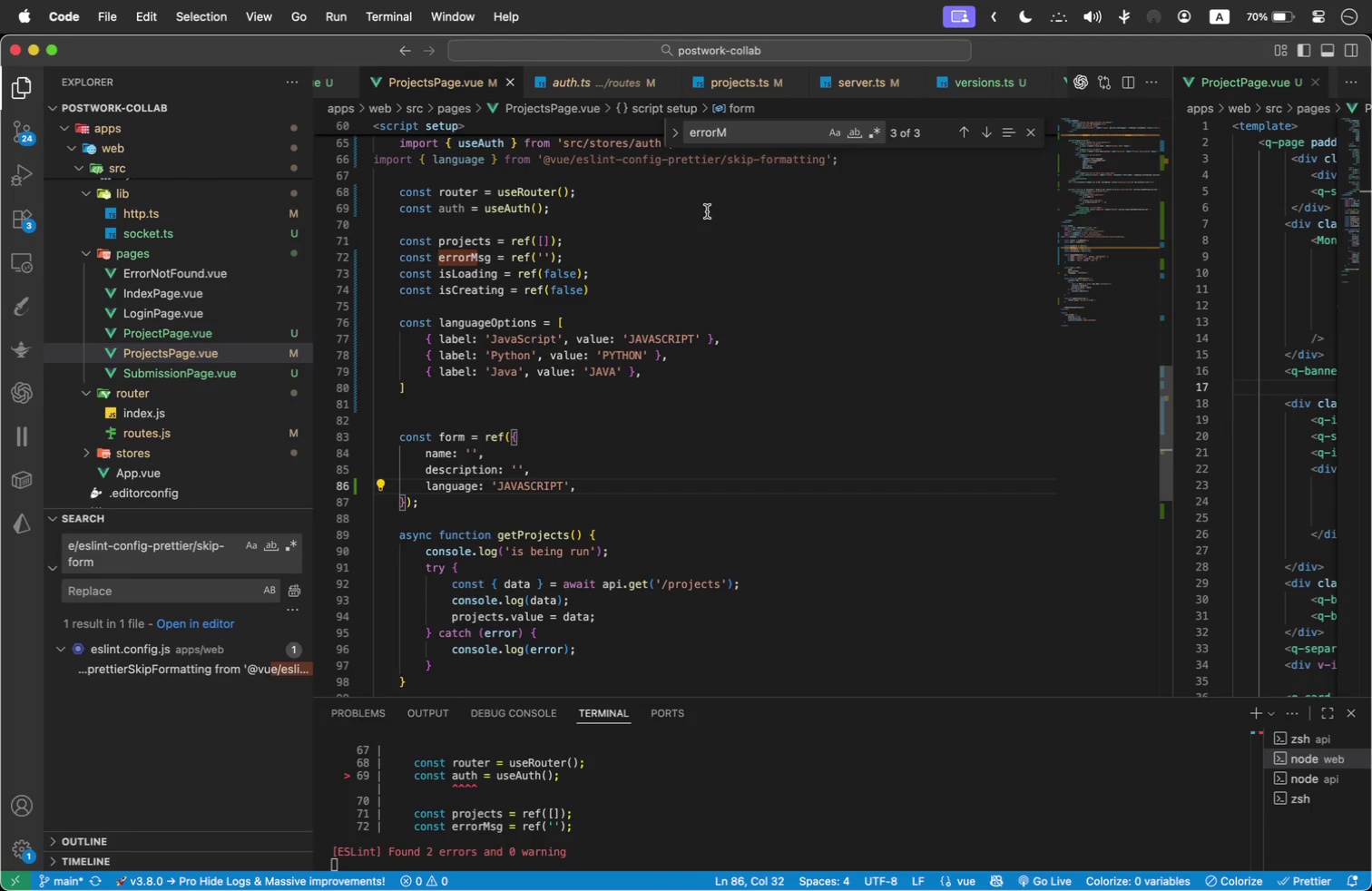 
scroll: coordinate [720, 389], scroll_direction: down, amount: 2.0
 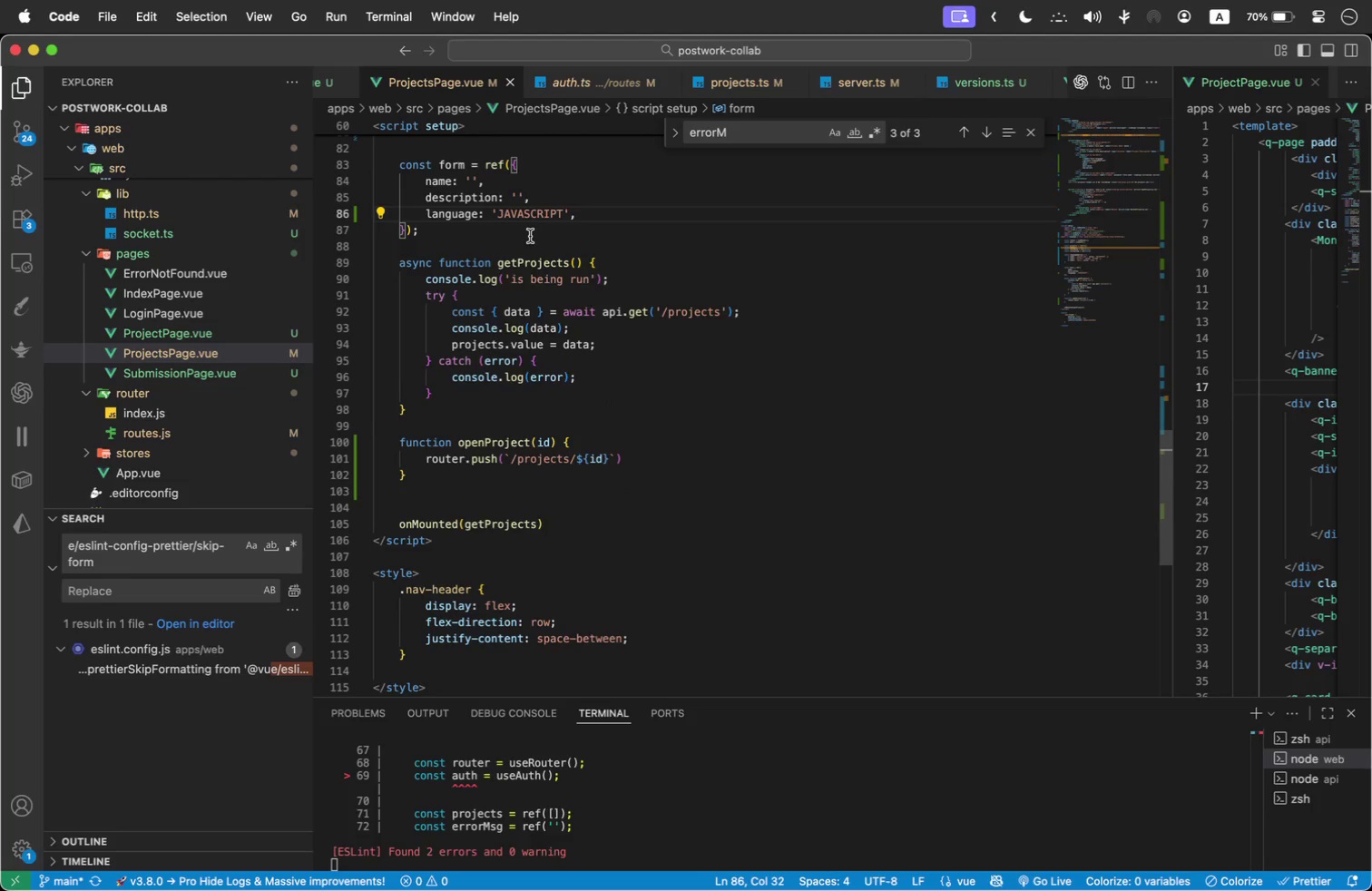 
wait(7.85)
 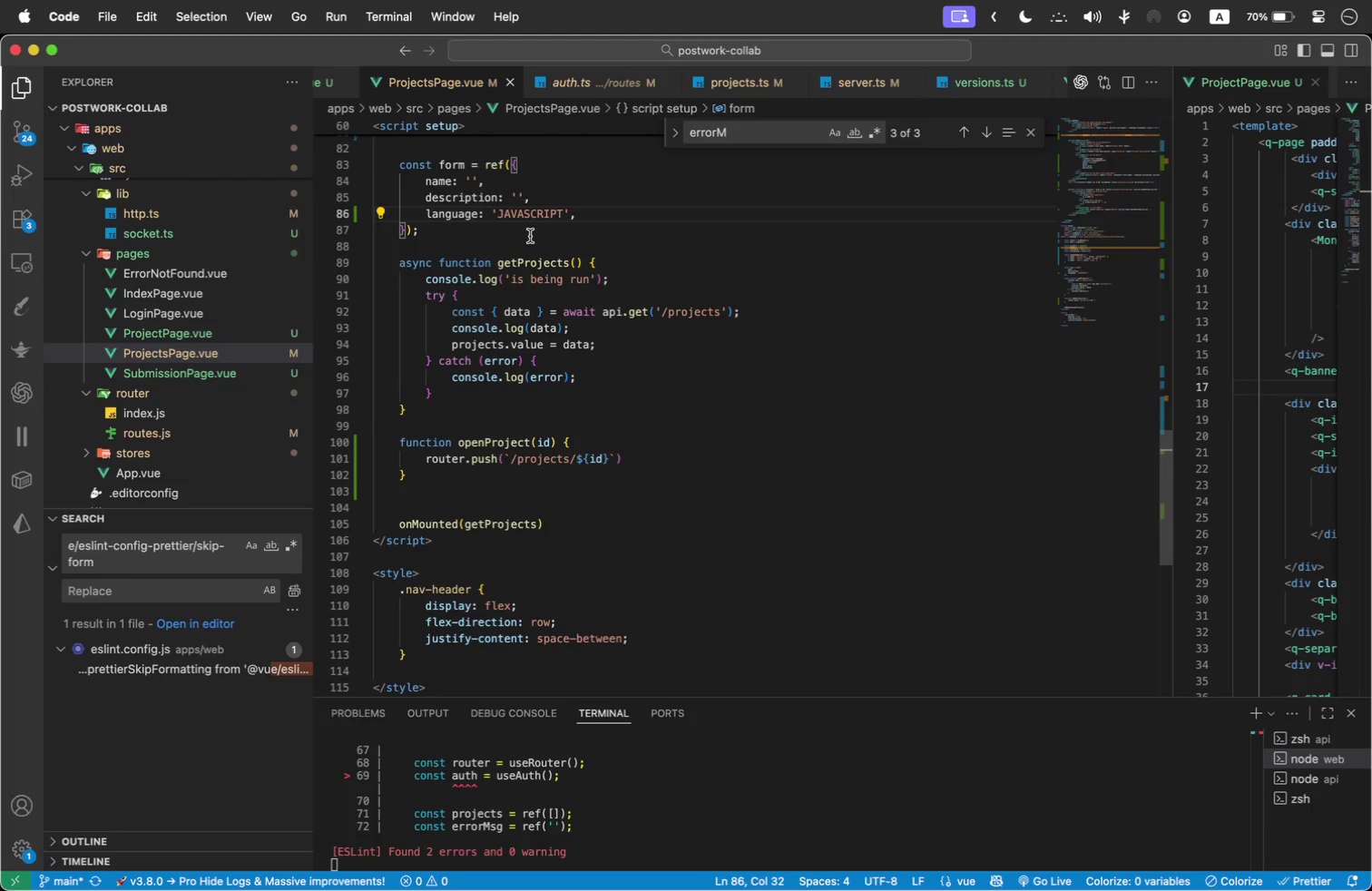 
mouse_move([573, 437])
 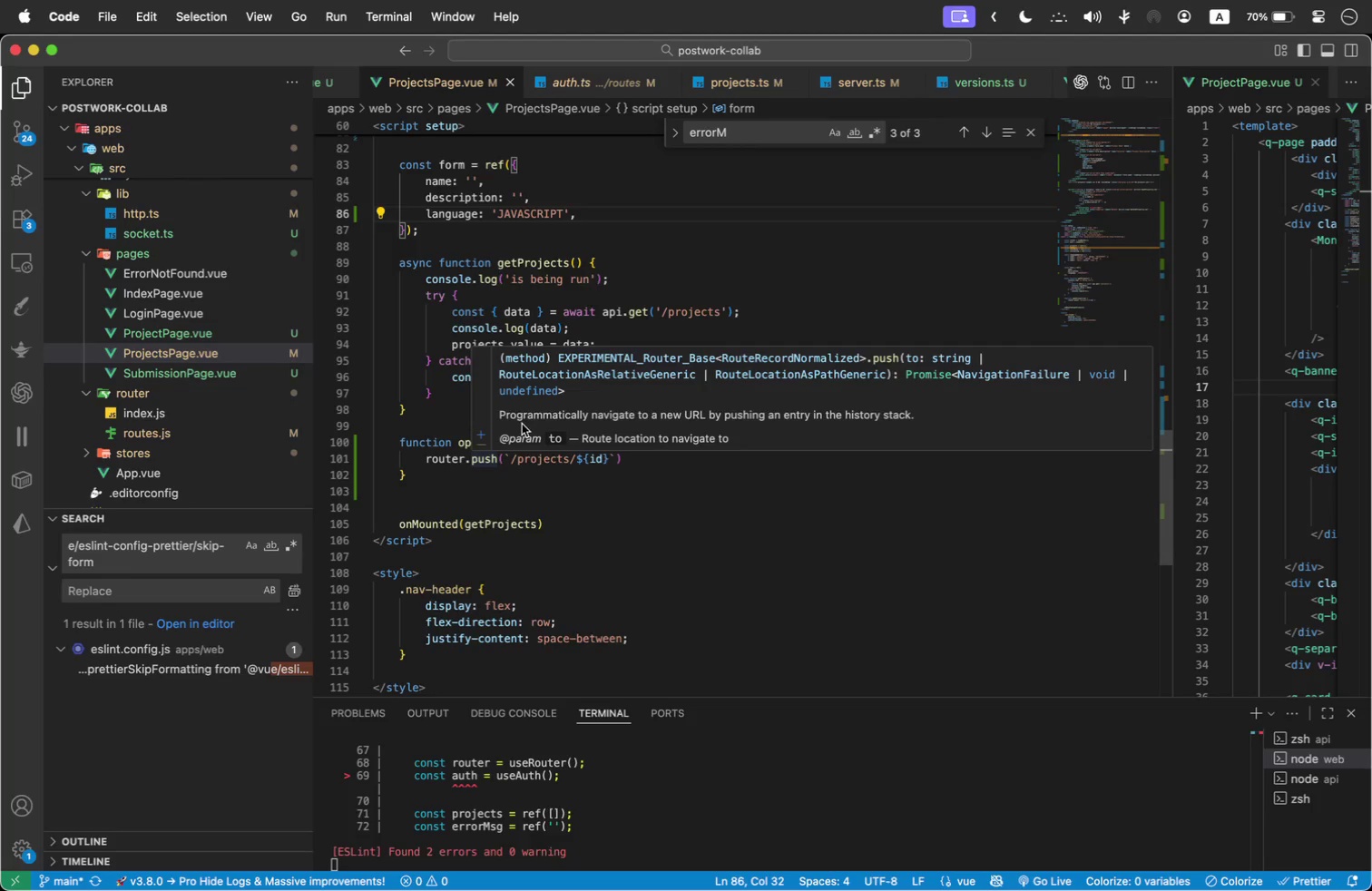 
left_click([633, 387])
 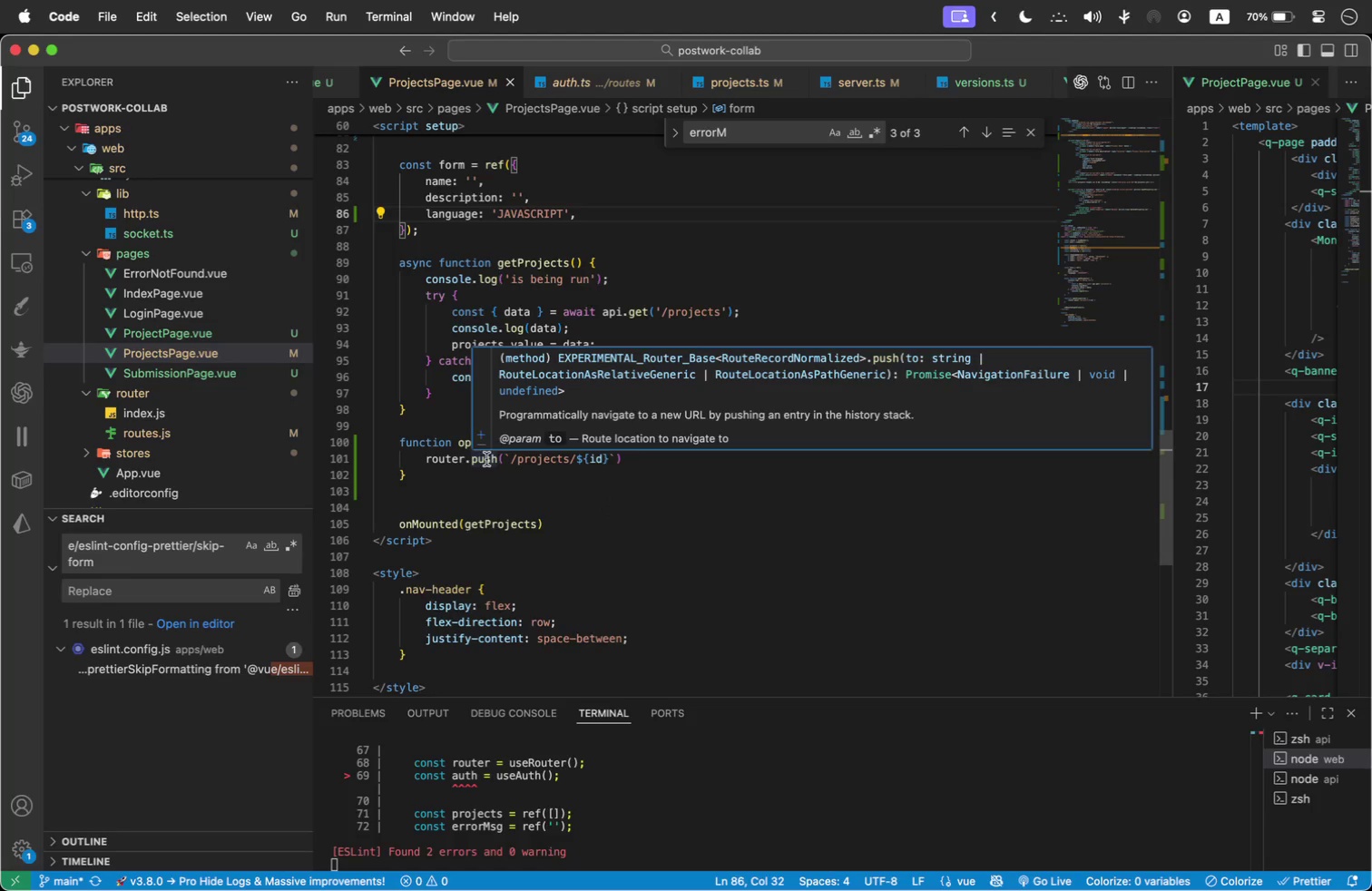 
left_click([671, 544])
 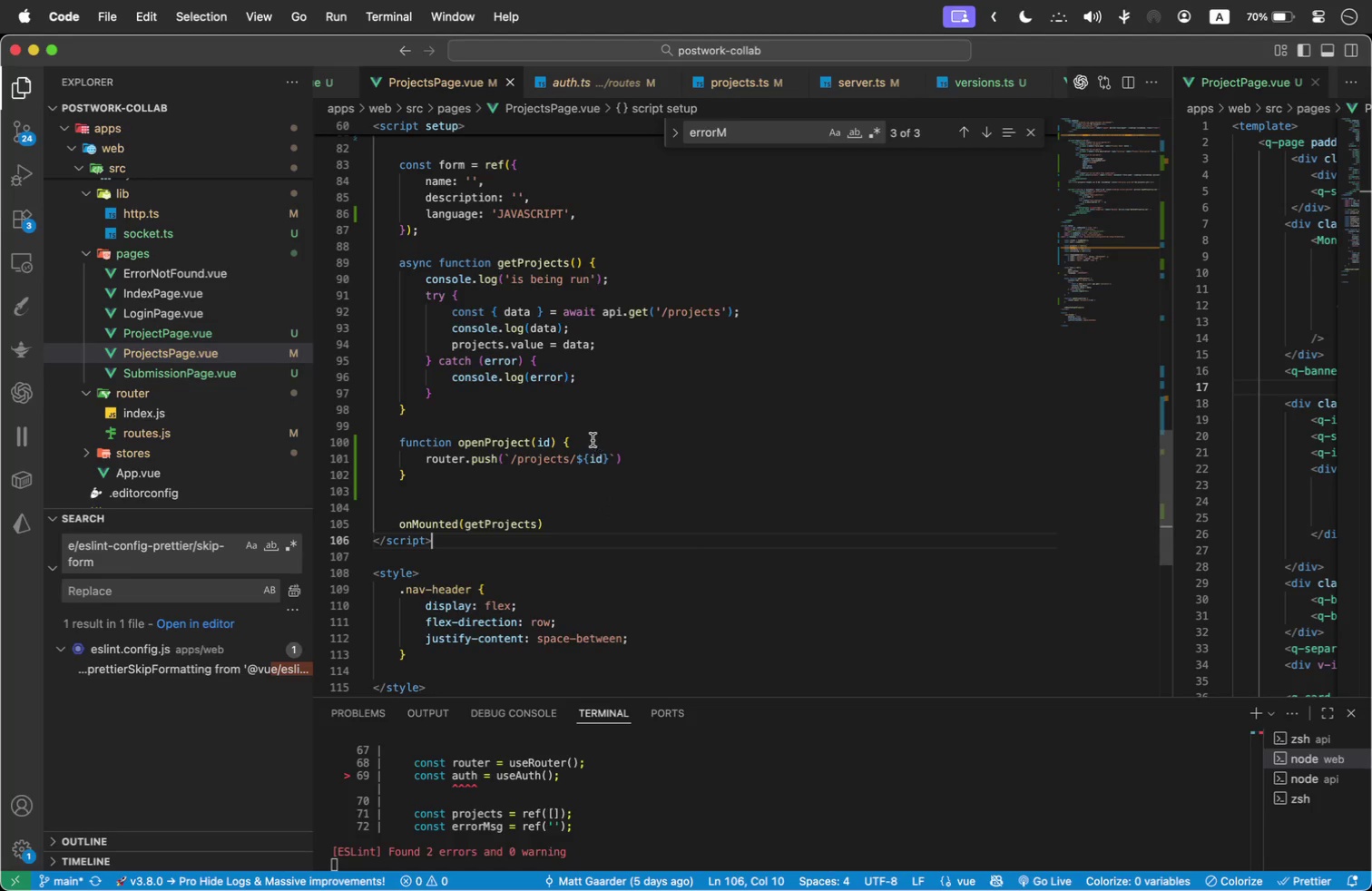 
double_click([593, 440])
 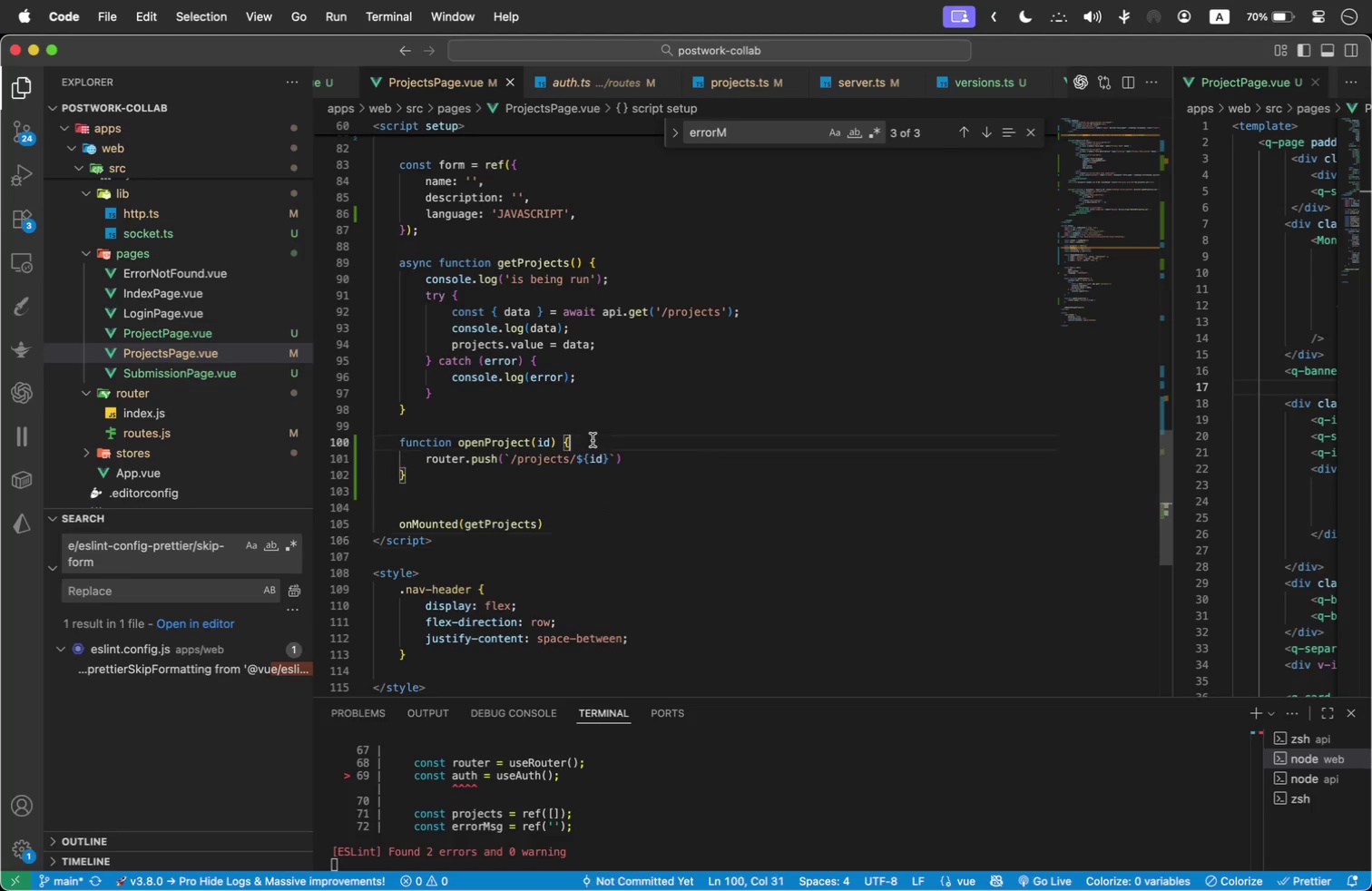 
key(Enter)
 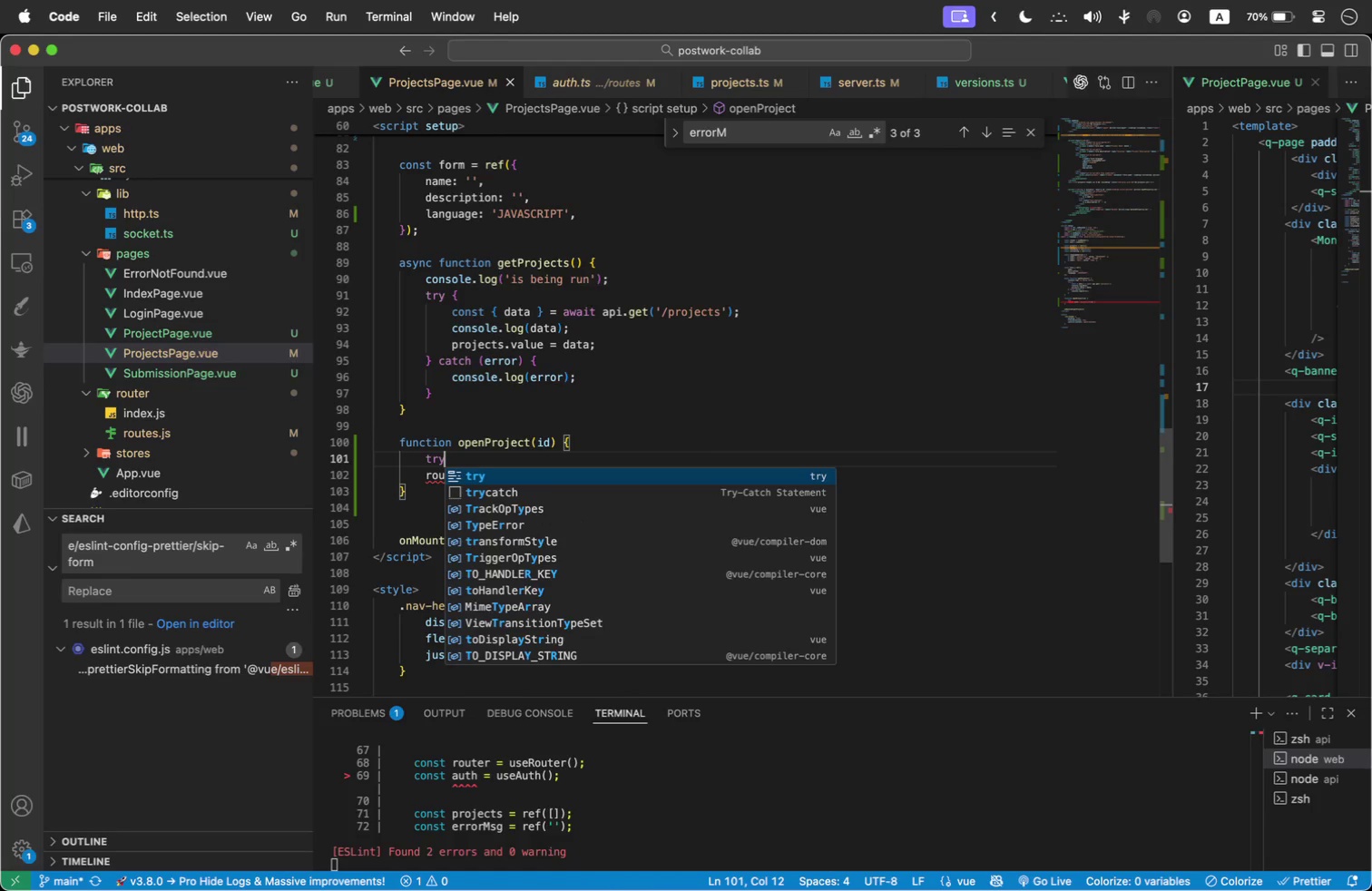 
type(try)
 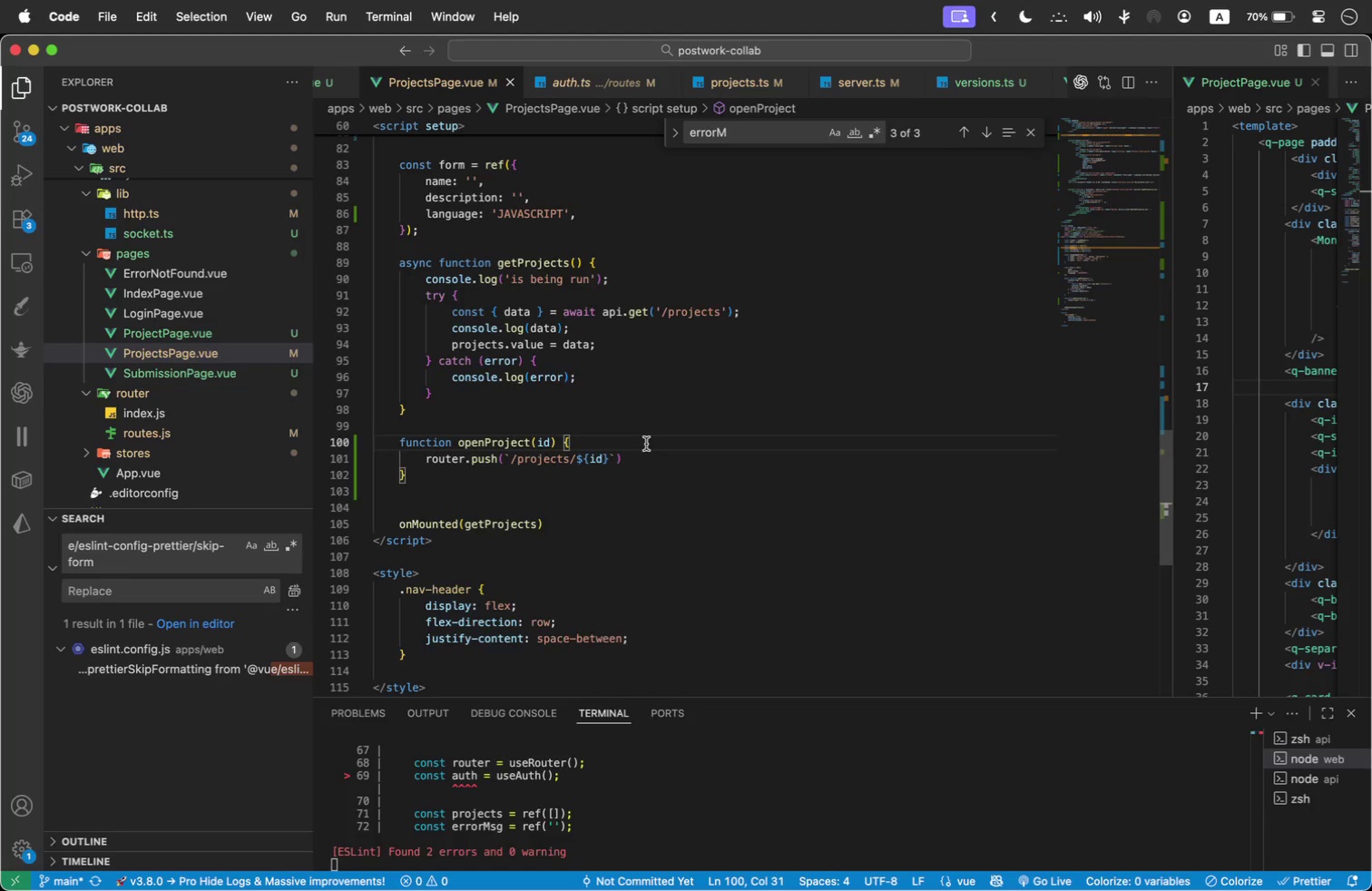 
key(Enter)
 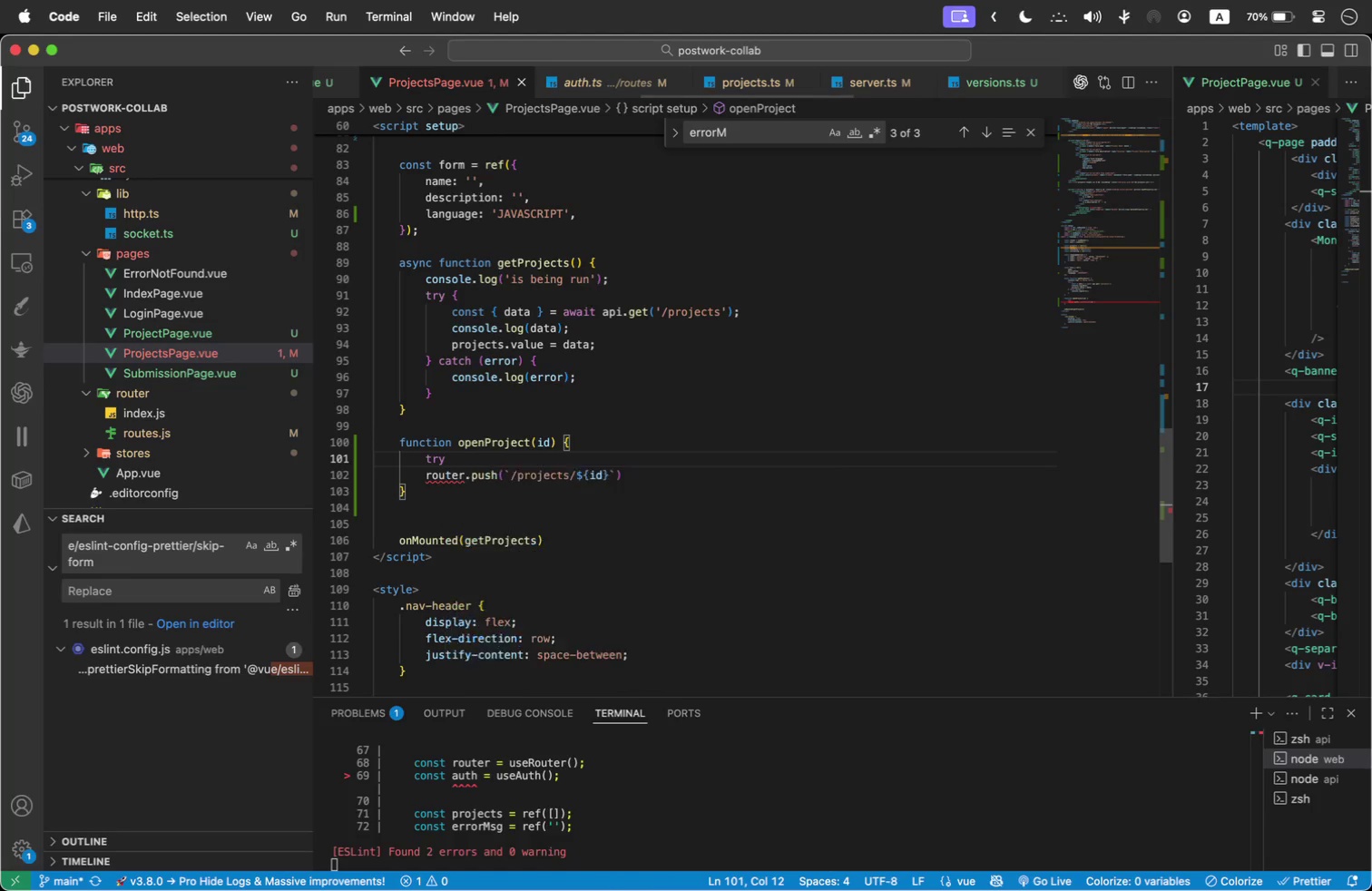 
type( )
key(Backspace)
key(Backspace)
key(Backspace)
key(Backspace)
type(try)
 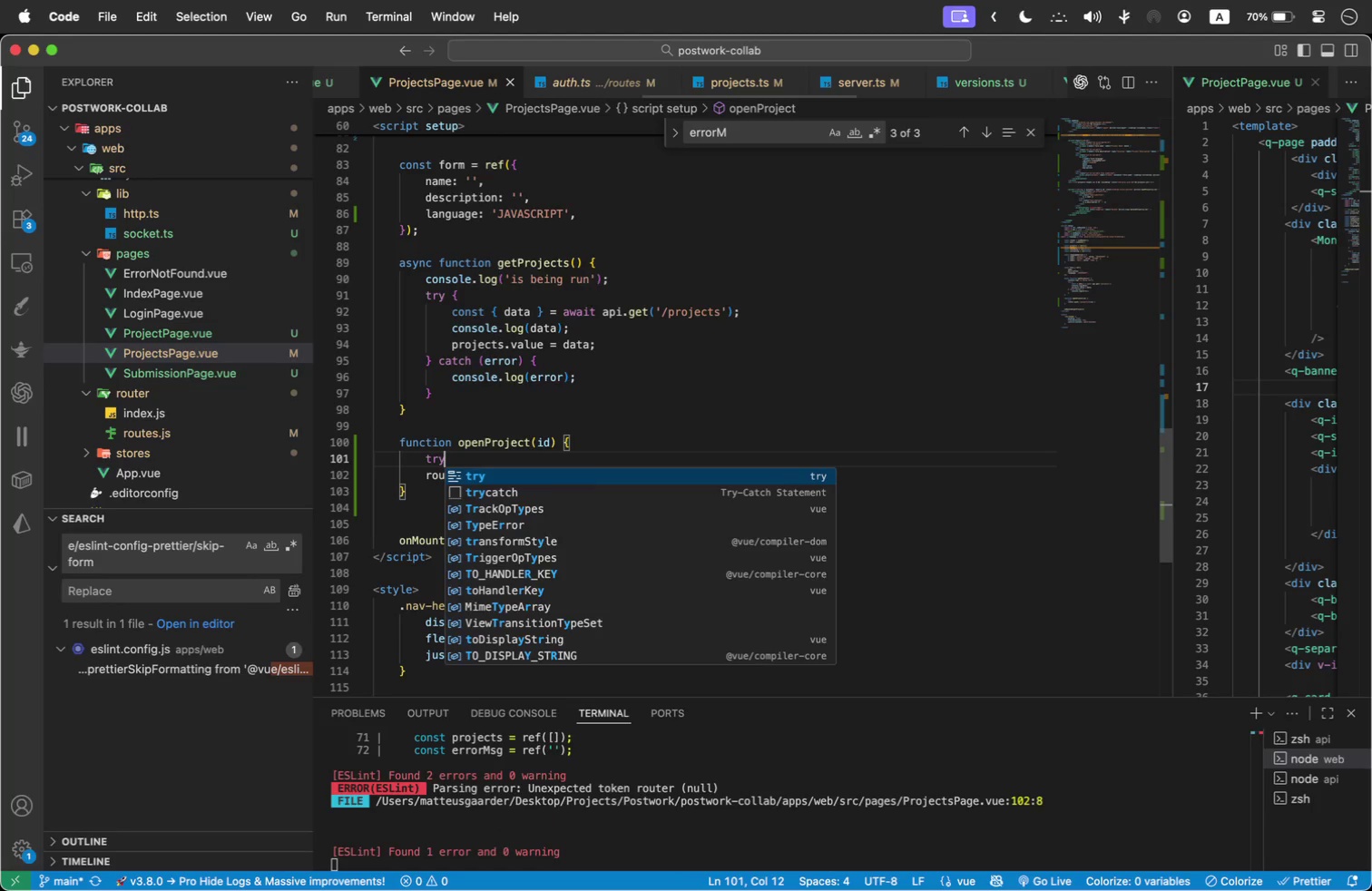 
key(ArrowDown)
 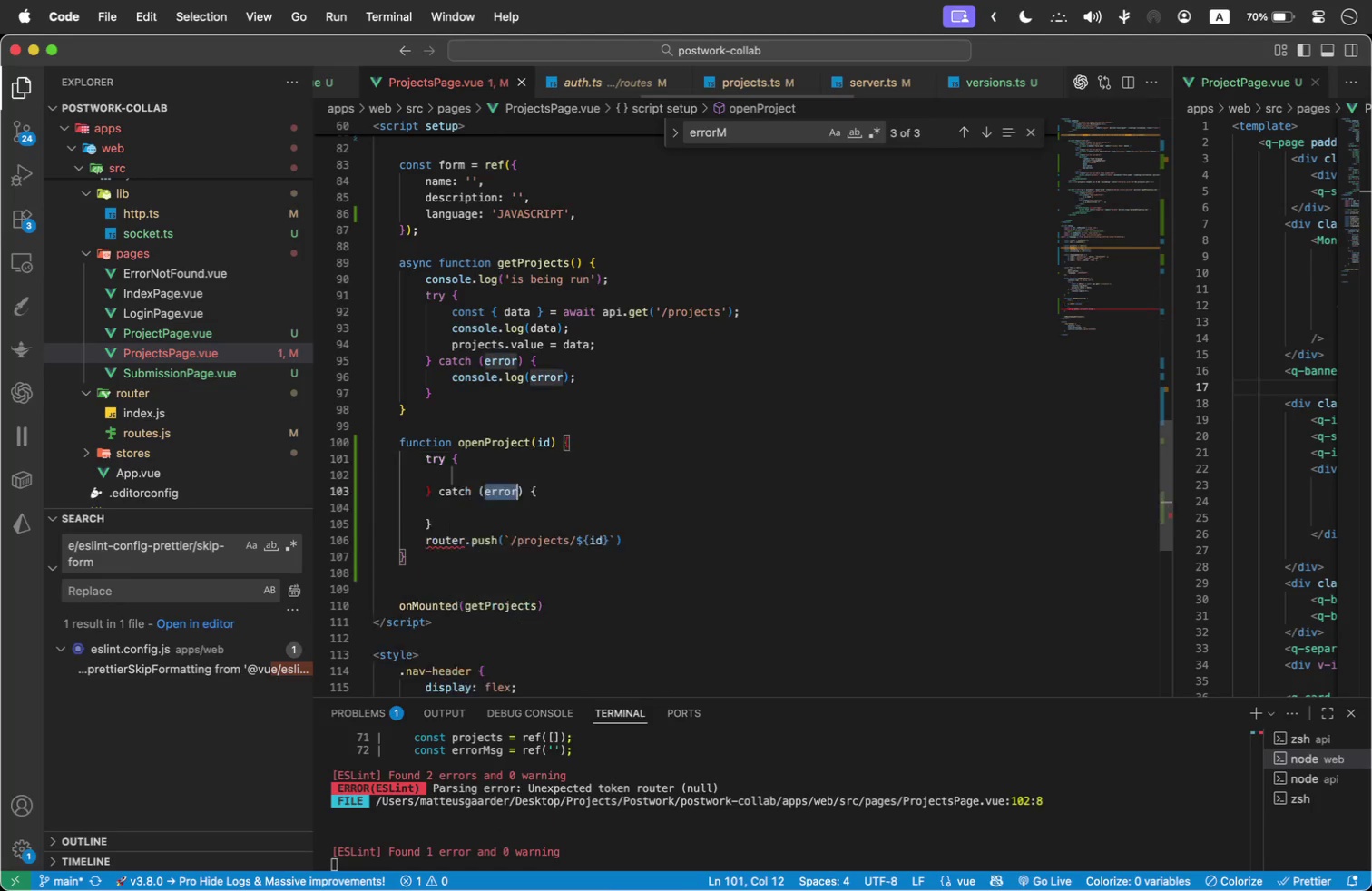 
key(Enter)
 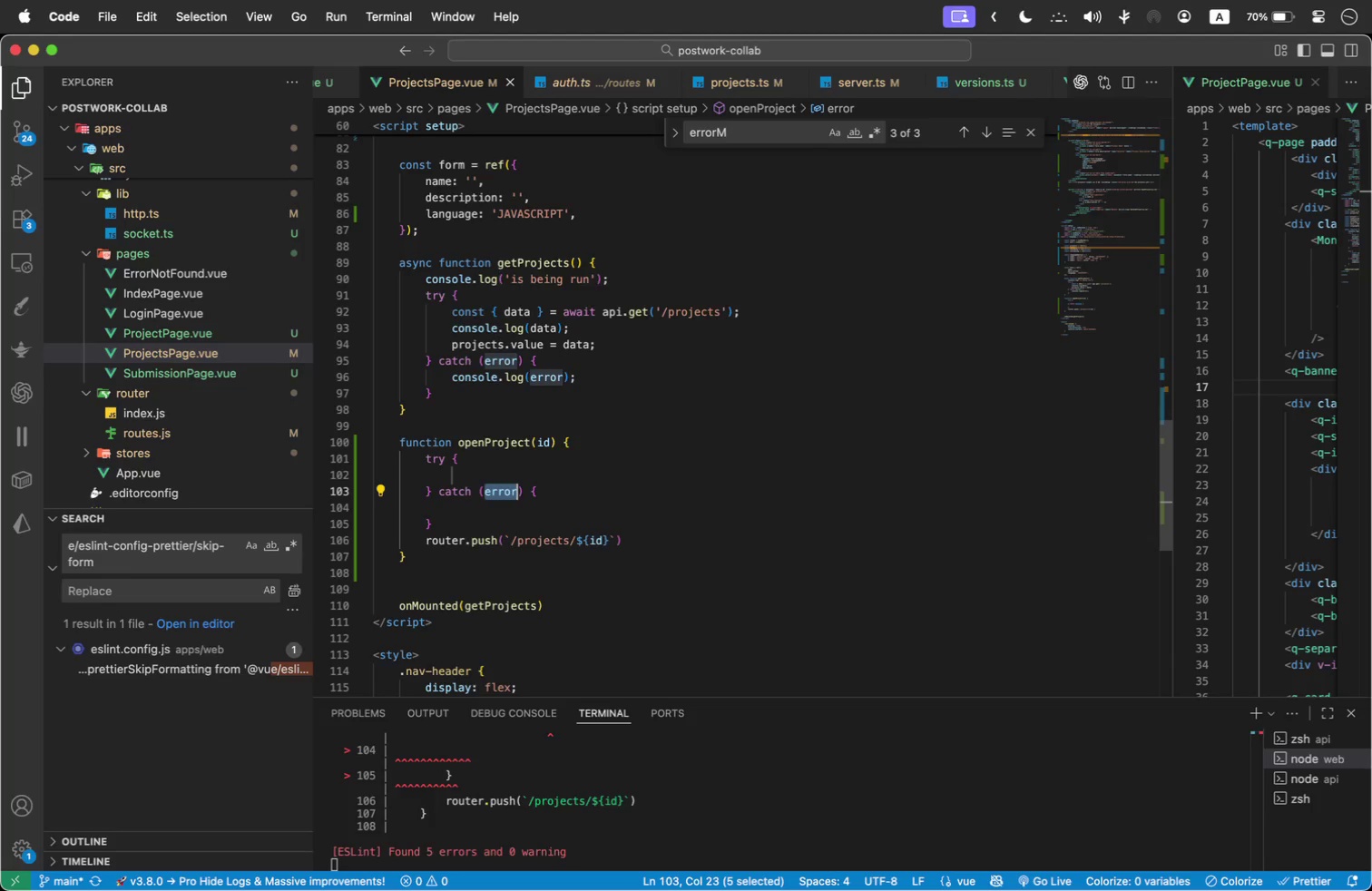 
left_click([597, 449])
 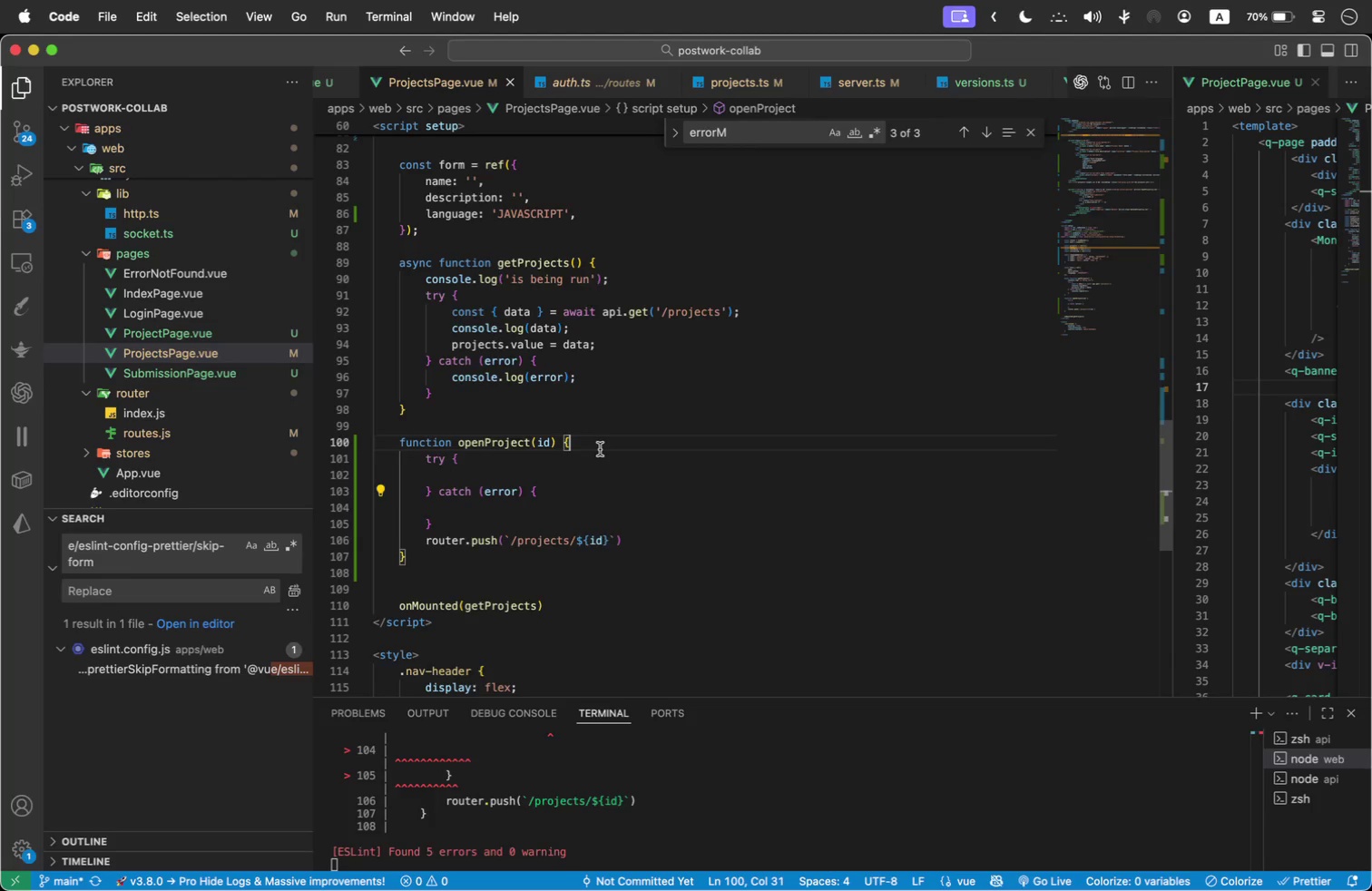 
key(Enter)
 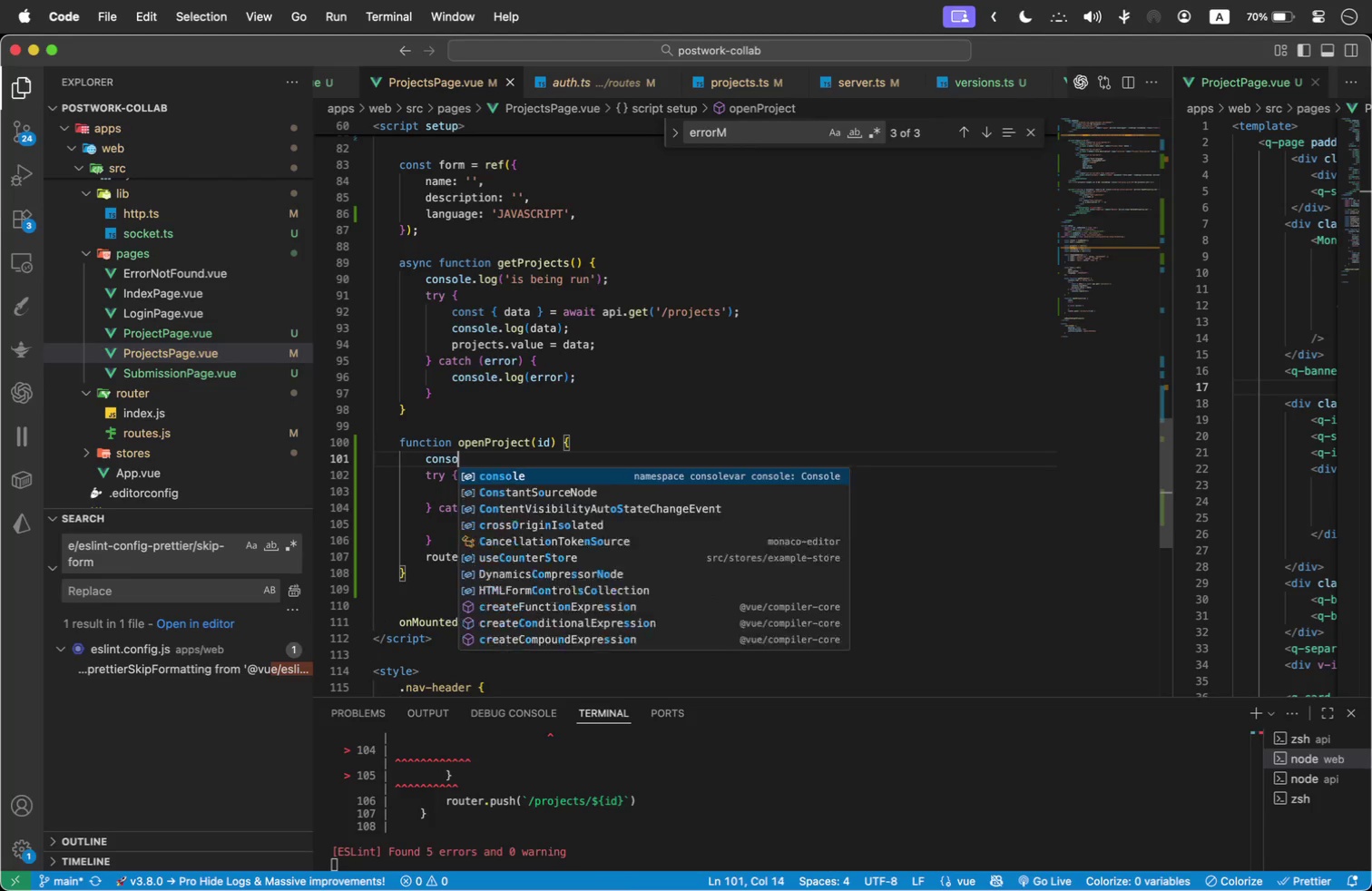 
type(consol)
 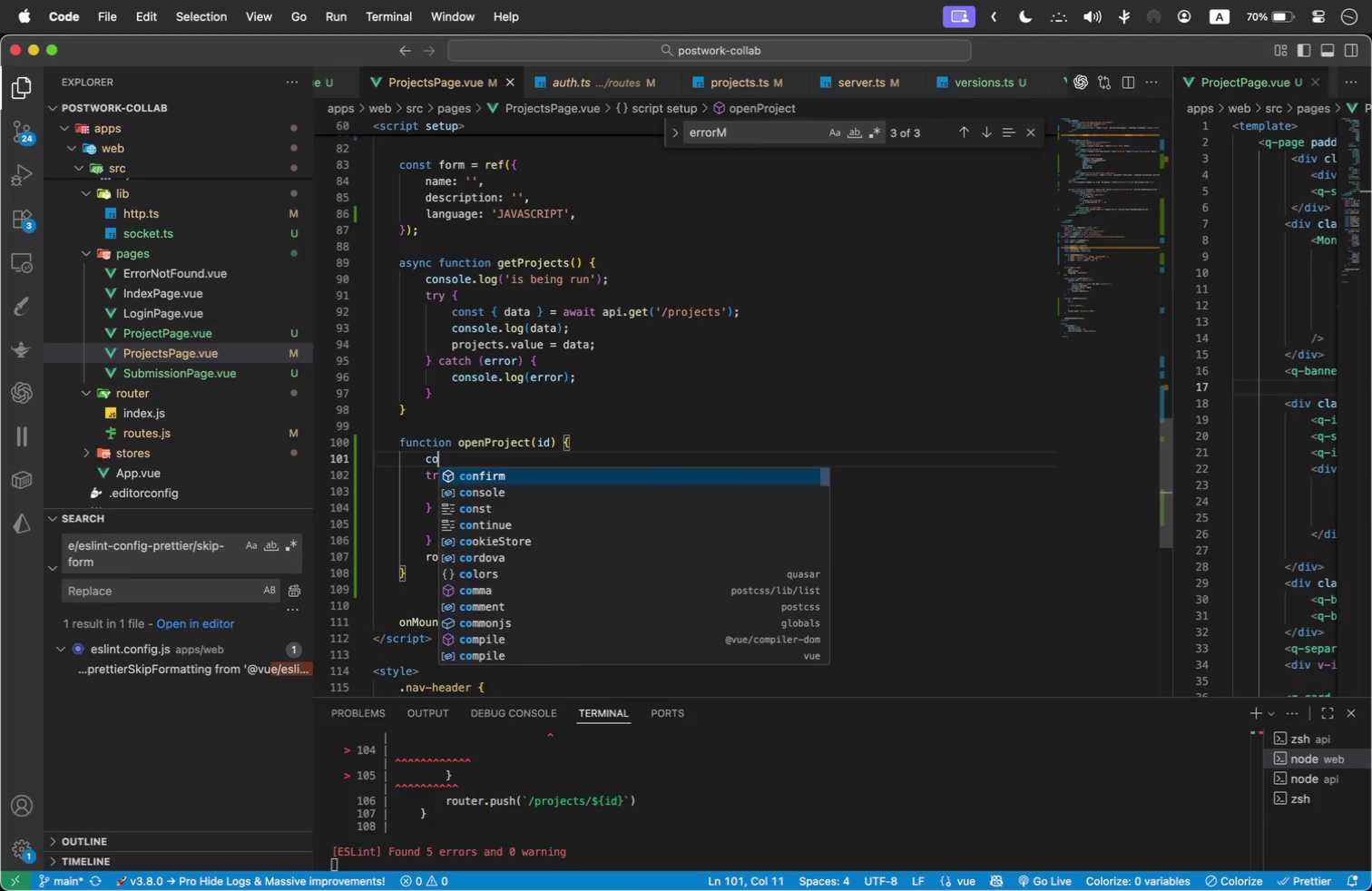 
key(Enter)
 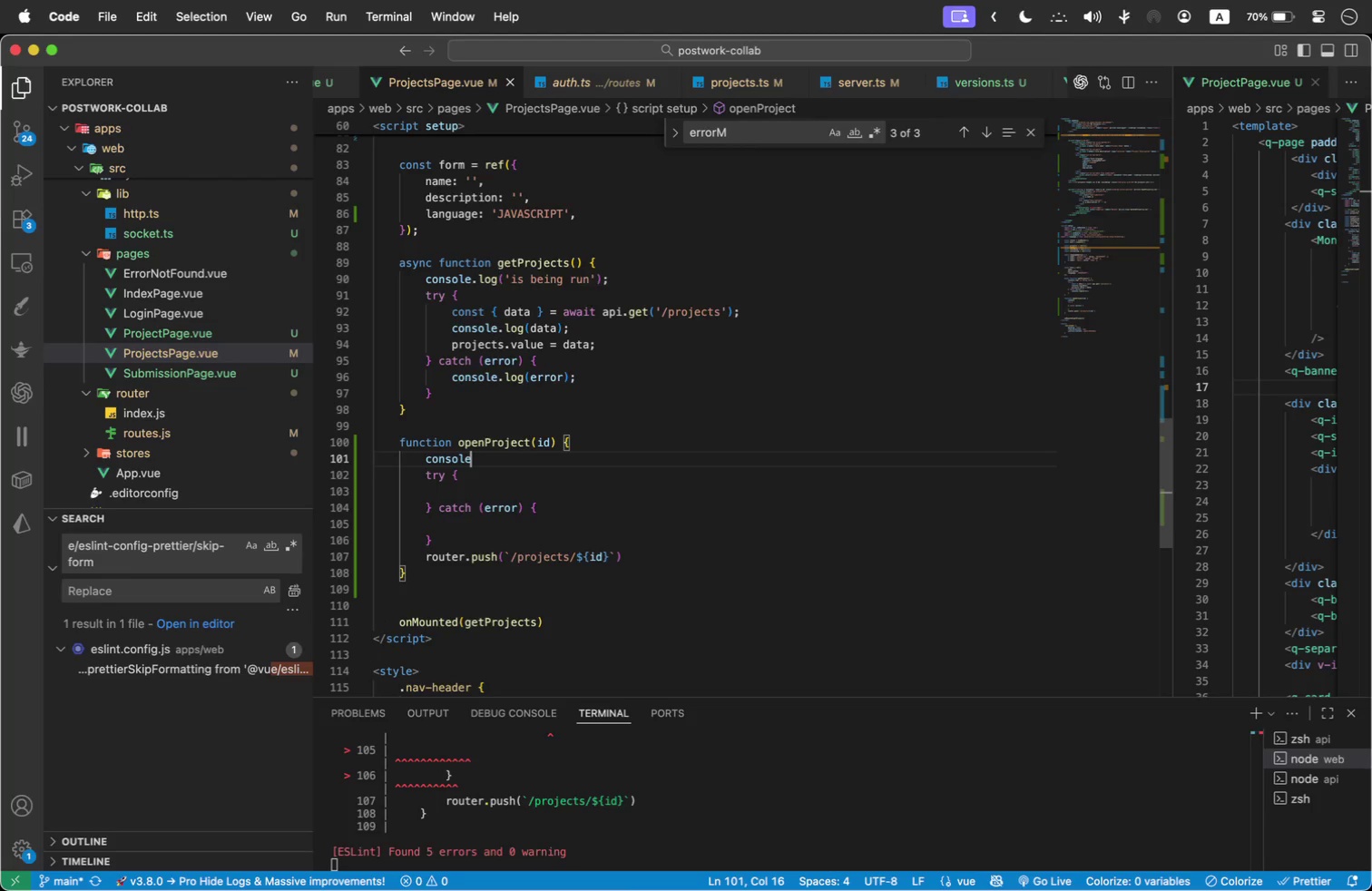 
wait(12.14)
 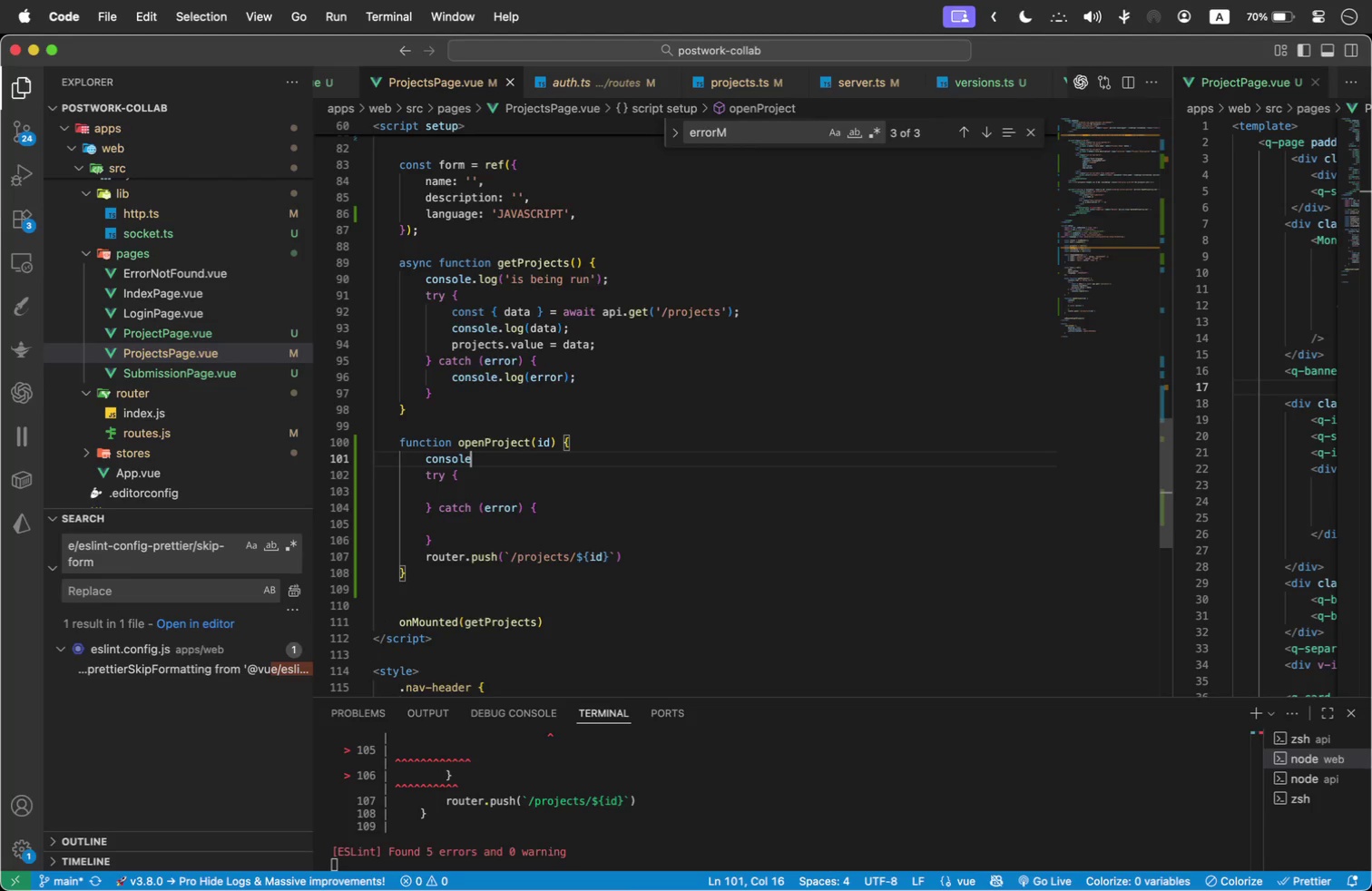 
type(.log('opening project: )
 